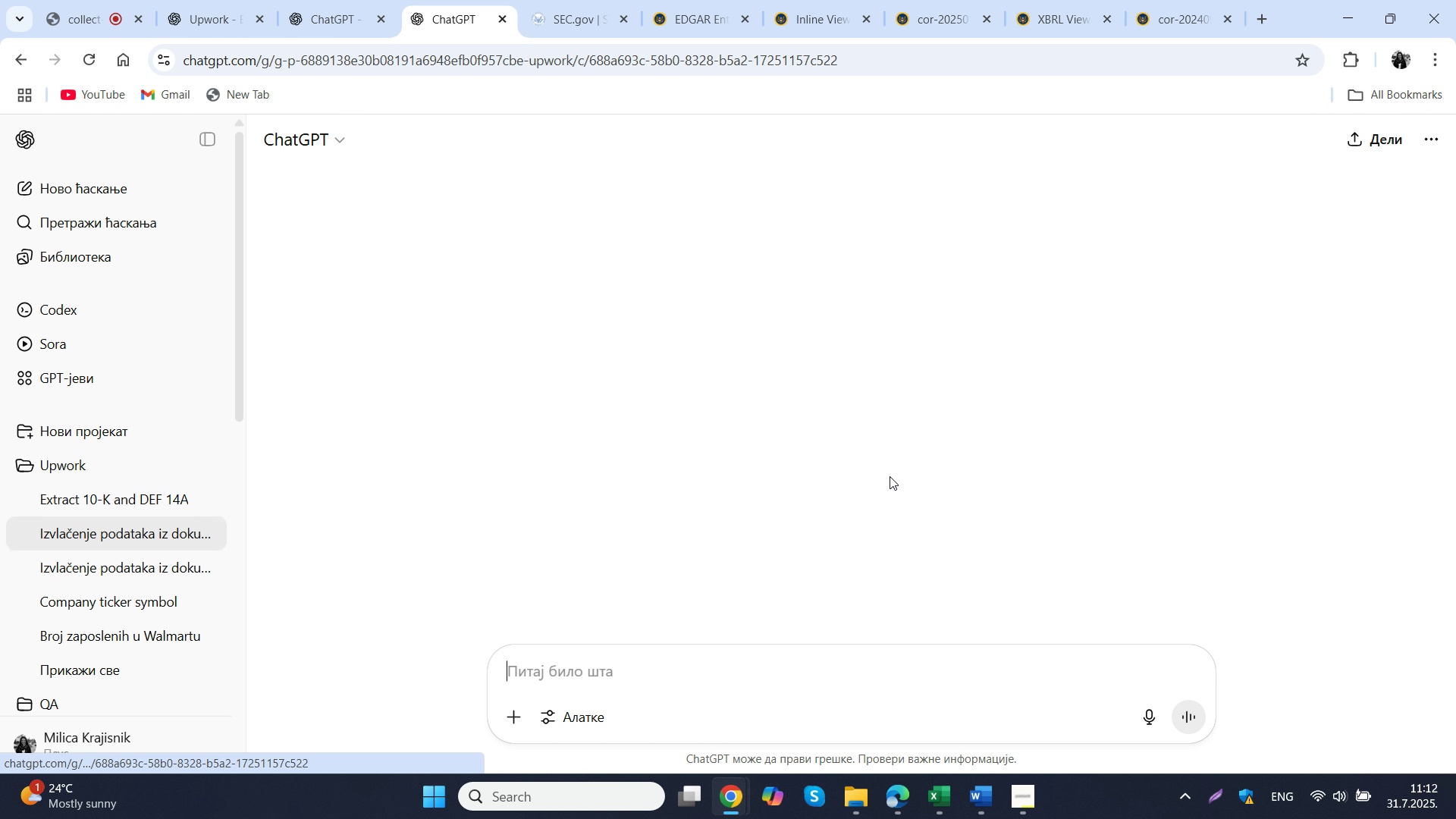 
left_click([415, 0])
 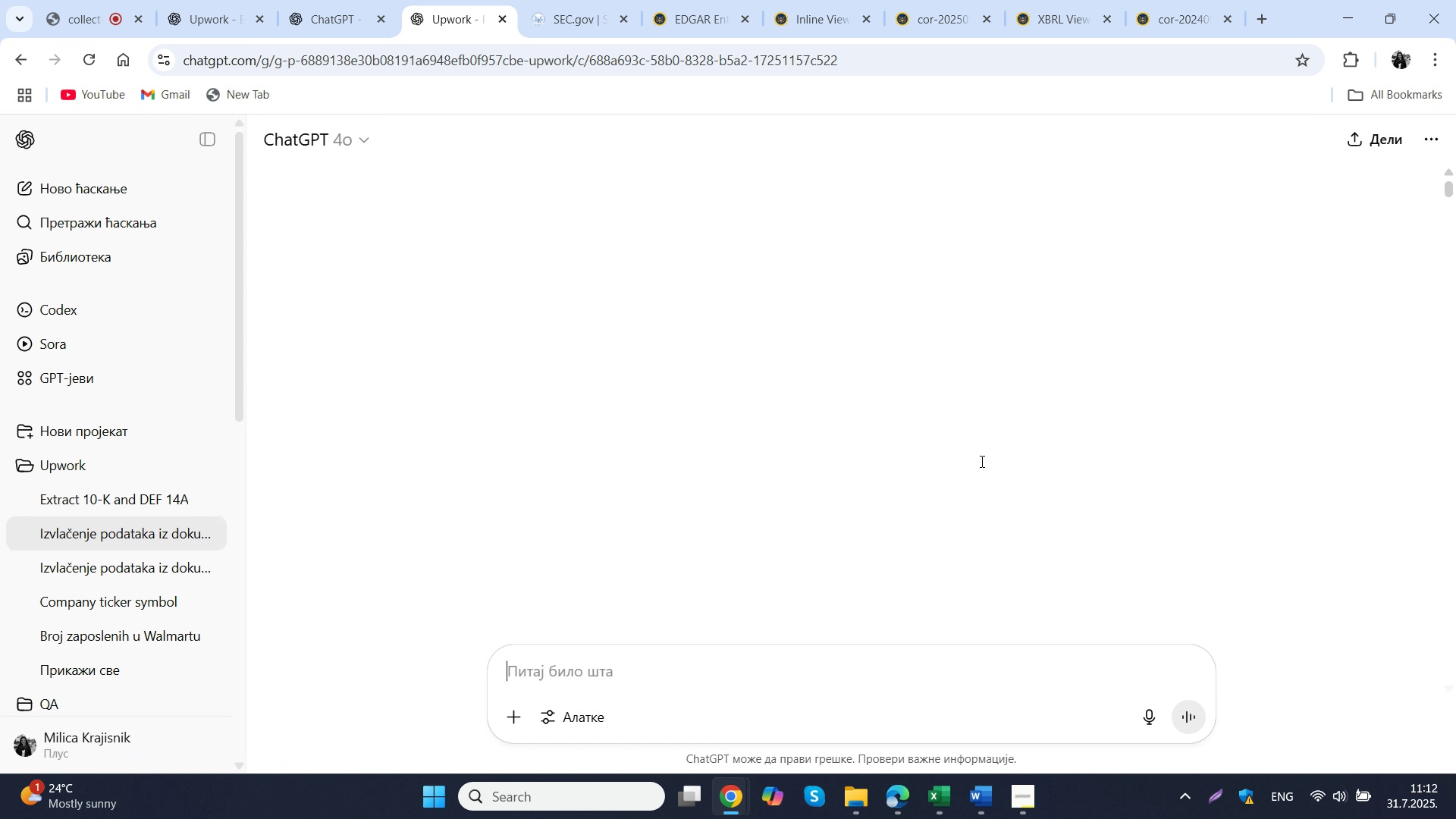 
left_click([74, 468])
 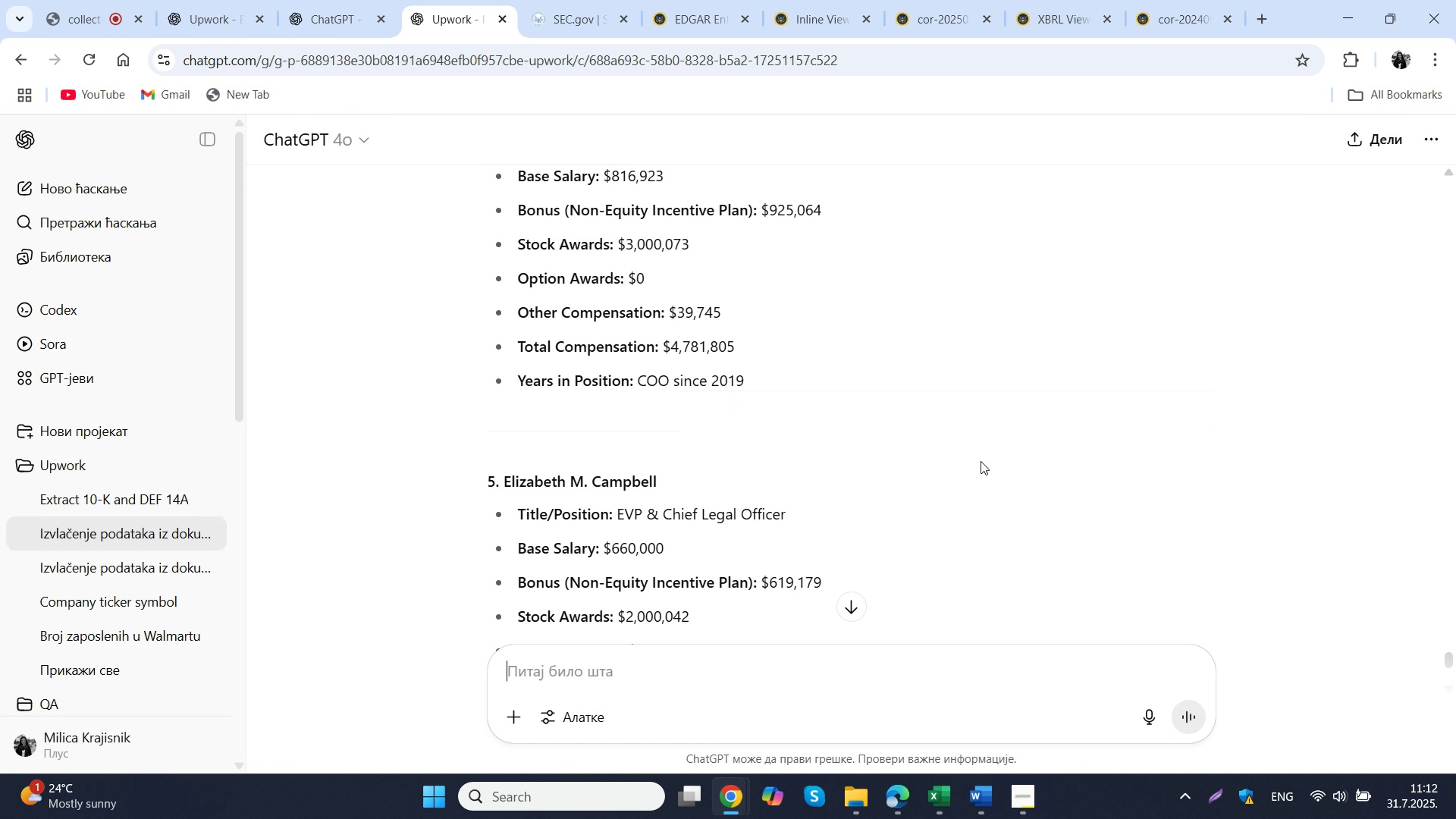 
left_click([564, 579])
 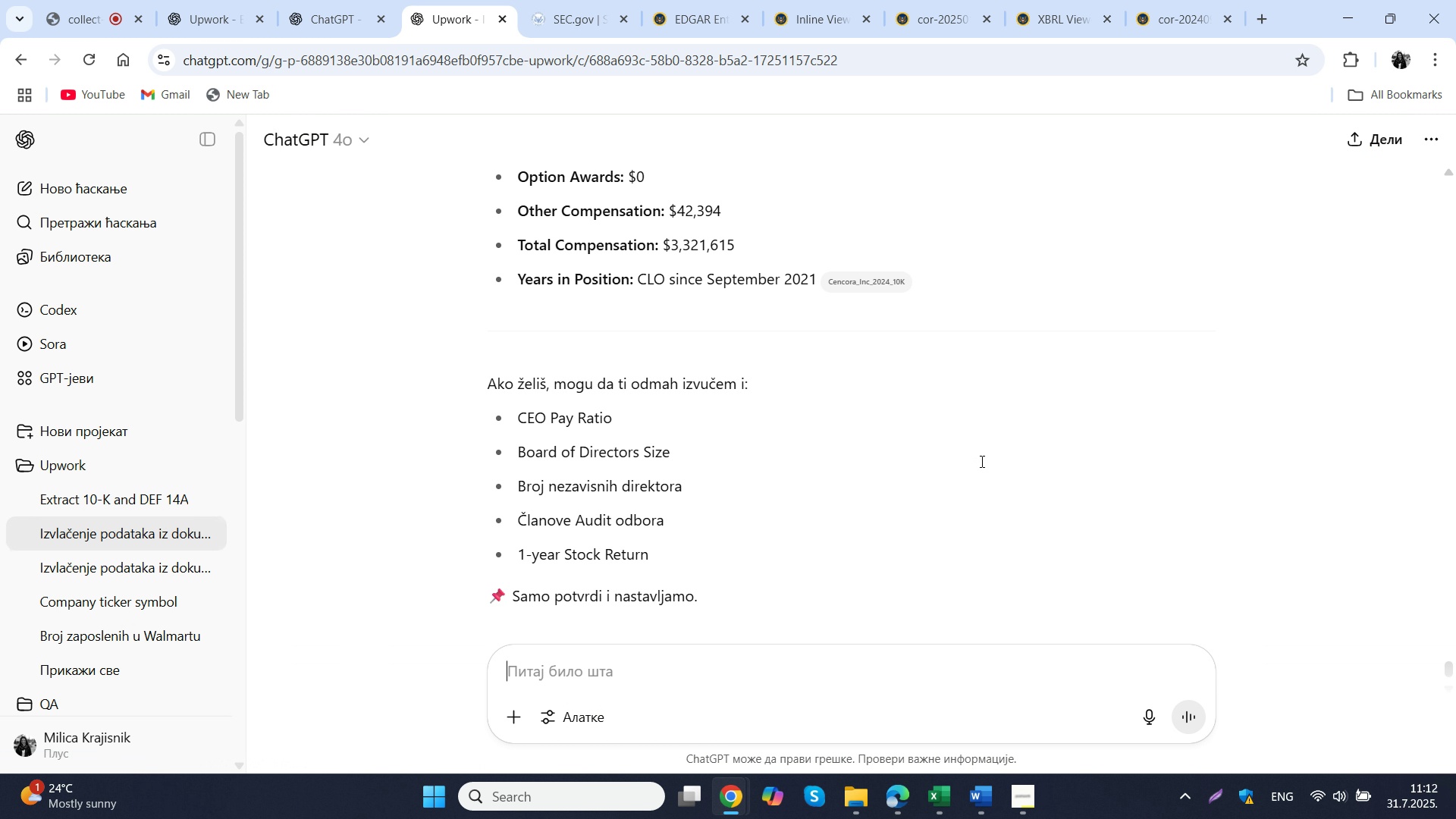 
scroll: coordinate [748, 334], scroll_direction: up, amount: 269.0
 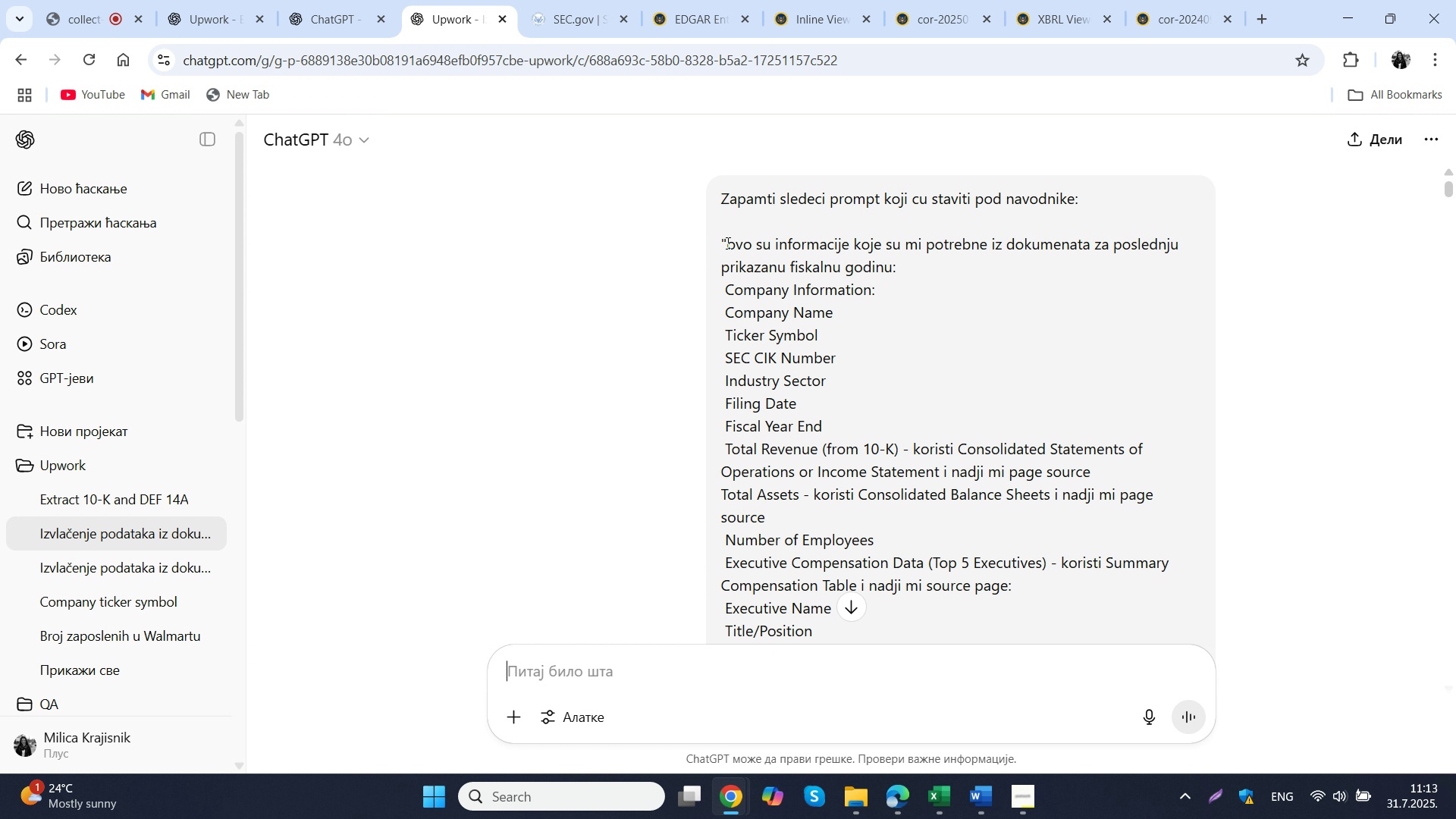 
left_click_drag(start_coordinate=[728, 243], to_coordinate=[1134, 478])
 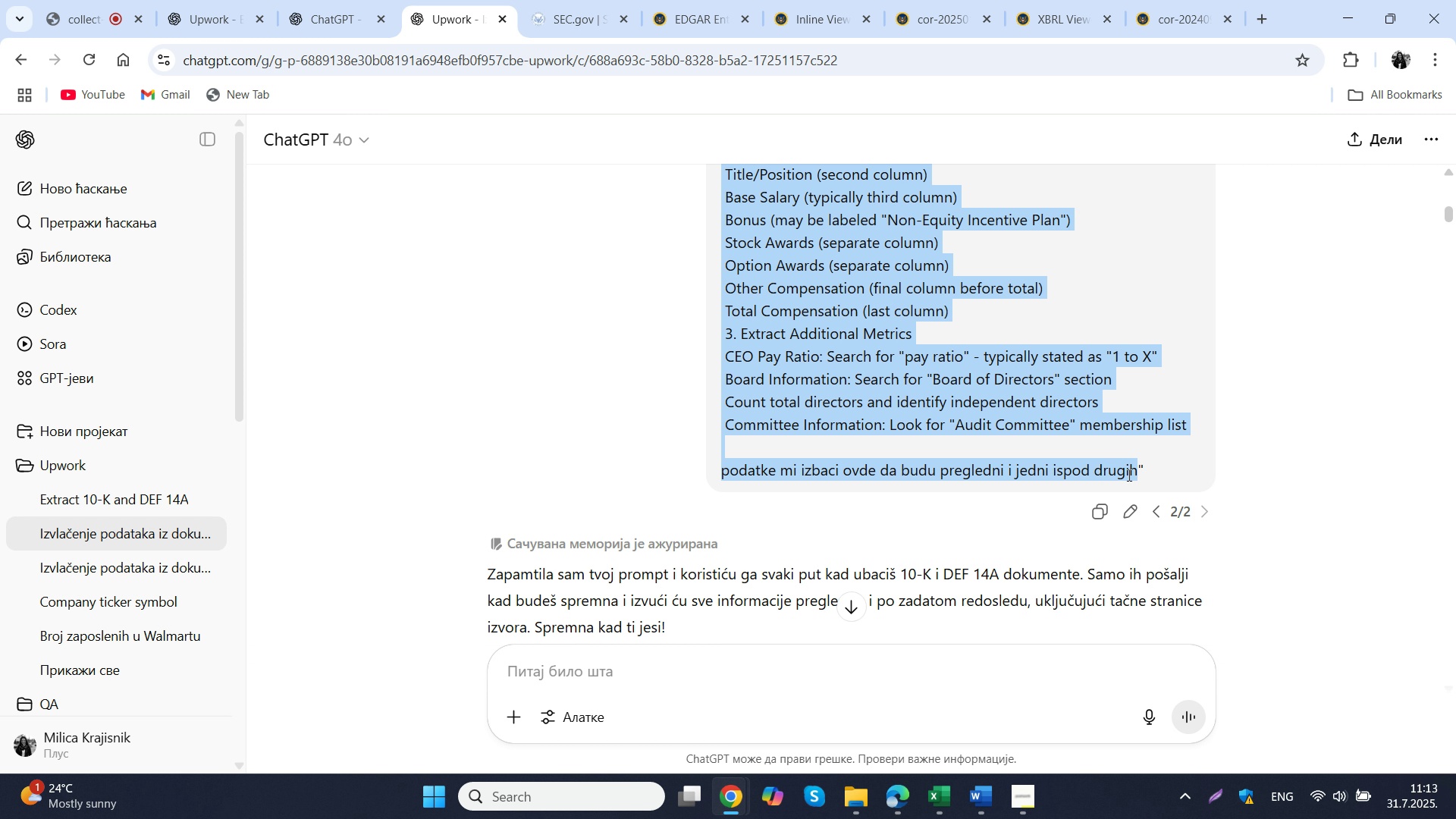 
key(Control+C)
 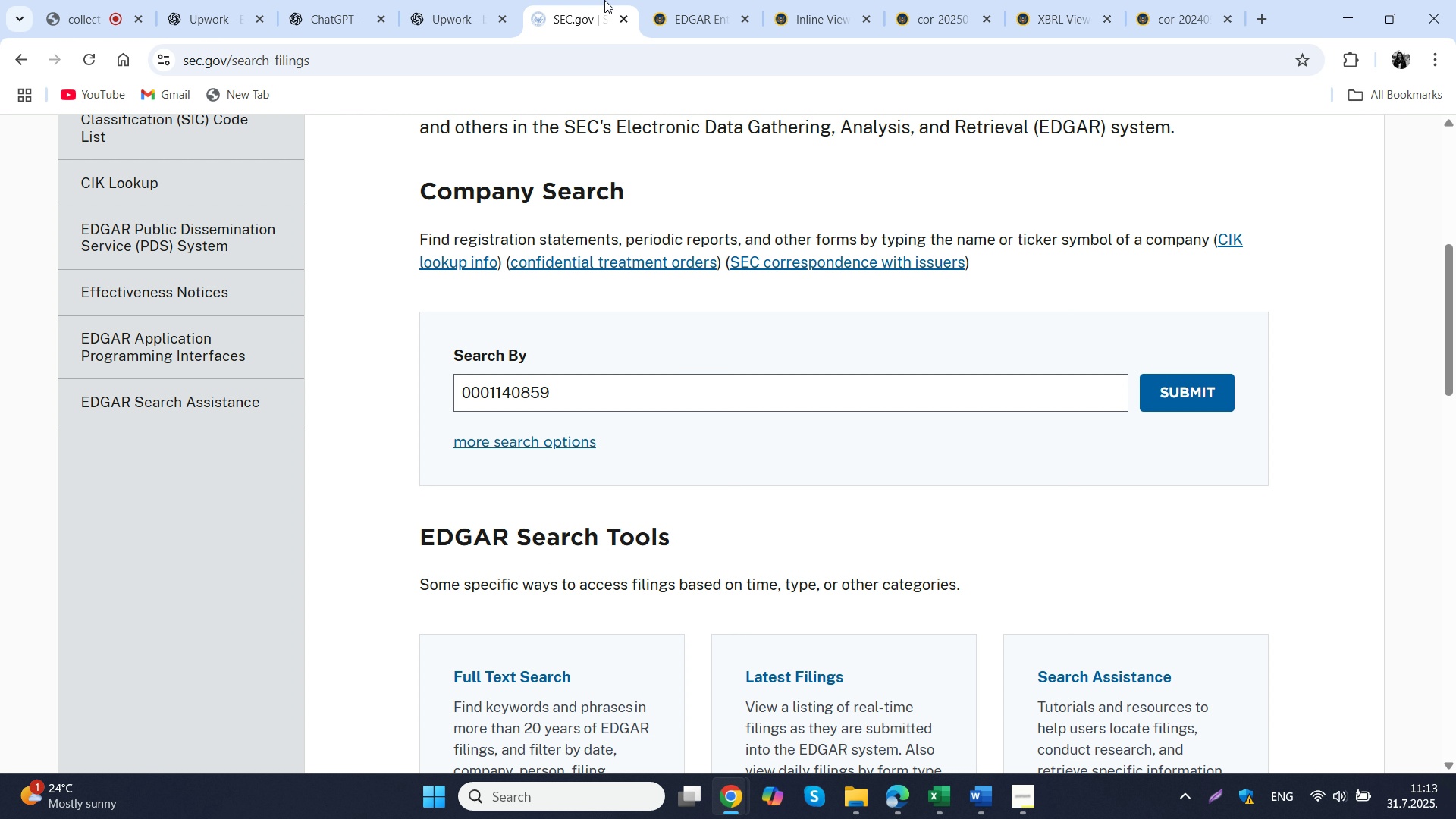 
left_click([604, 0])
 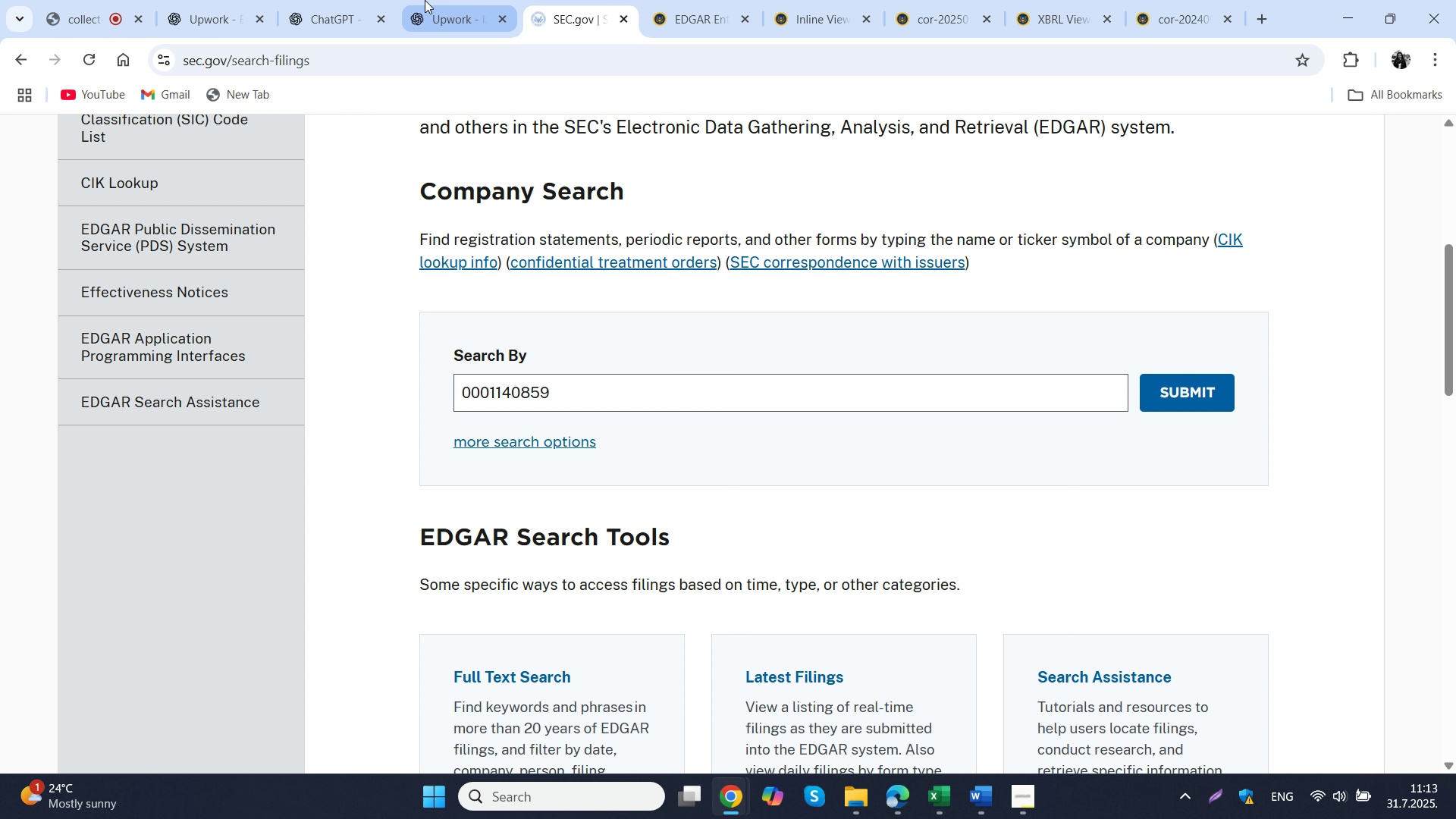 
left_click([425, 0])
 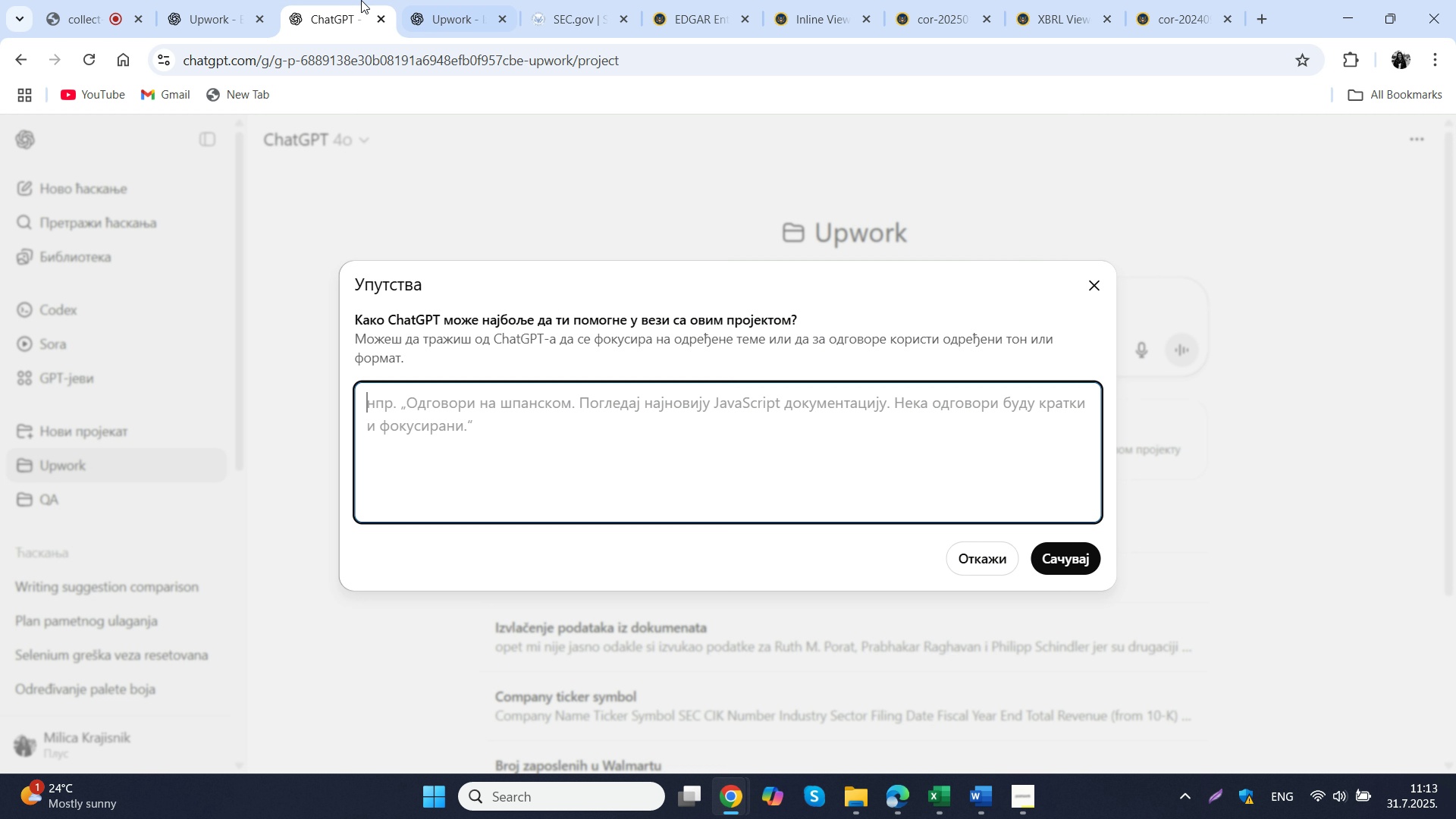 
left_click([361, 0])
 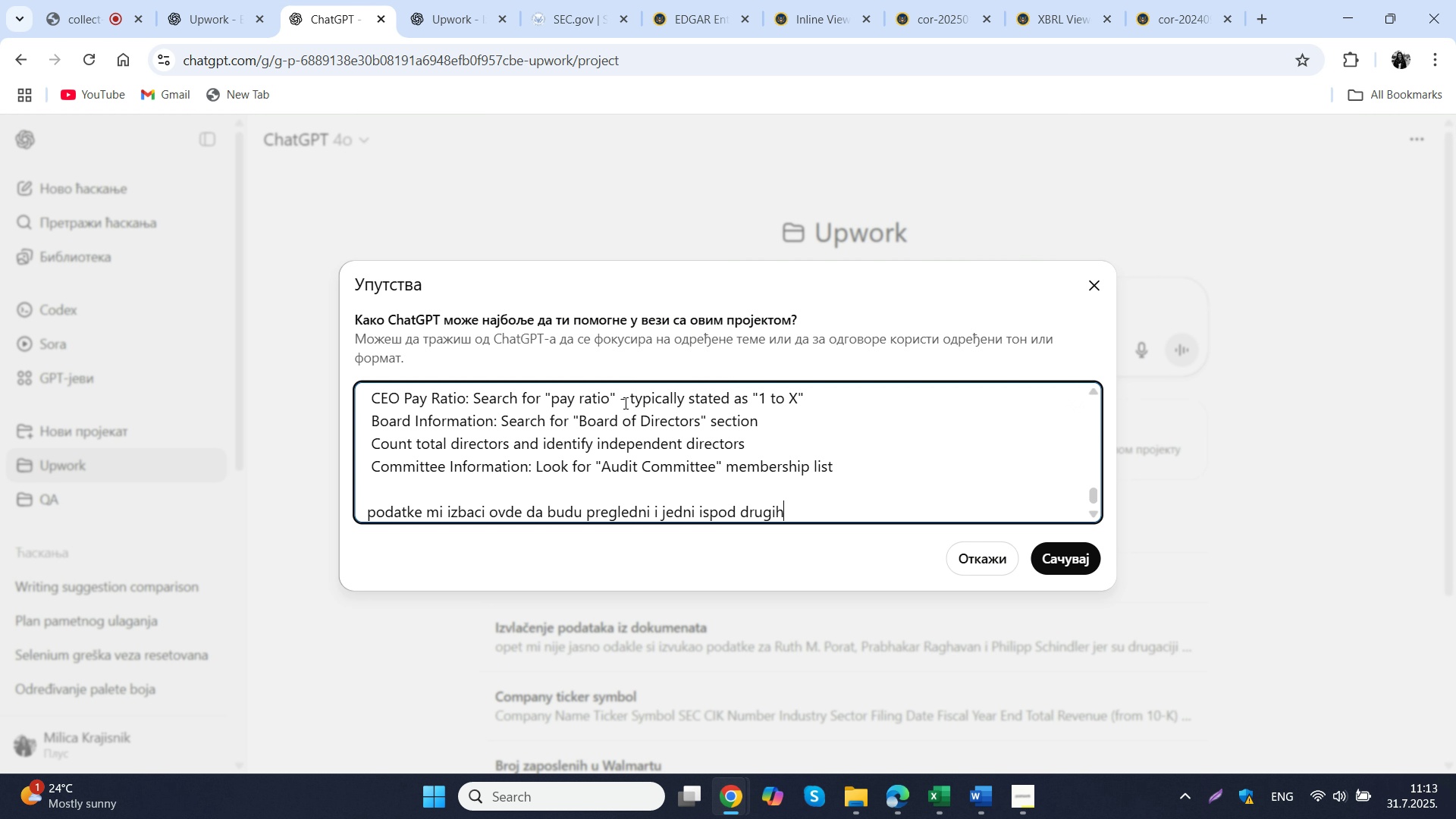 
left_click([624, 403])
 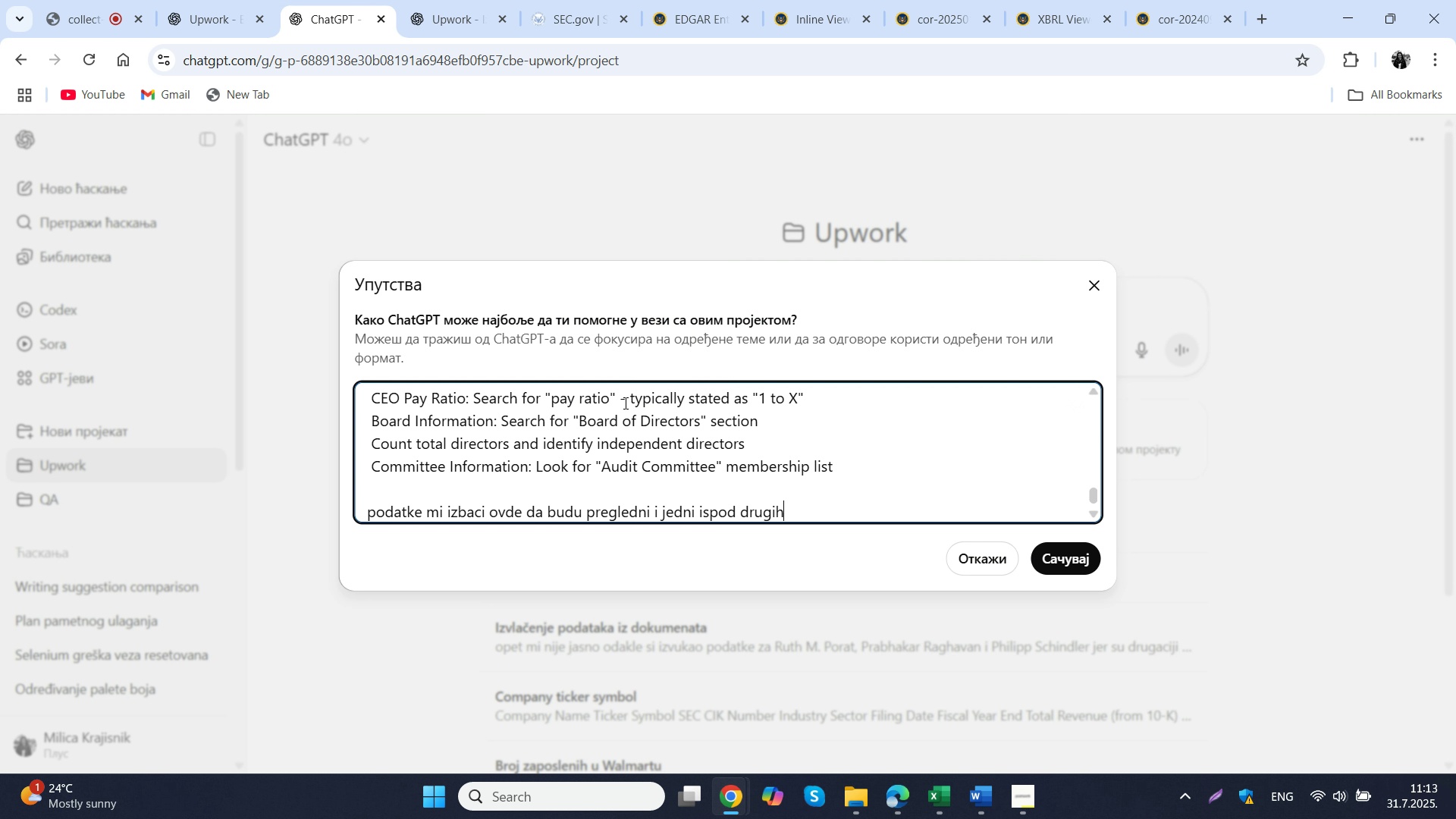 
key(Control+ControlLeft)
 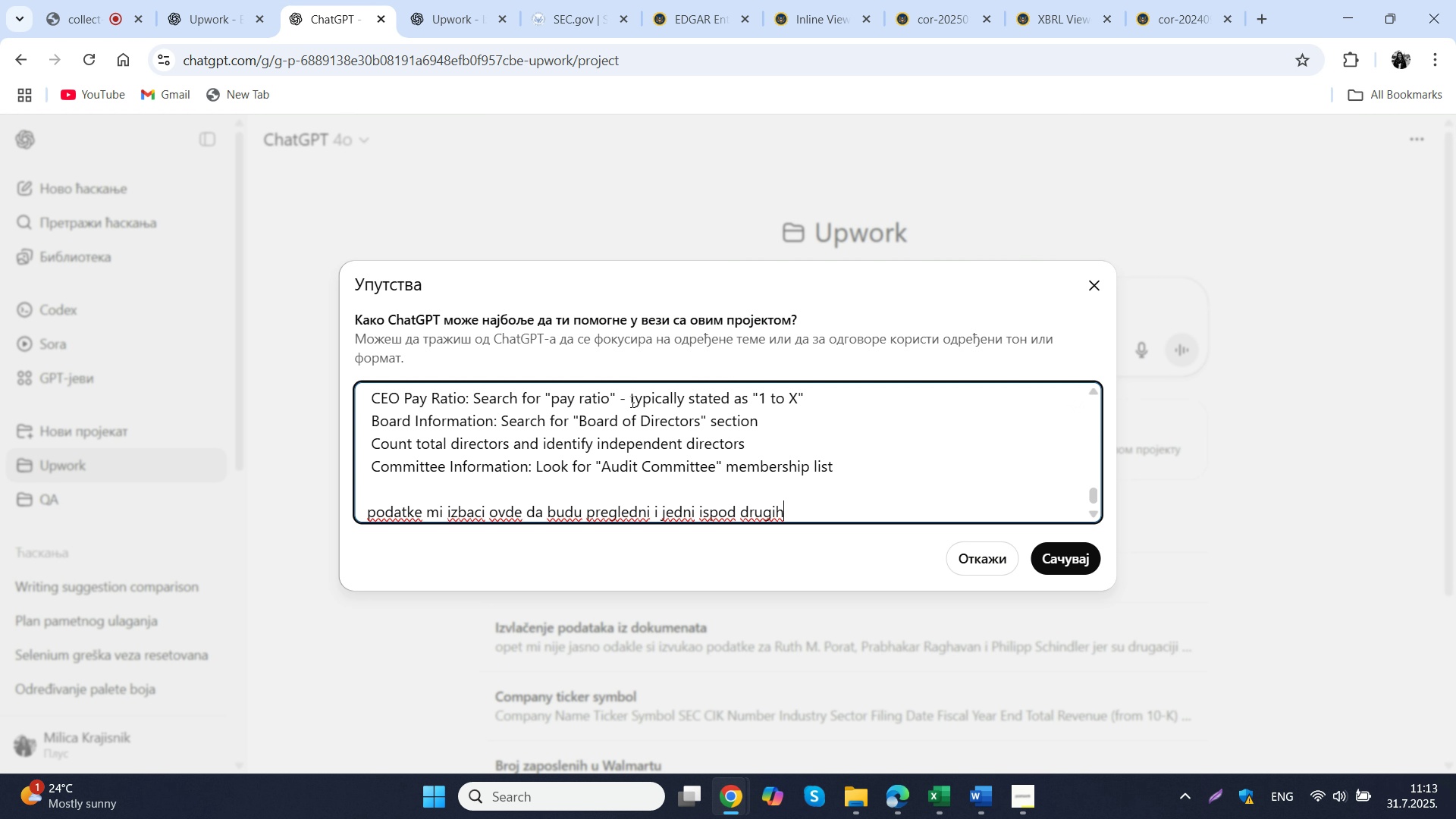 
key(Control+V)
 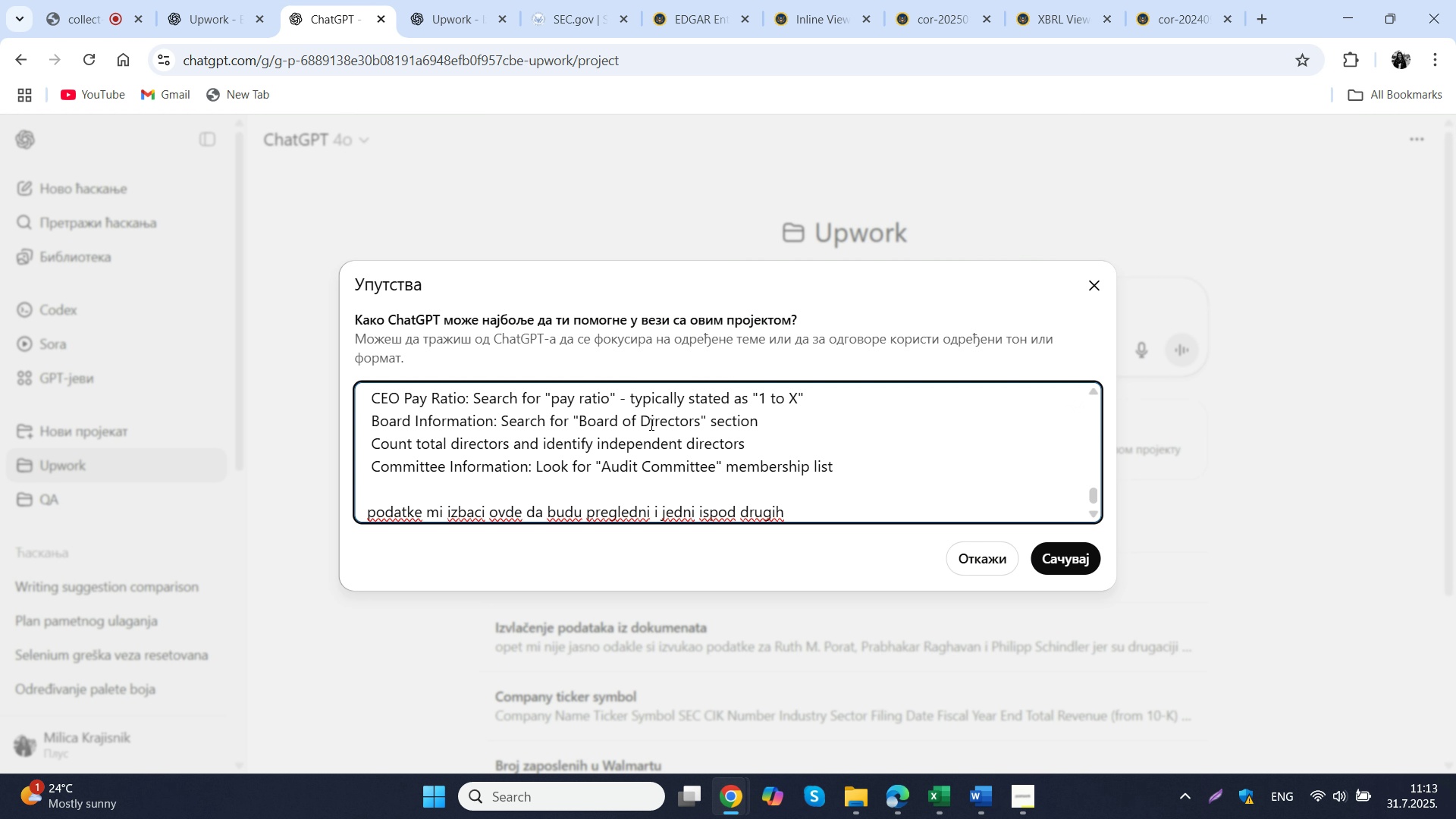 
scroll: coordinate [650, 452], scroll_direction: up, amount: 17.0
 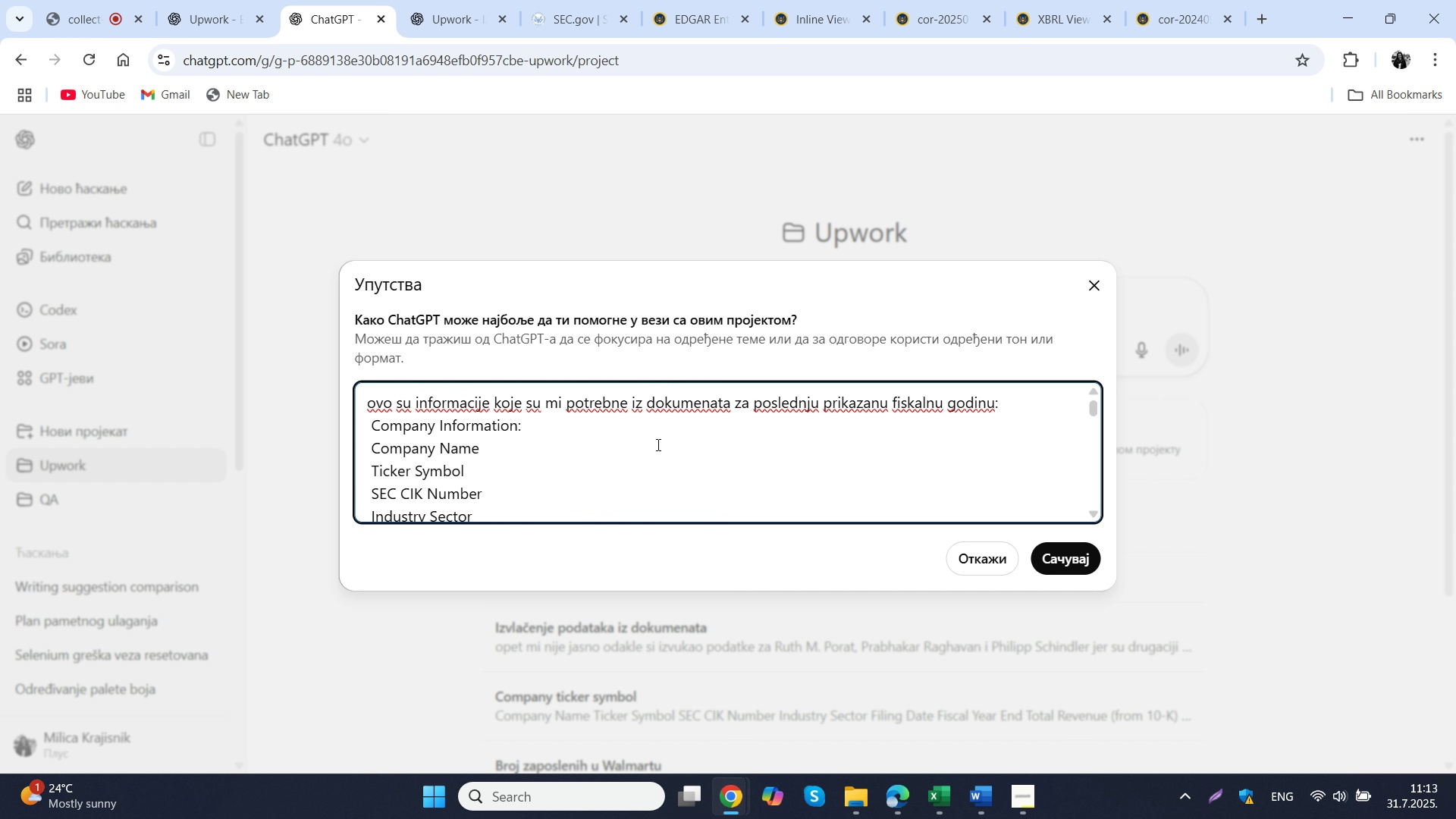 
wait(7.28)
 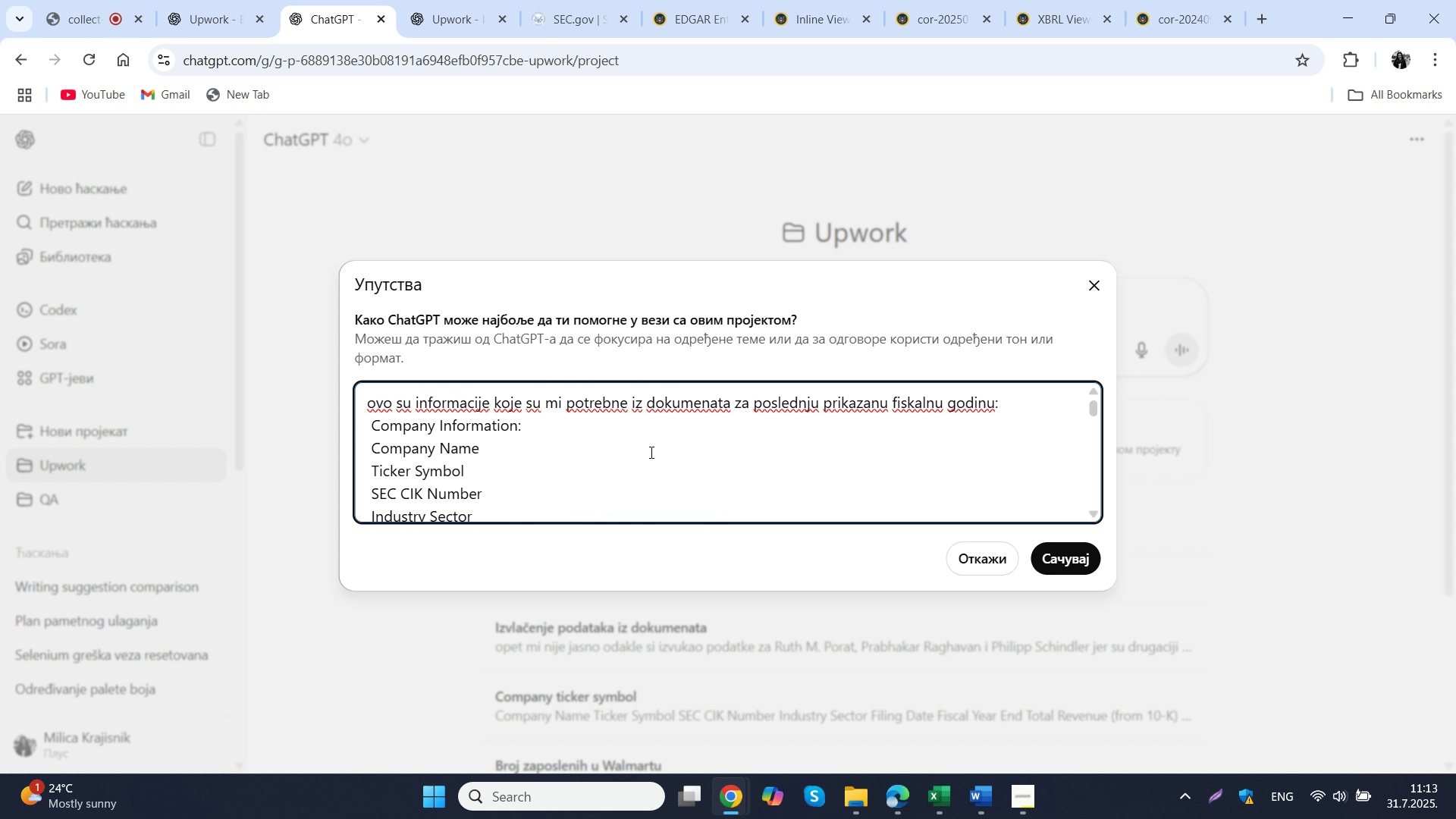 
left_click([641, 409])
 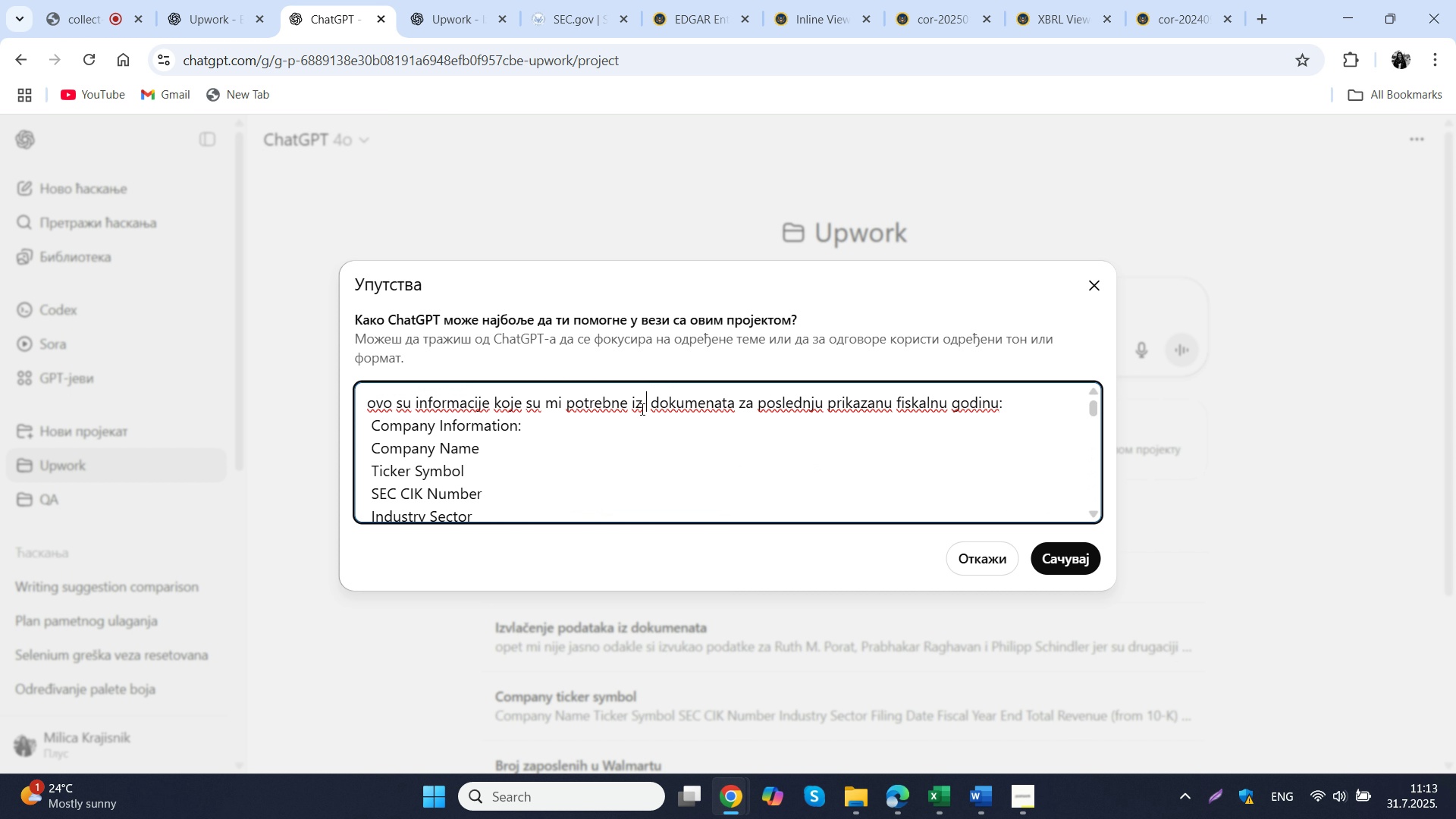 
type( PDF )
key(Backspace)
 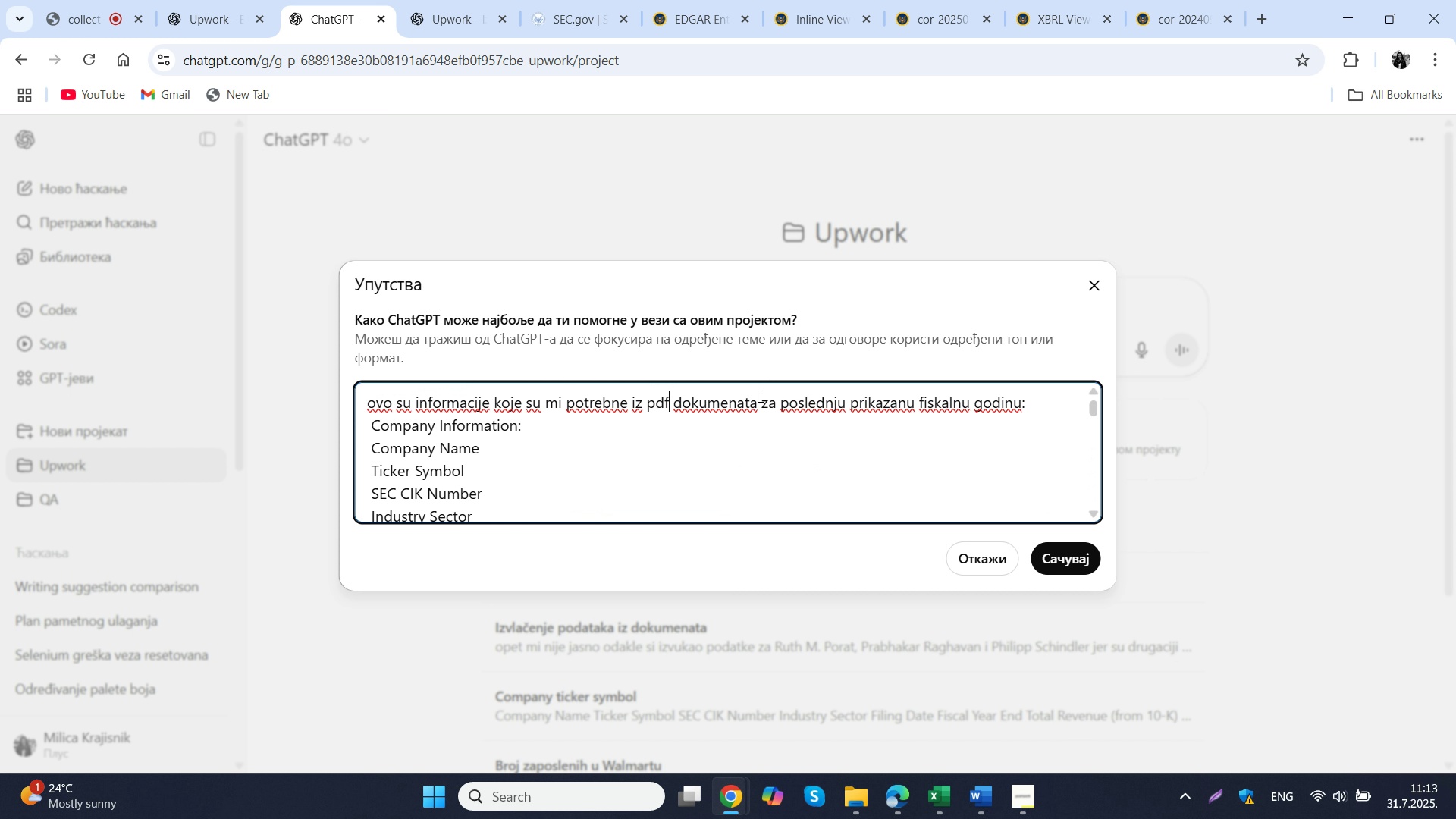 
left_click([759, 398])
 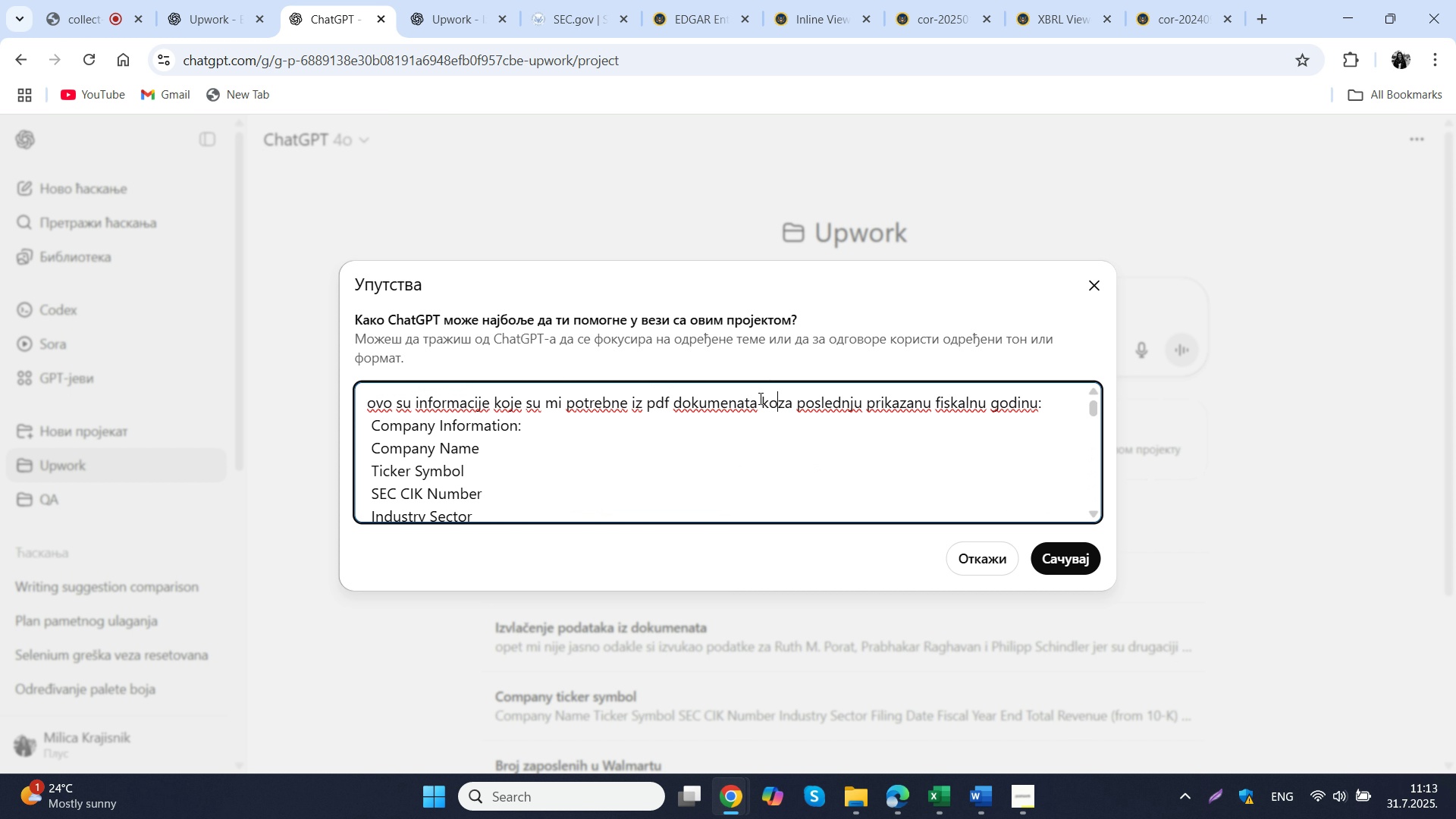 
type(KOJE CU TI UBACIVATI )
 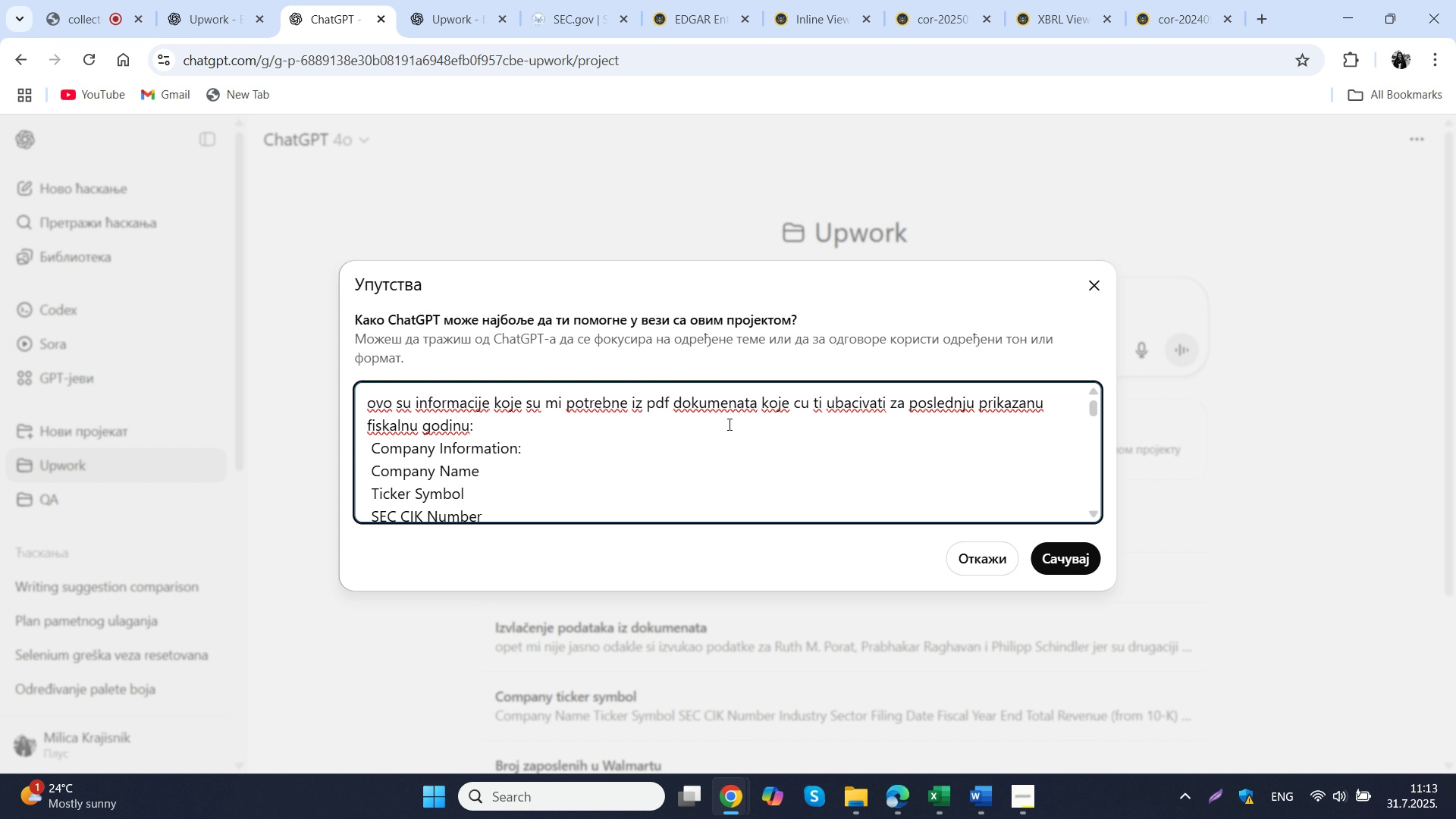 
scroll: coordinate [720, 428], scroll_direction: down, amount: 3.0
 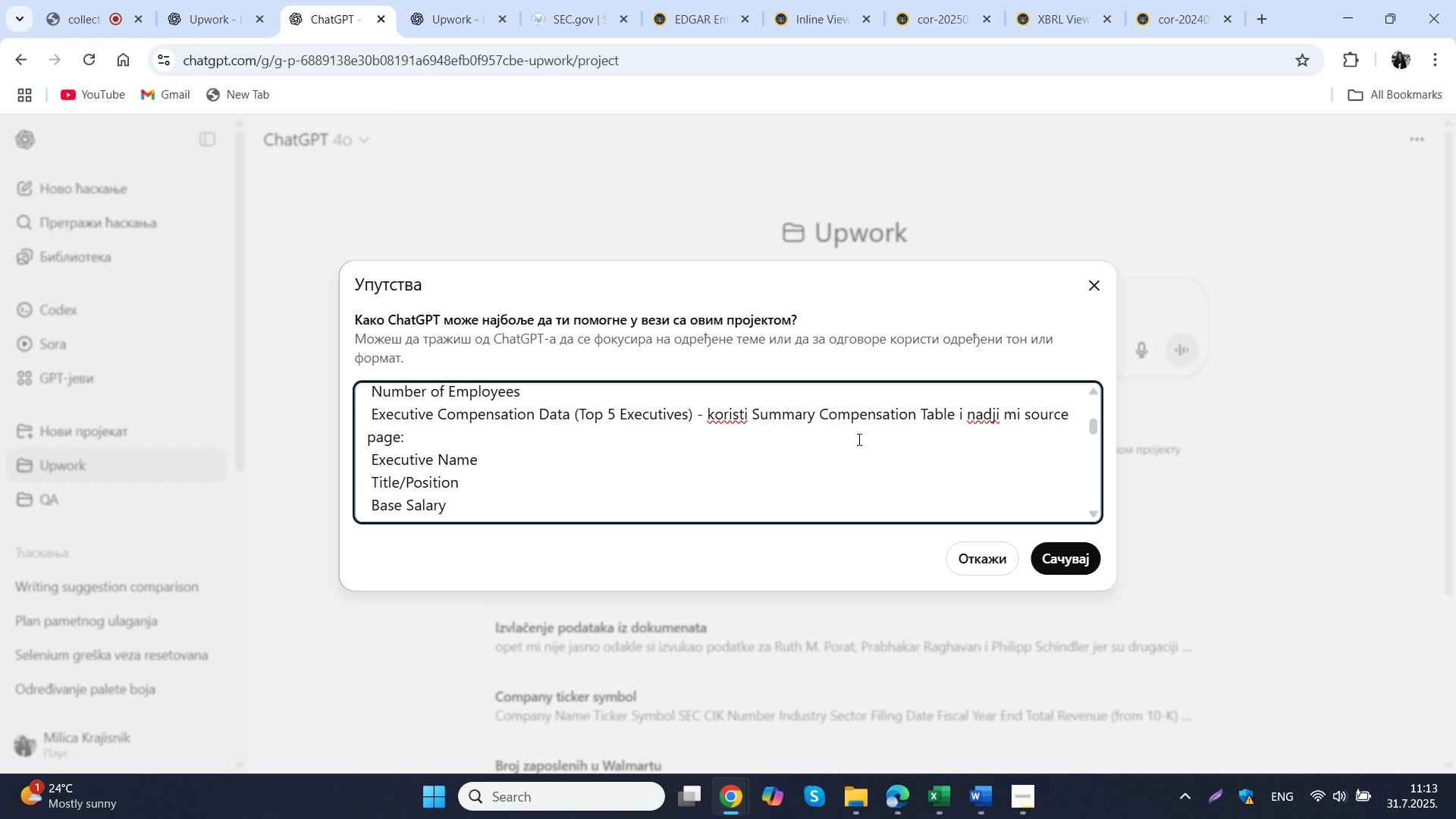 
left_click([953, 410])
 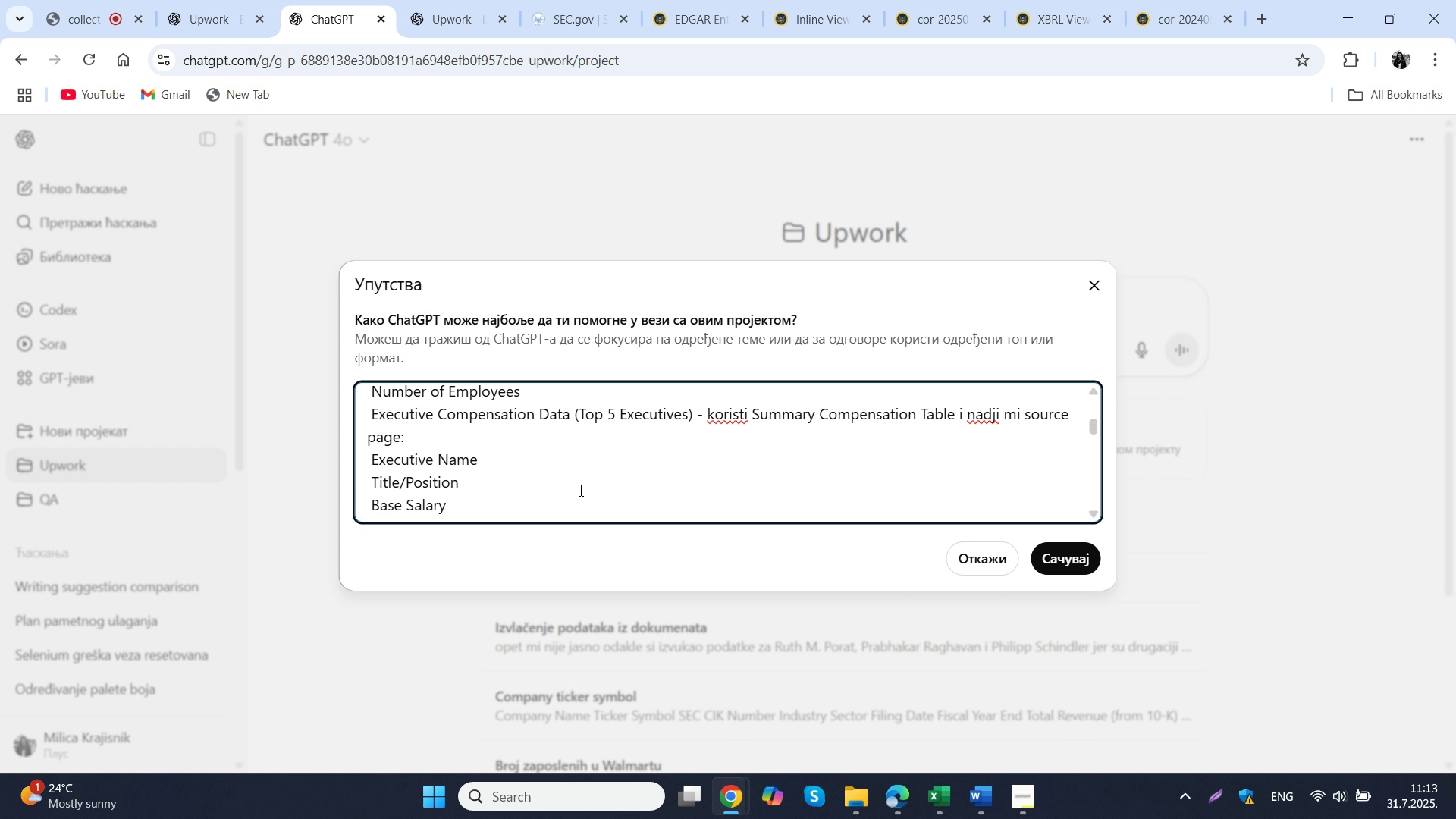 
left_click([579, 490])
 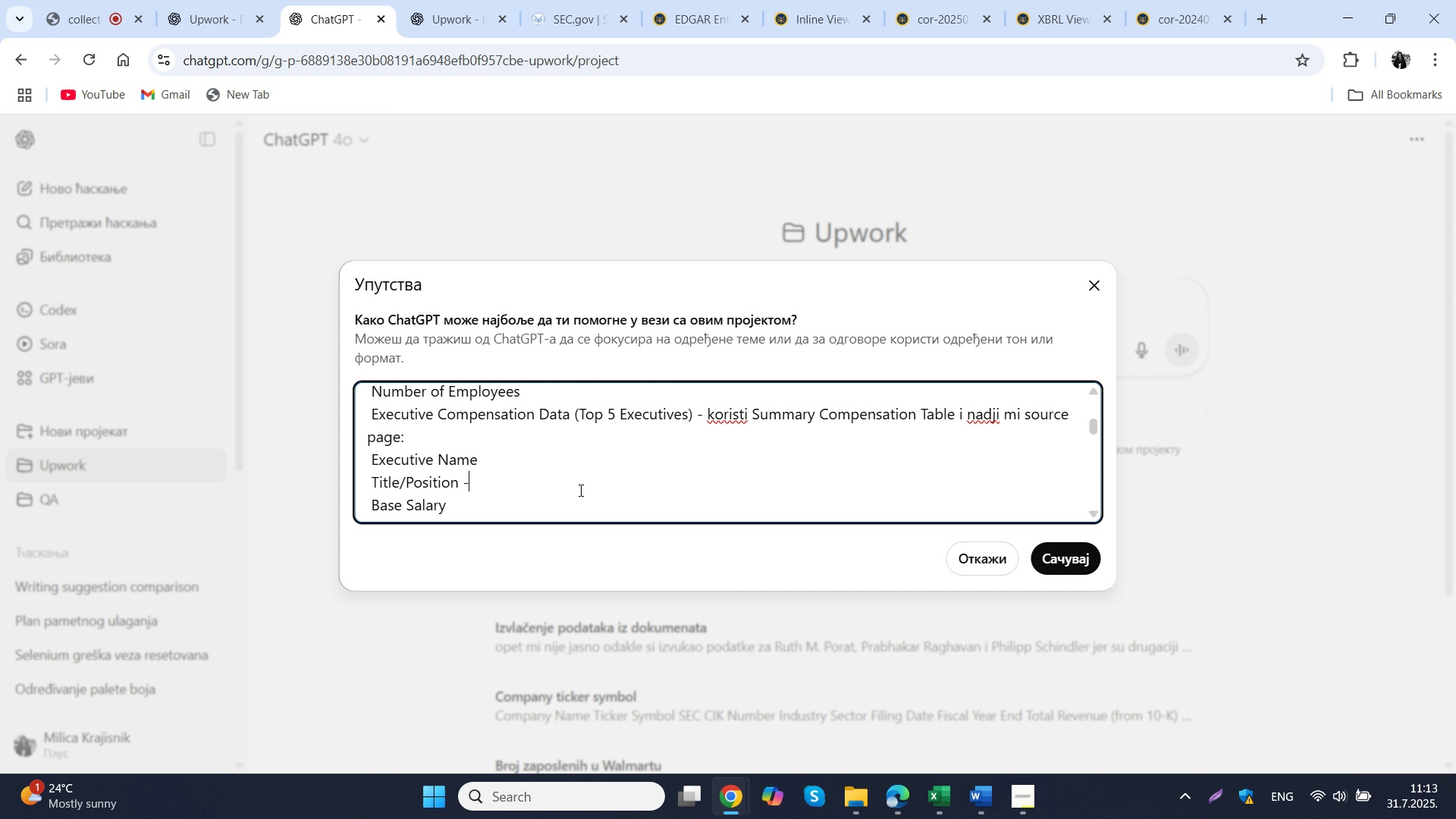 
type( - UPISI PU NAZIV POZICIJE)
 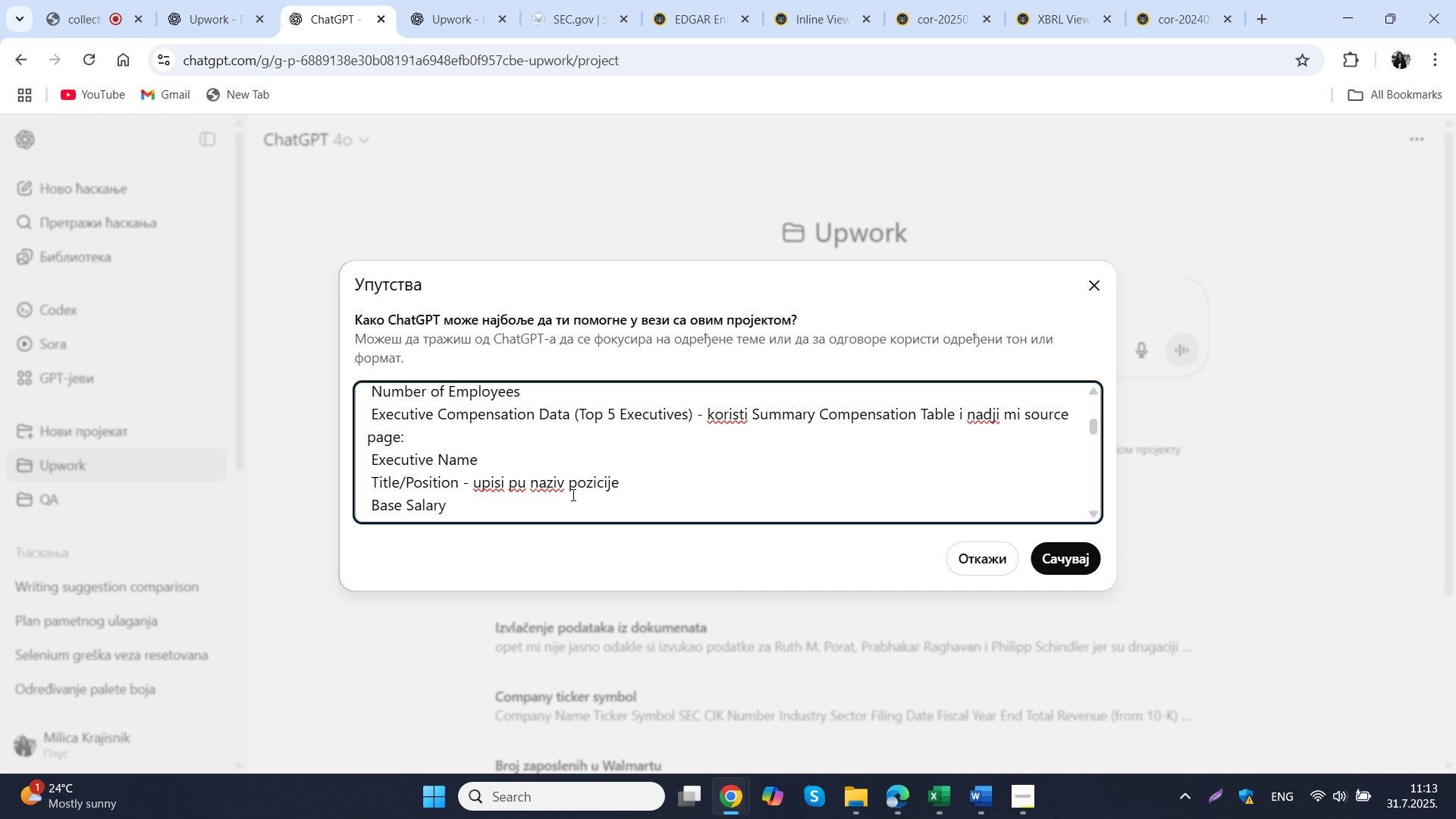 
scroll: coordinate [623, 470], scroll_direction: down, amount: 2.0
 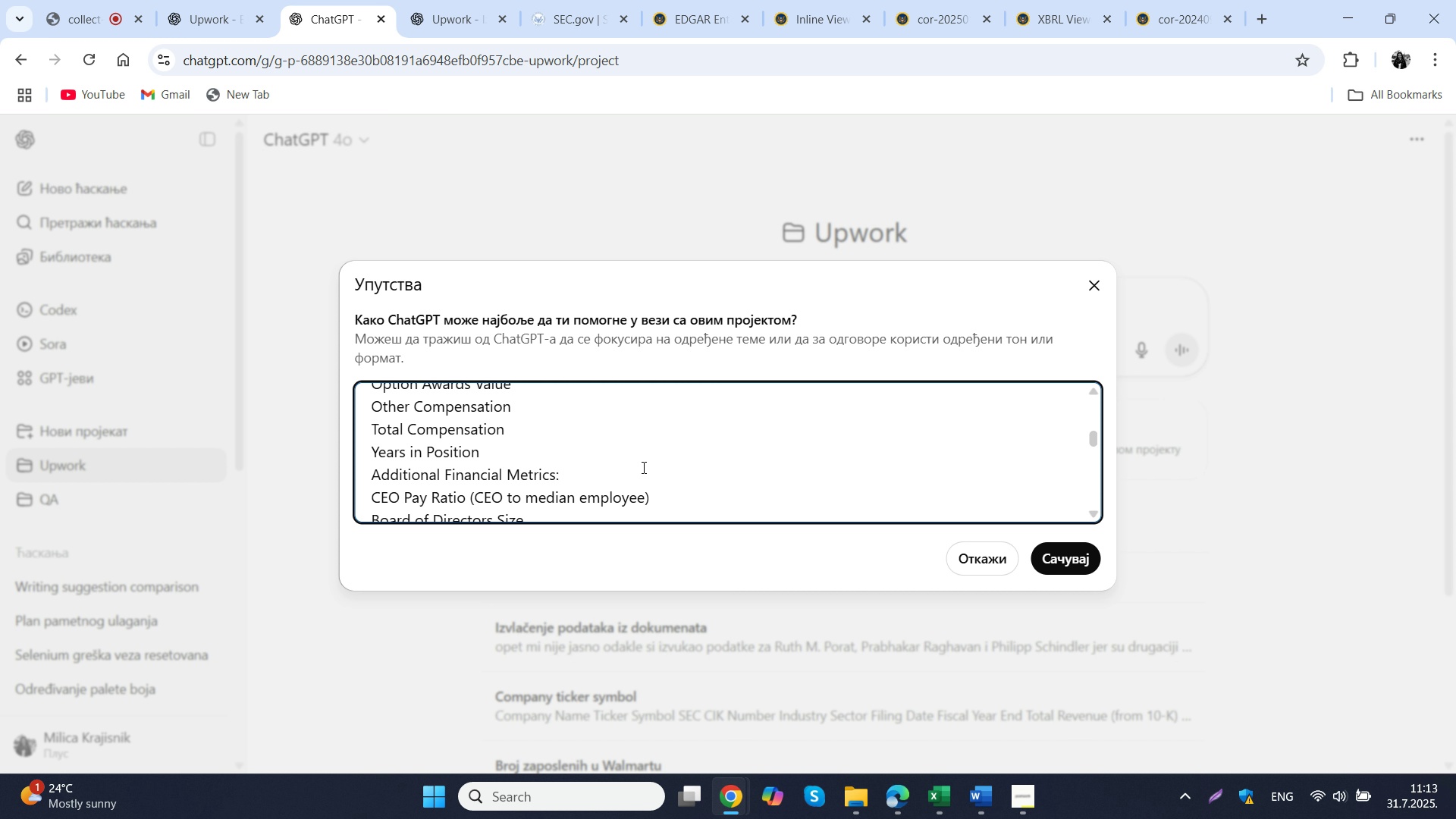 
left_click([642, 467])
 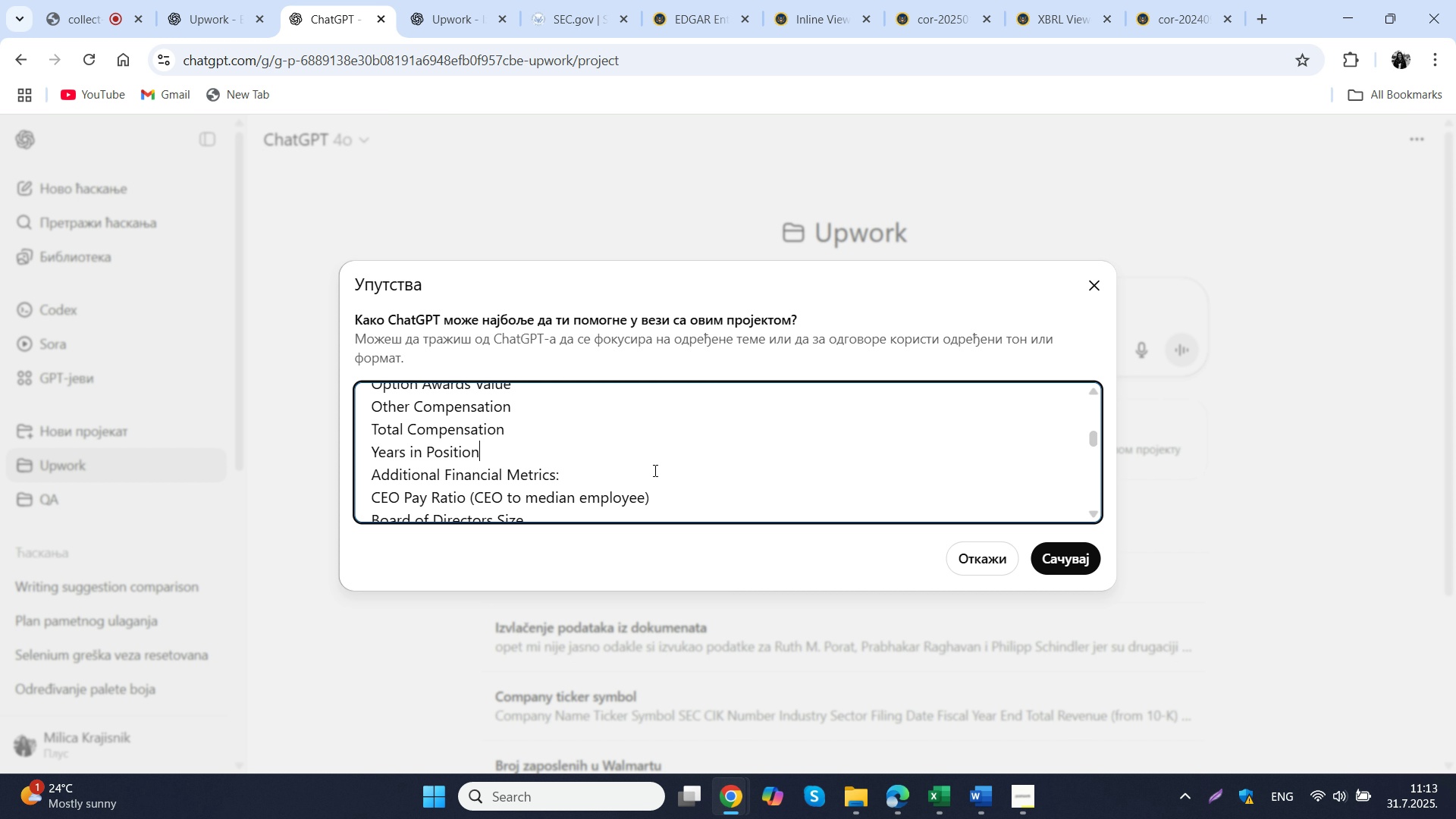 
left_click([653, 462])
 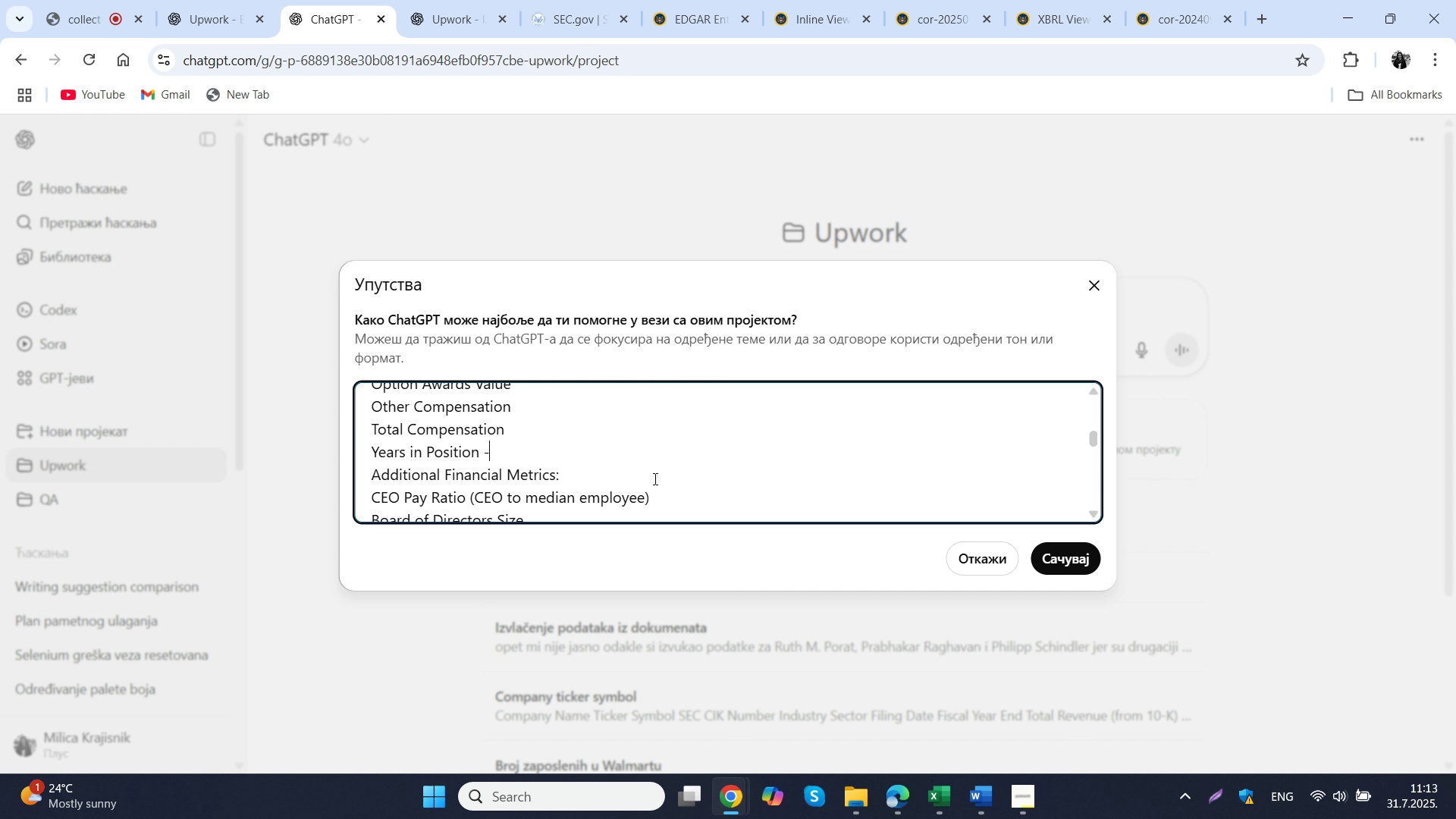 
type( - MESEC I GODINA)
 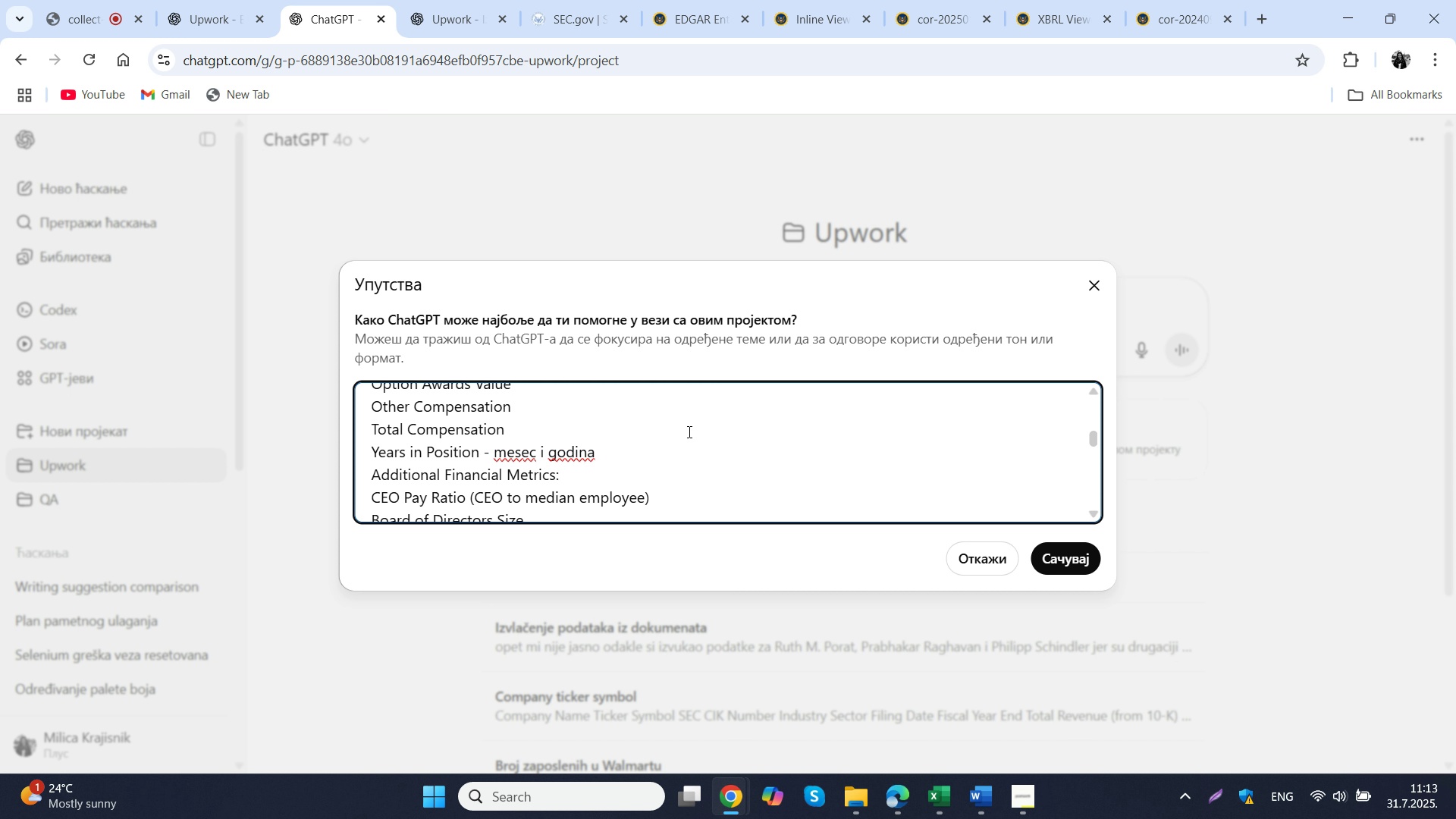 
scroll: coordinate [750, 434], scroll_direction: down, amount: 7.0
 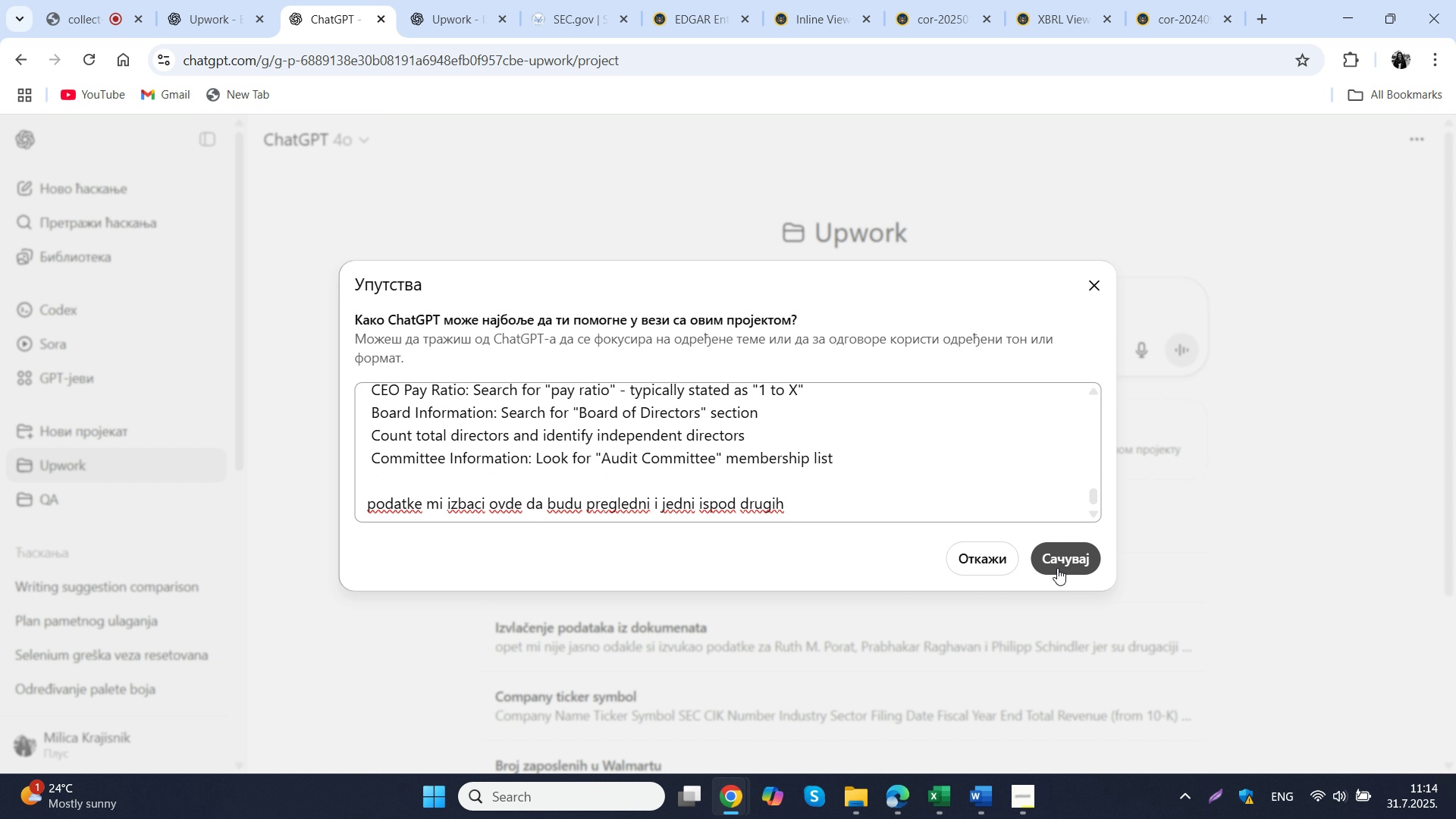 
left_click([1057, 568])
 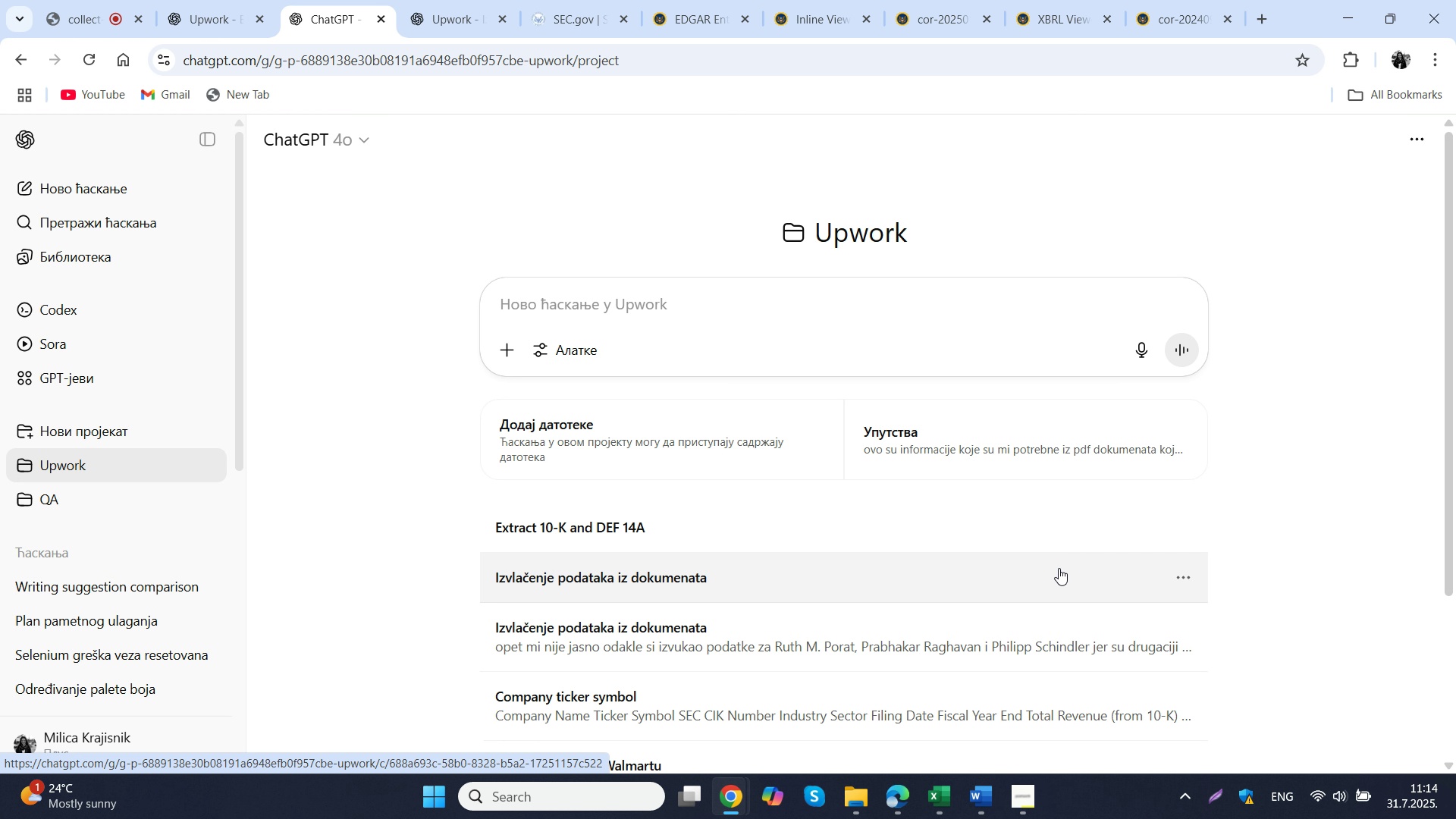 
wait(10.56)
 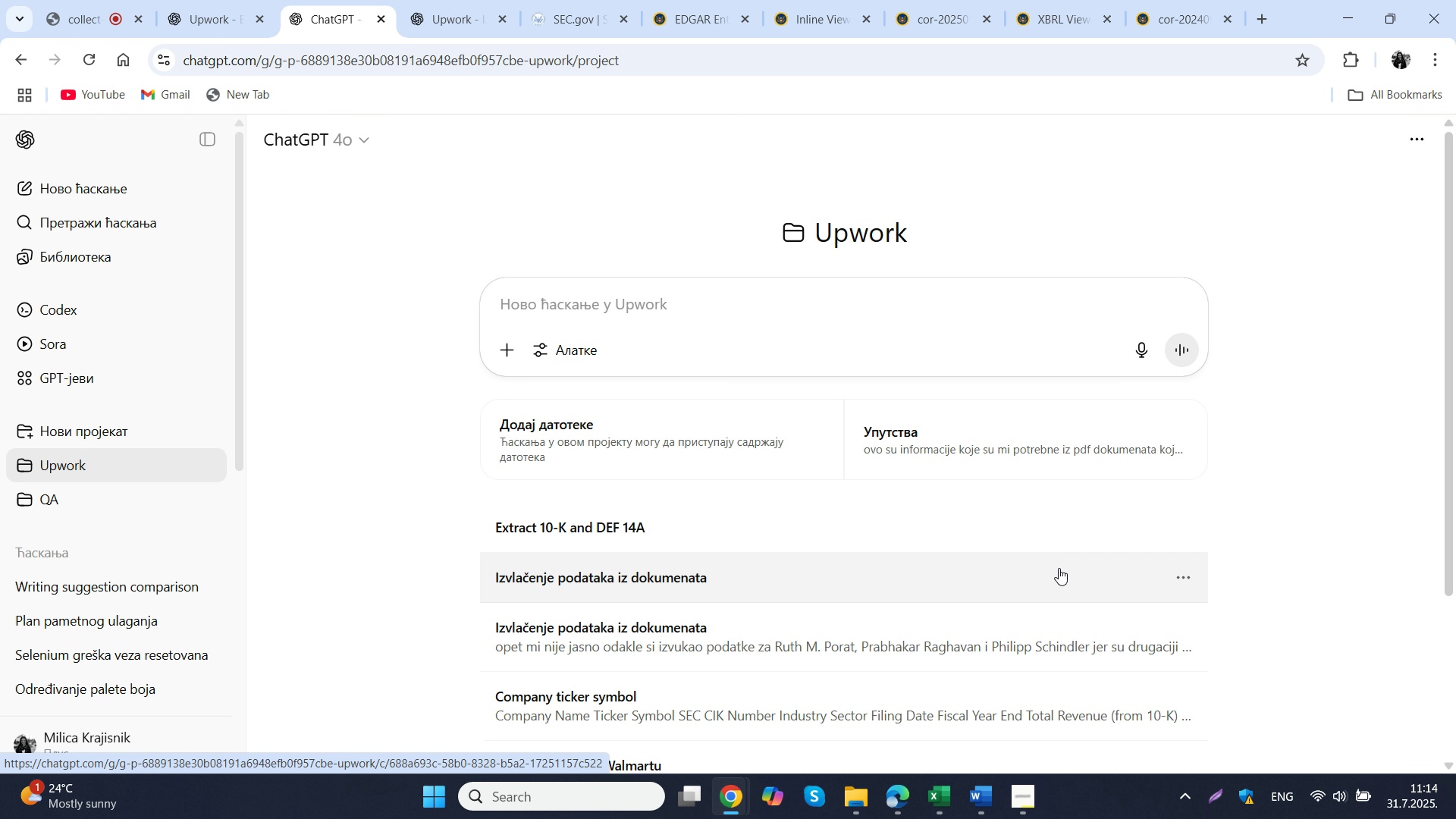 
mouse_move([880, 543])
 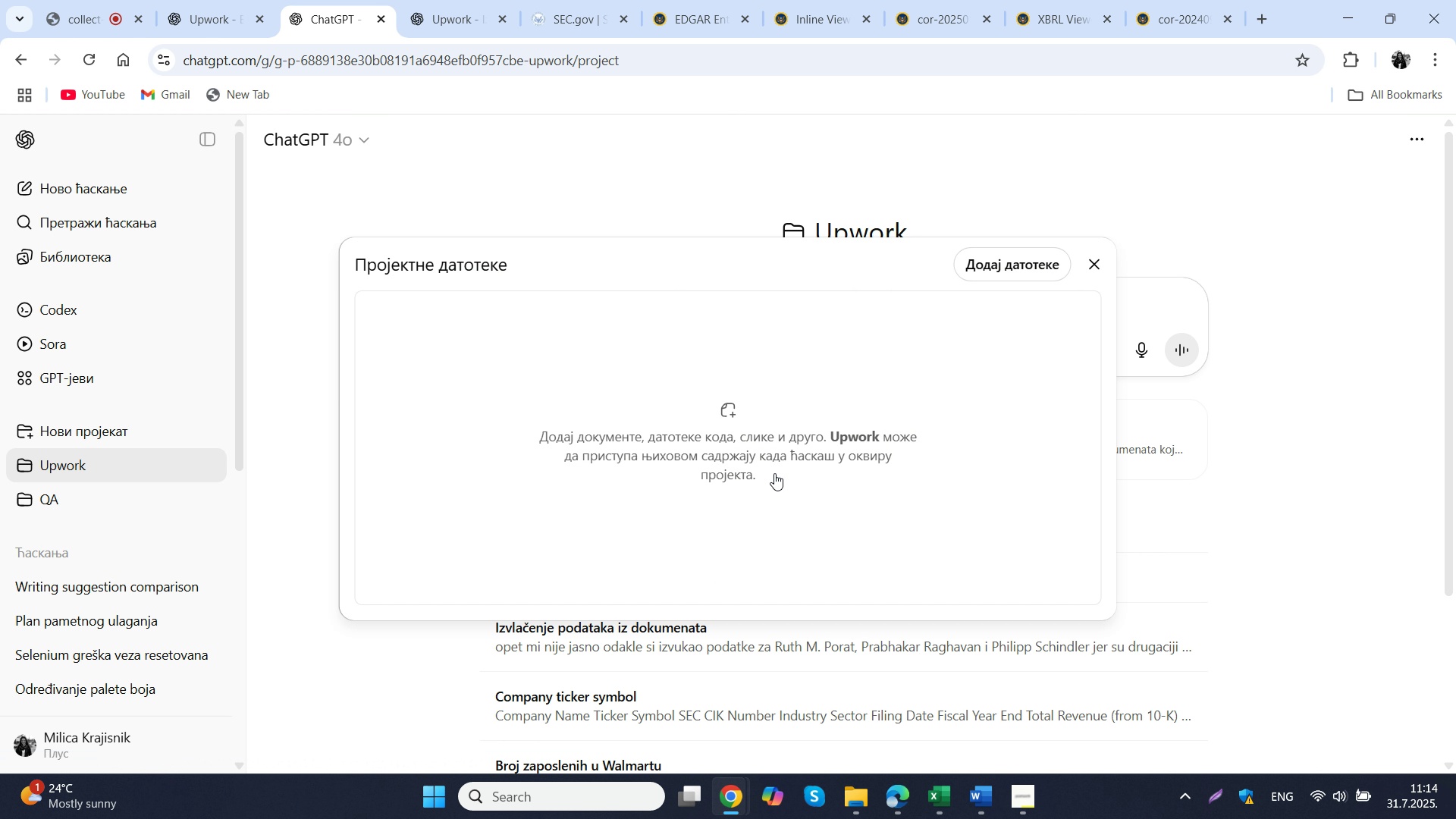 
left_click([774, 473])
 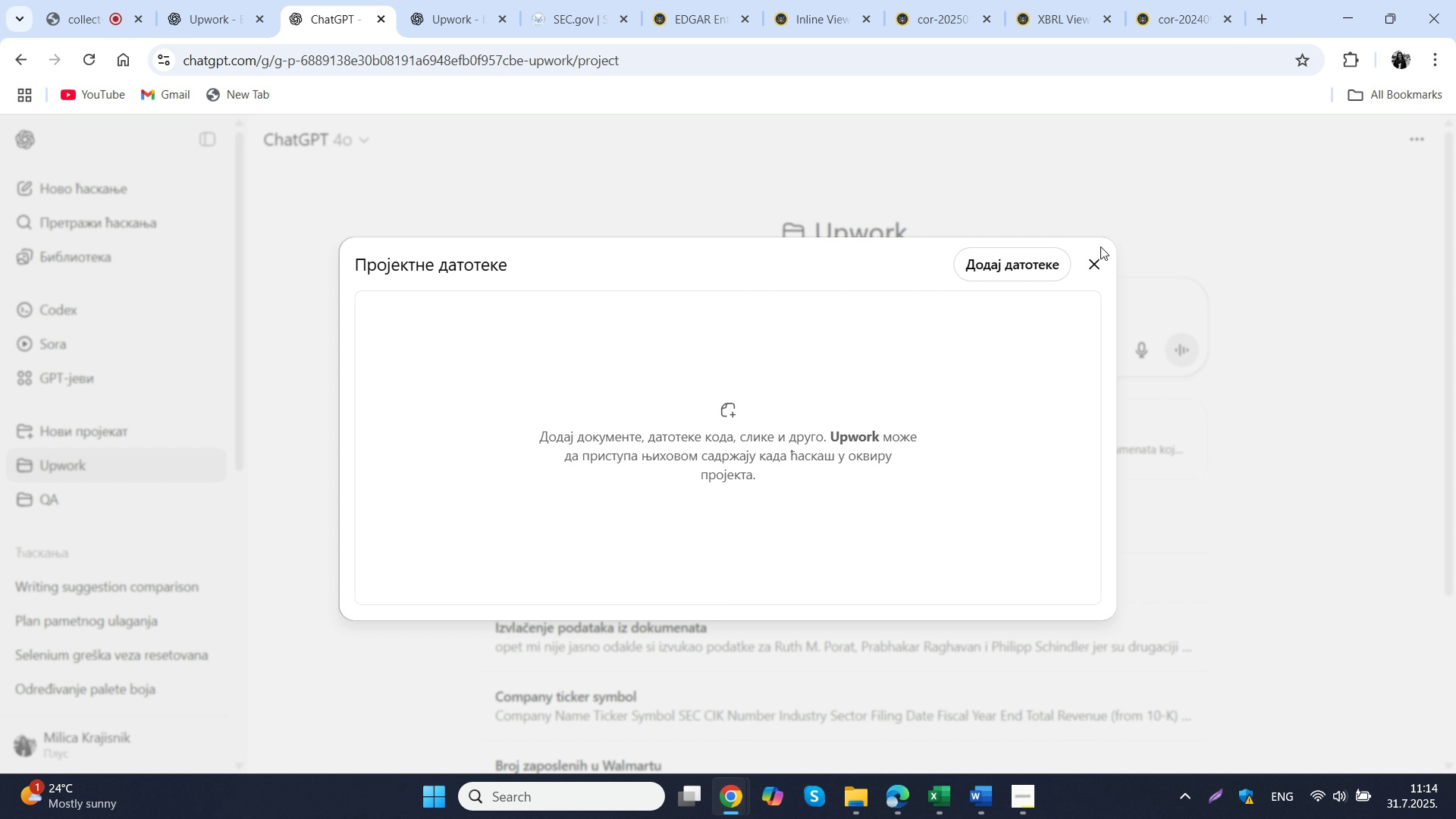 
left_click([1090, 267])
 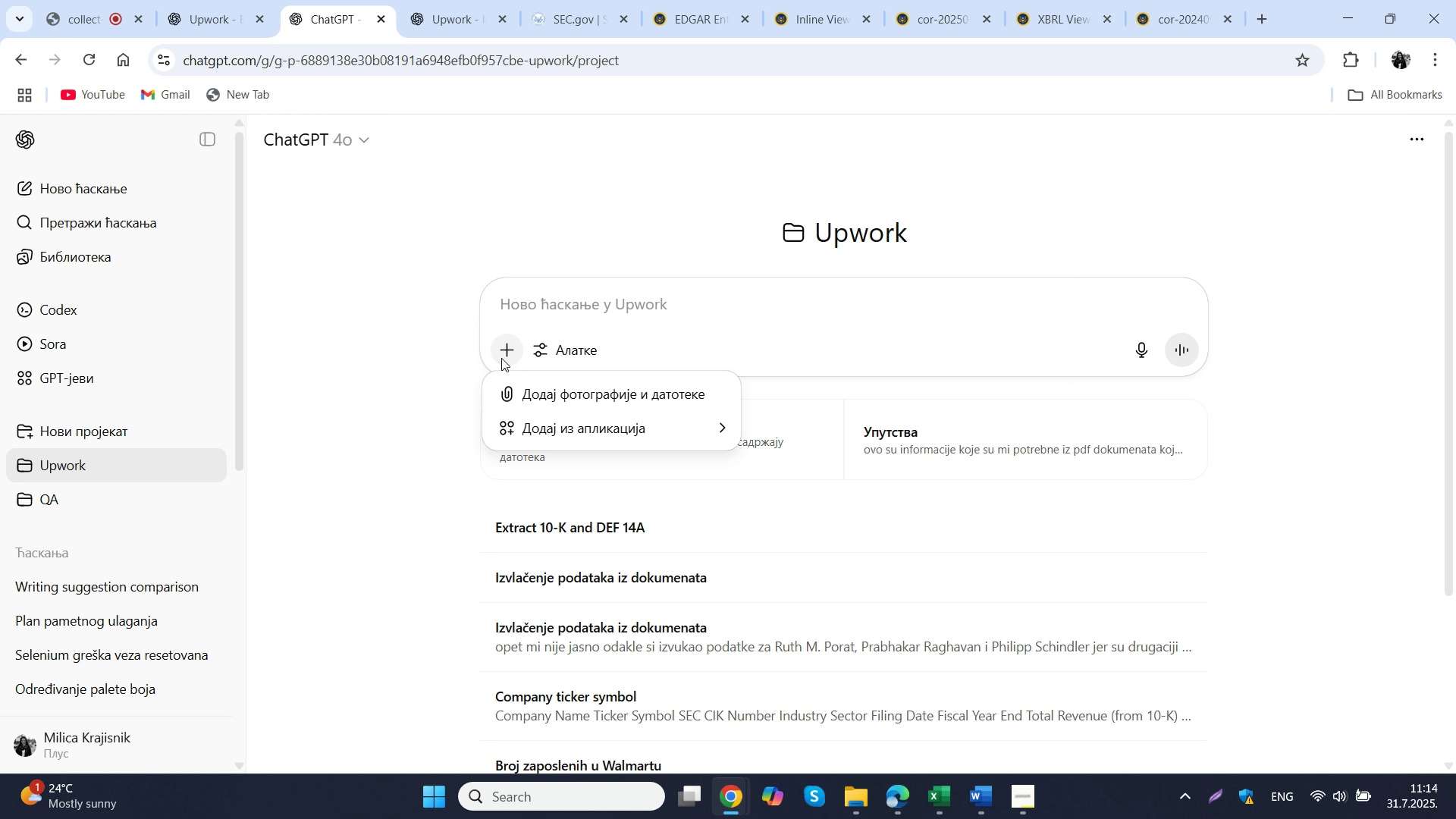 
left_click([501, 358])
 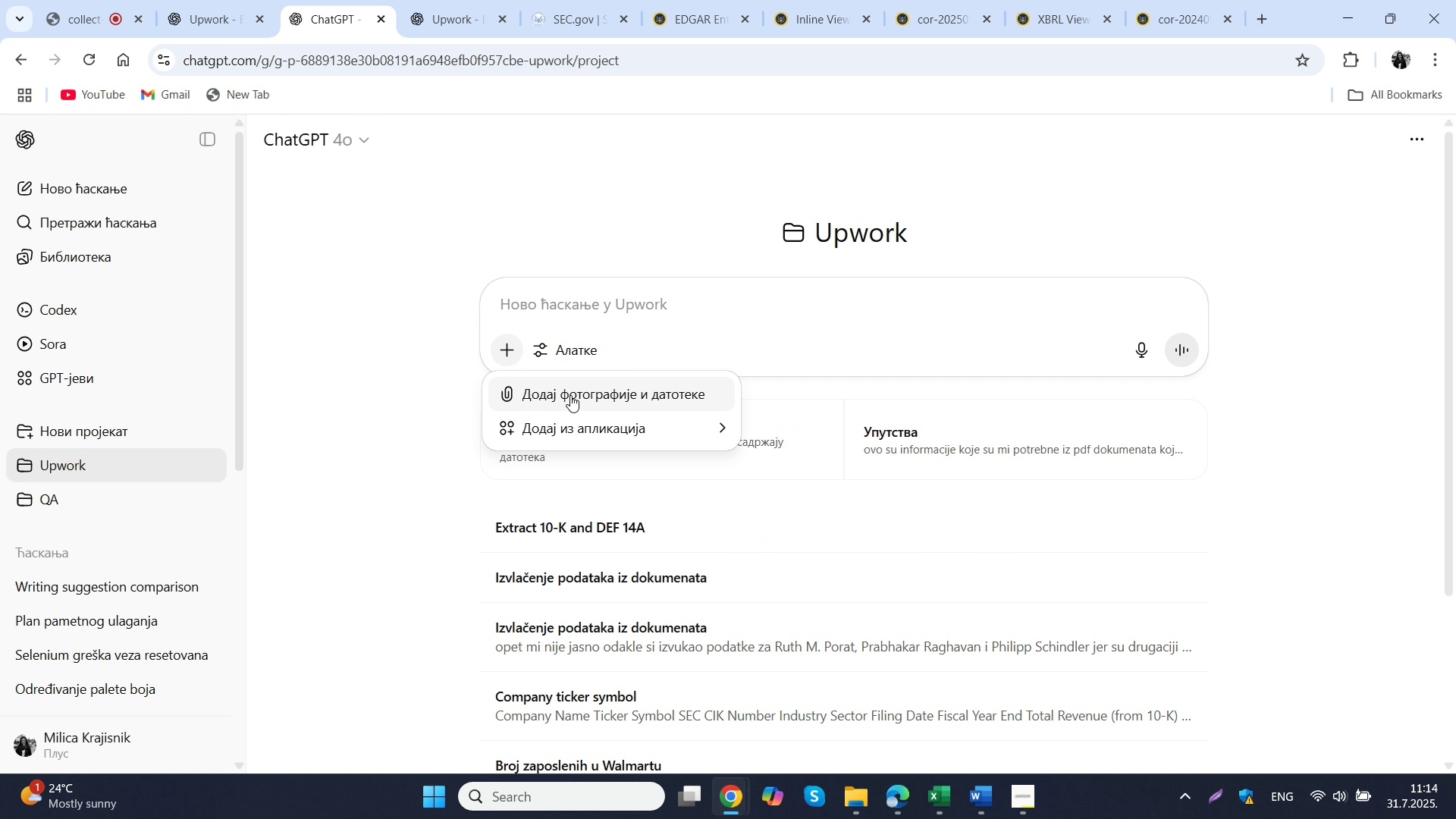 
left_click([571, 395])
 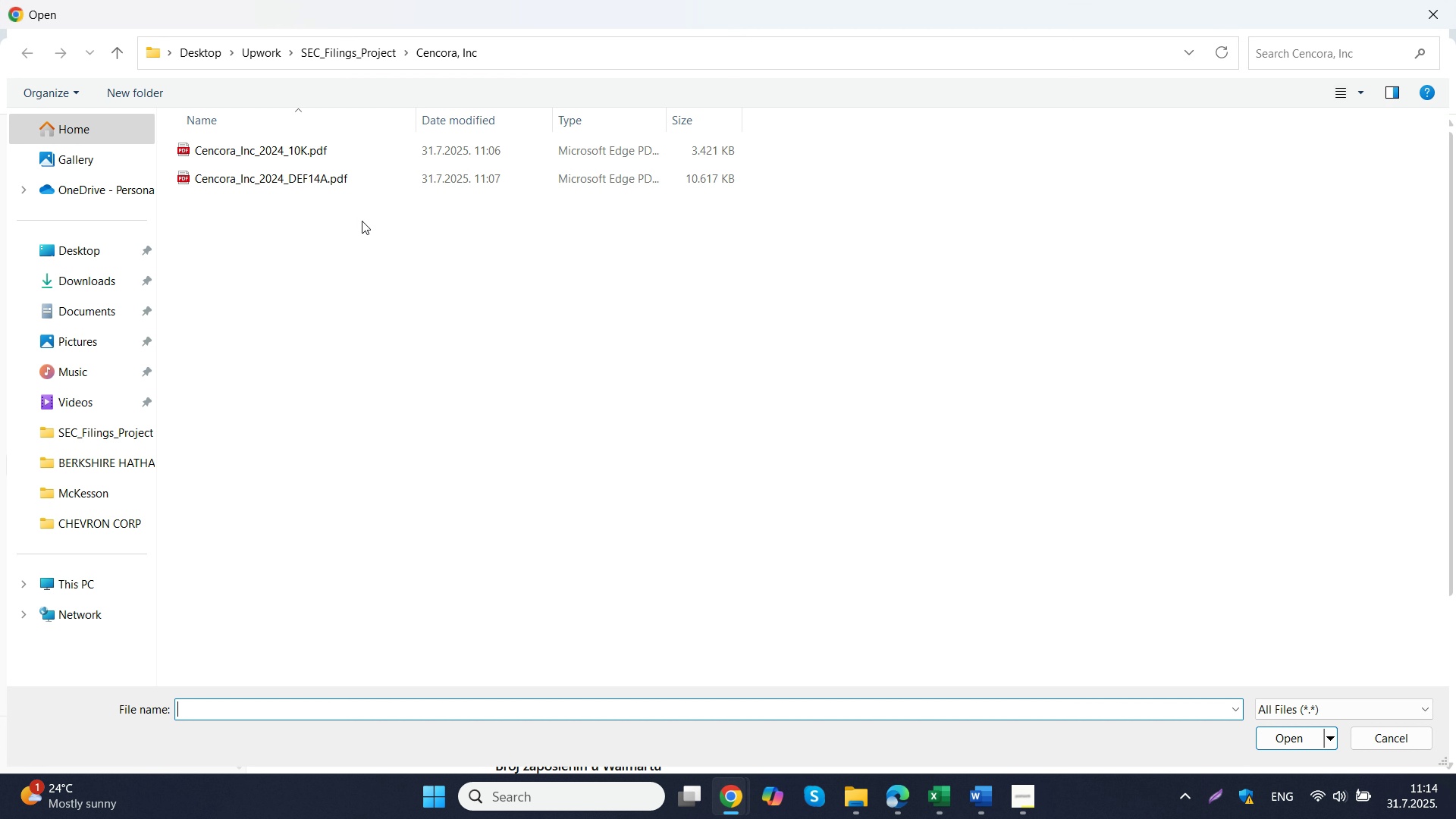 
left_click_drag(start_coordinate=[362, 221], to_coordinate=[309, 144])
 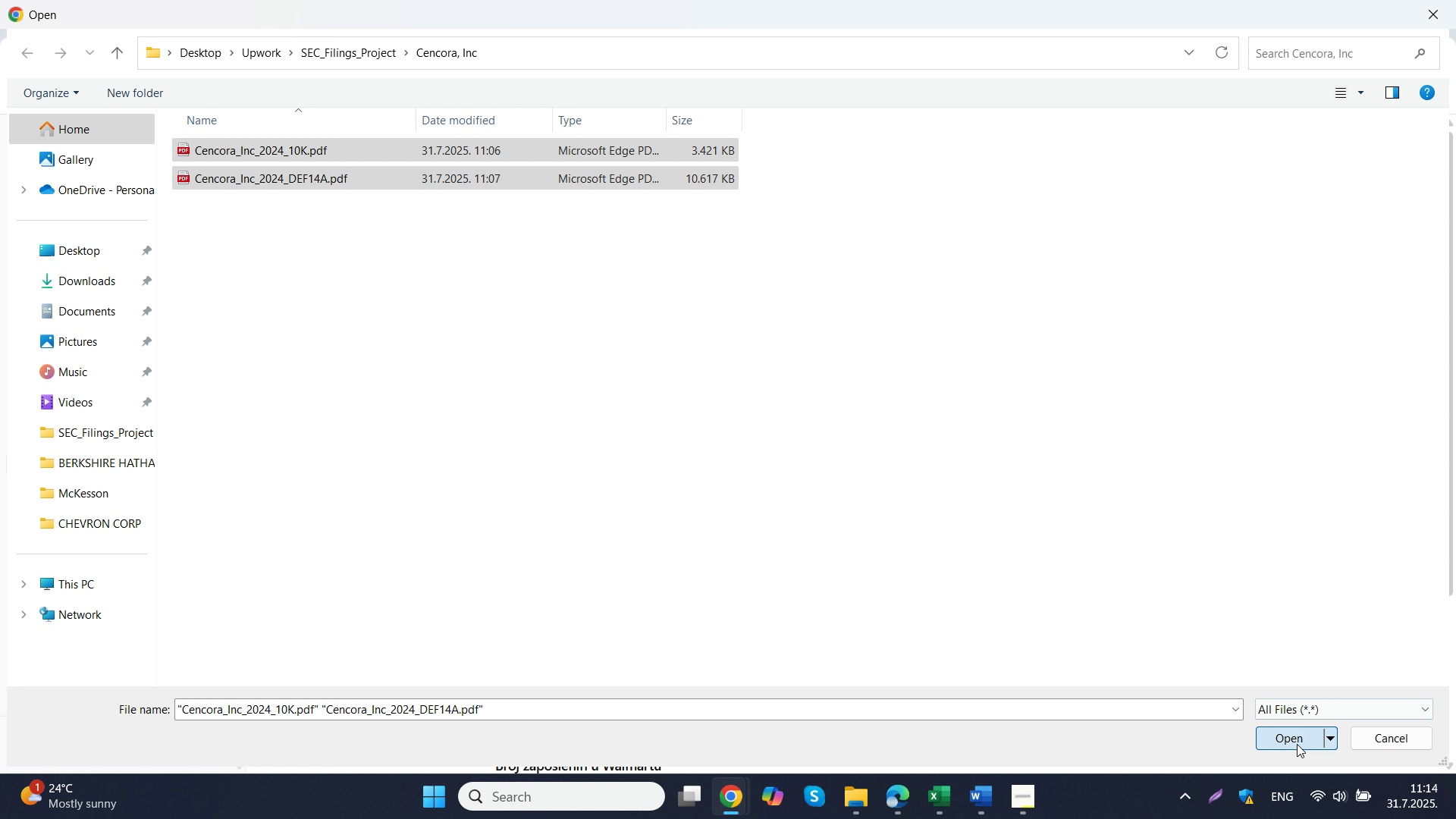 
left_click([1297, 744])
 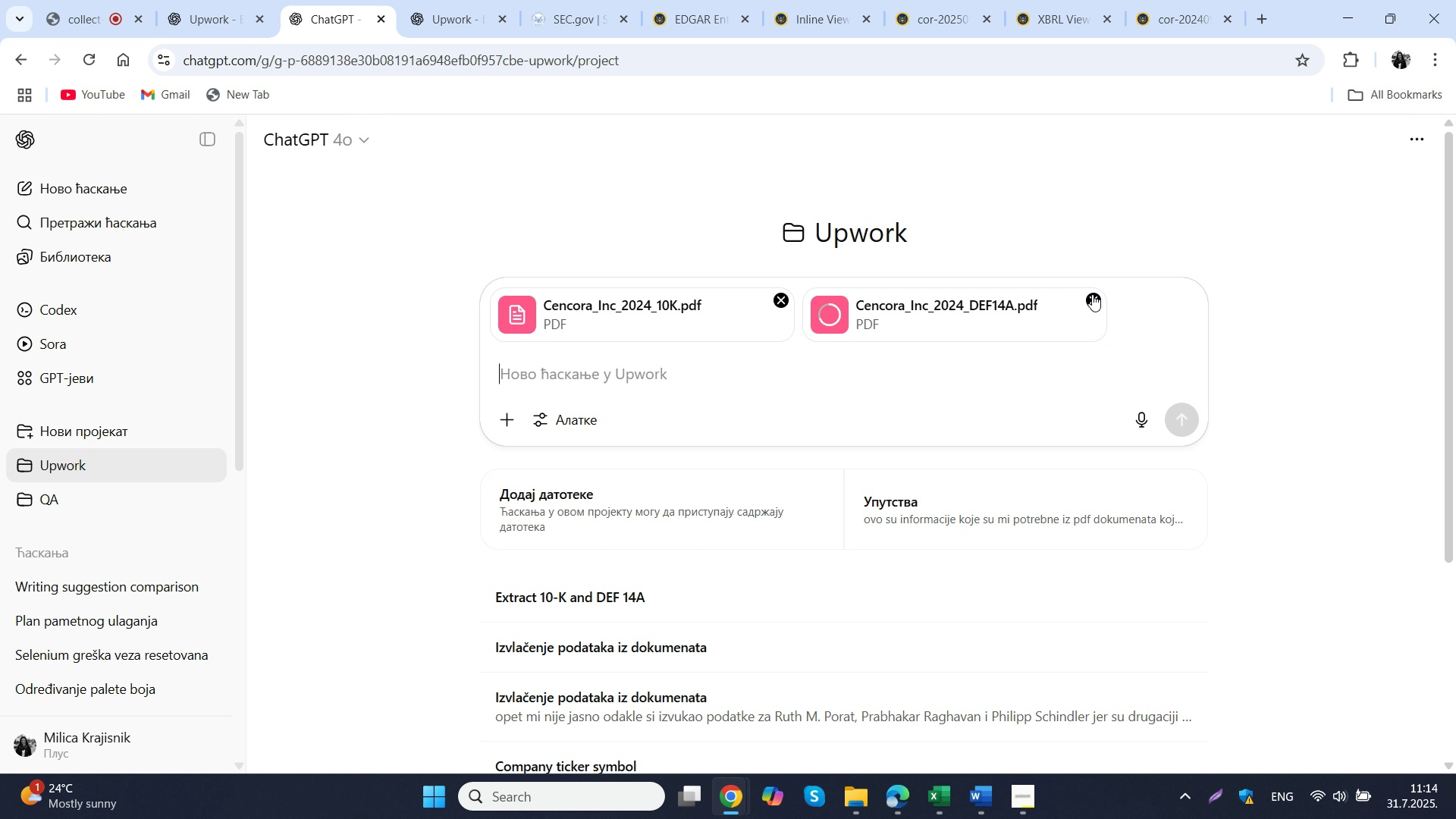 
wait(17.9)
 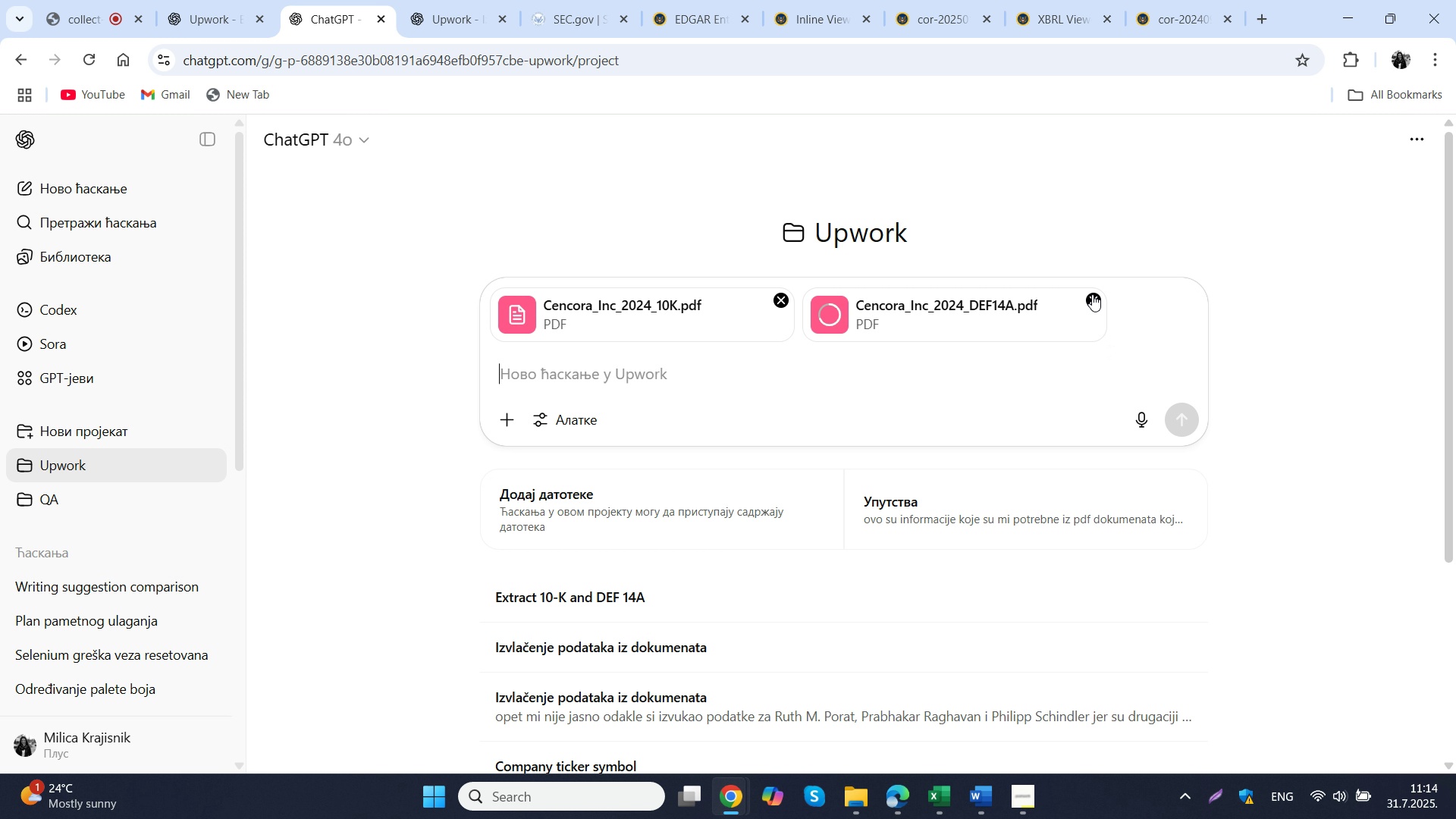 
left_click([1092, 297])
 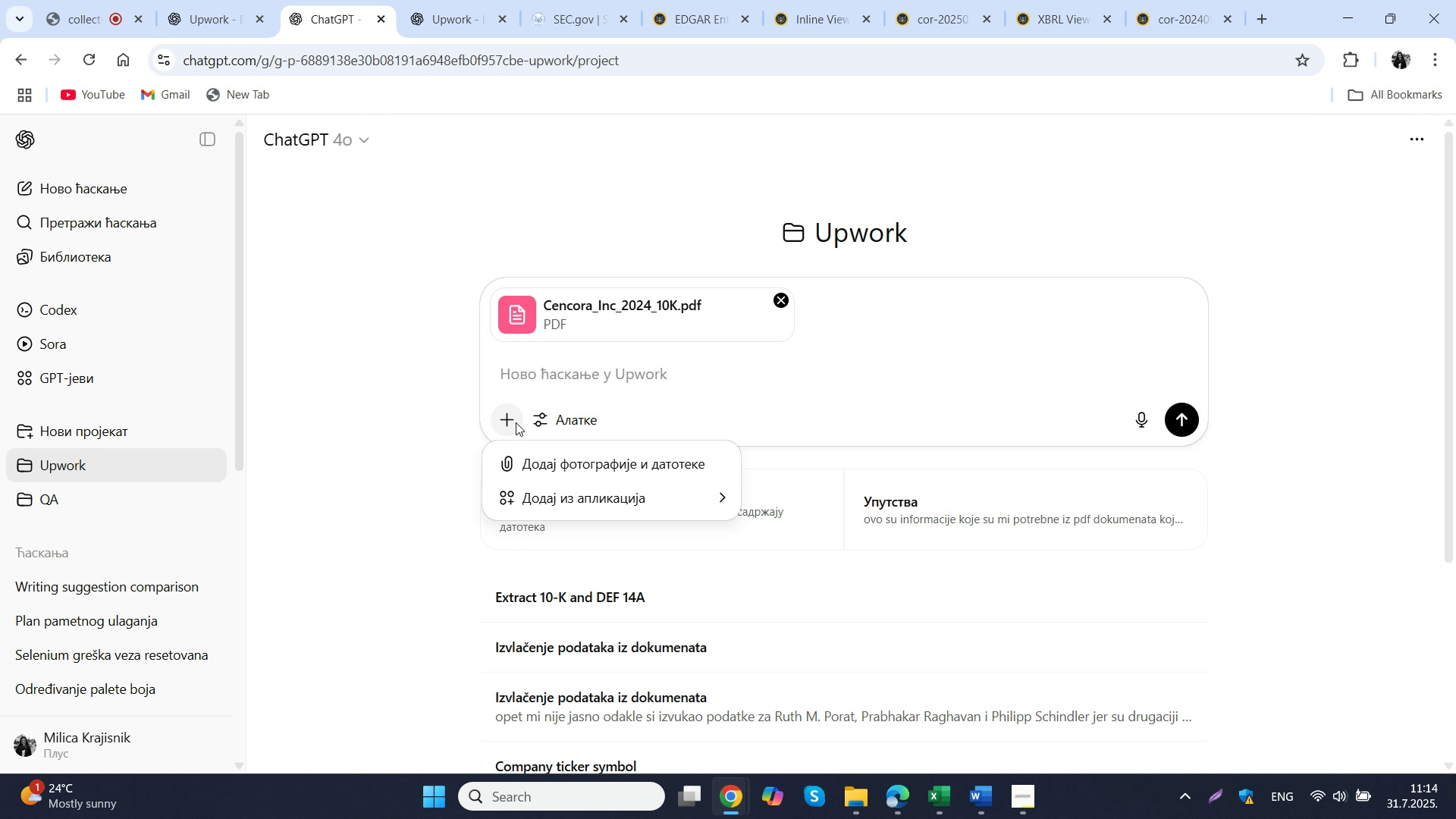 
left_click([516, 422])
 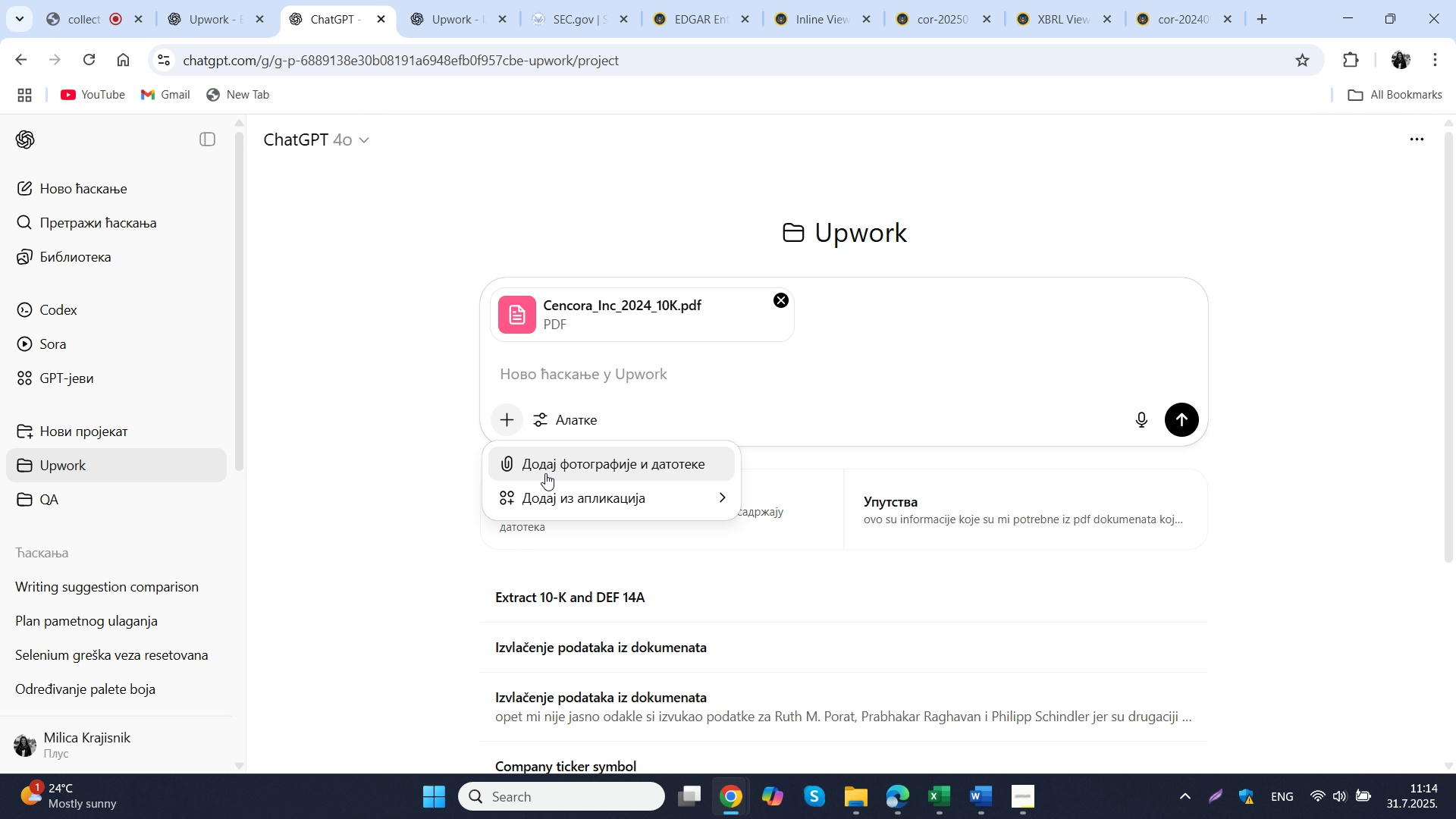 
left_click([545, 473])
 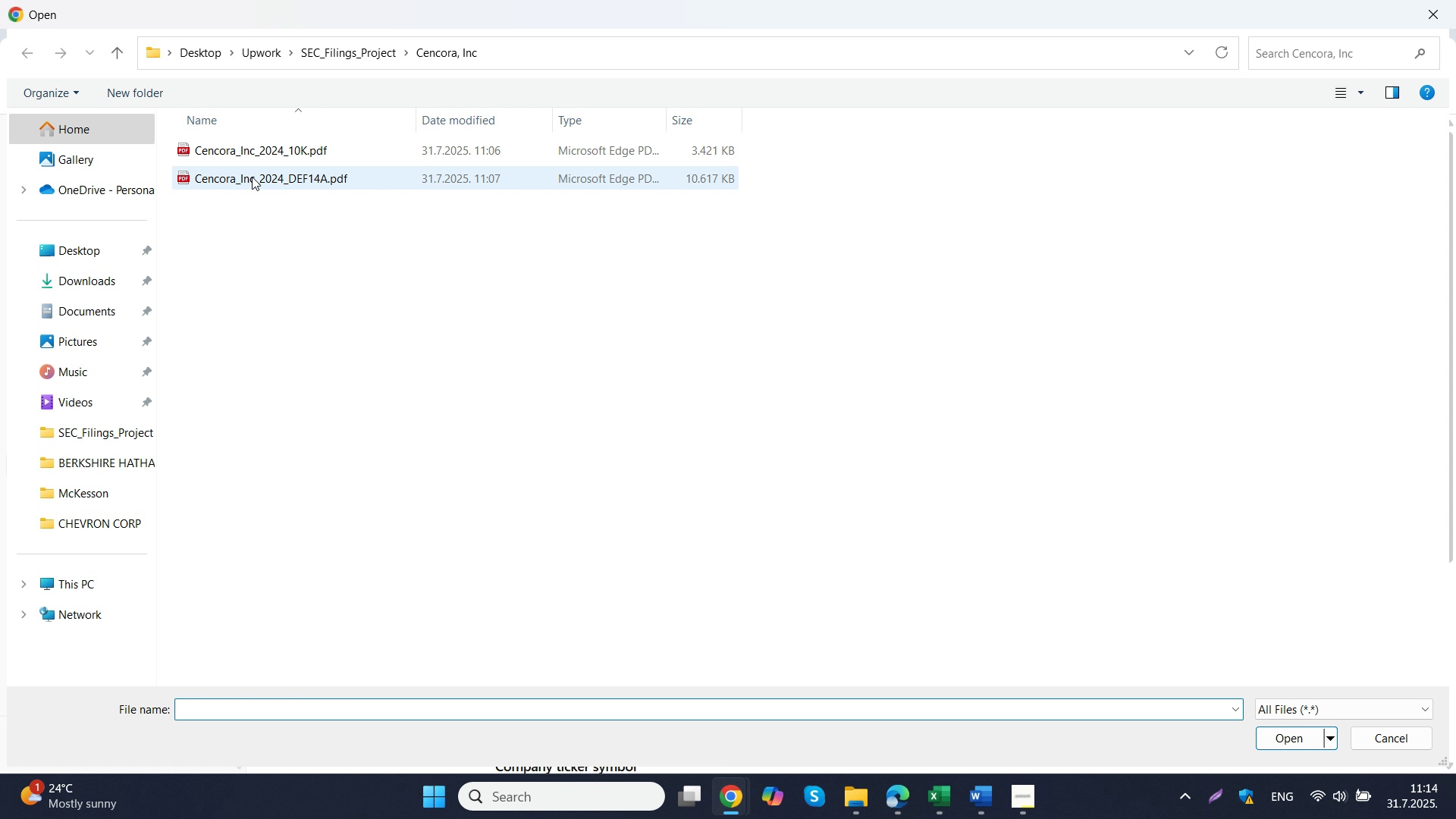 
double_click([252, 175])
 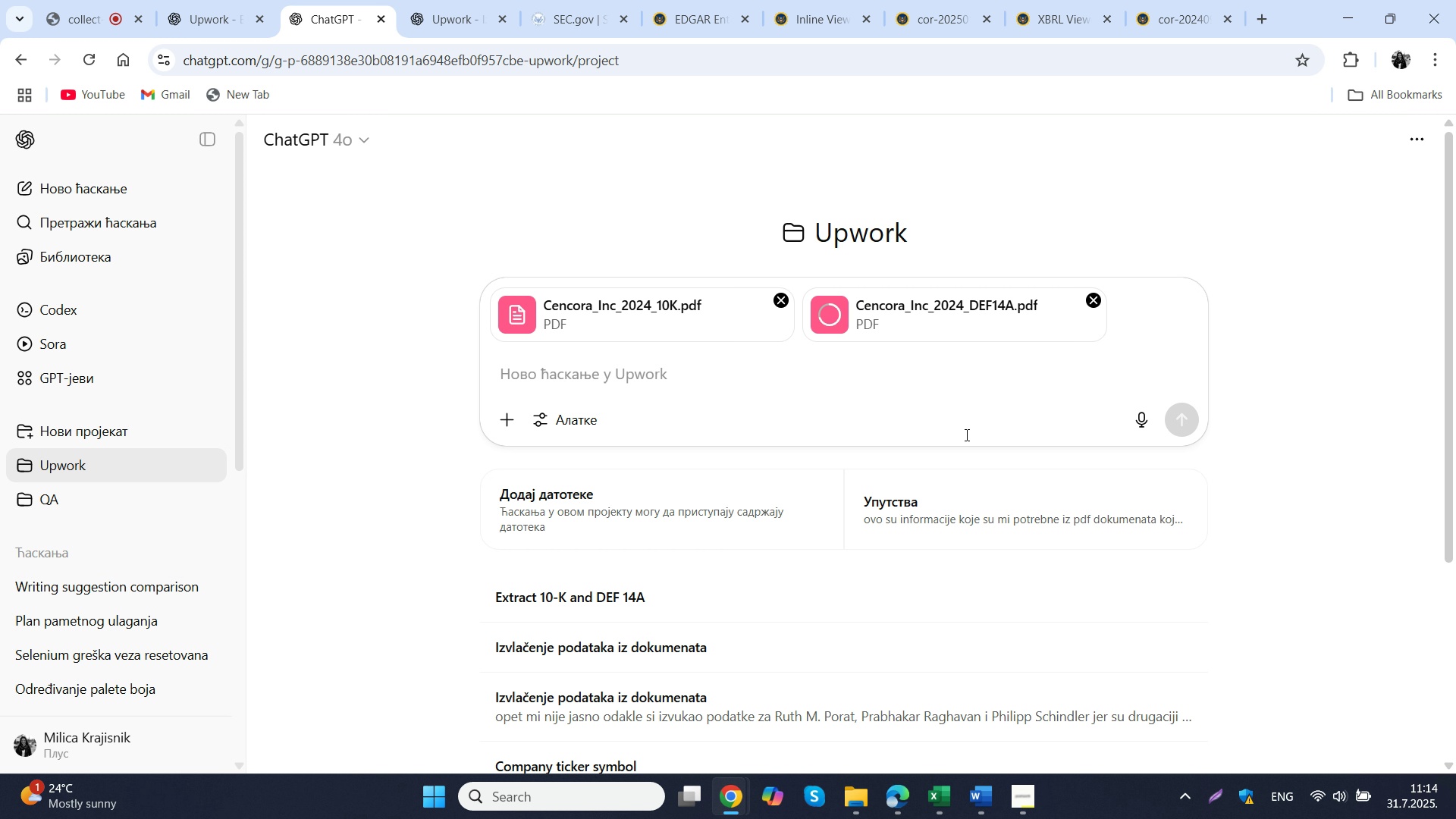 
wait(11.61)
 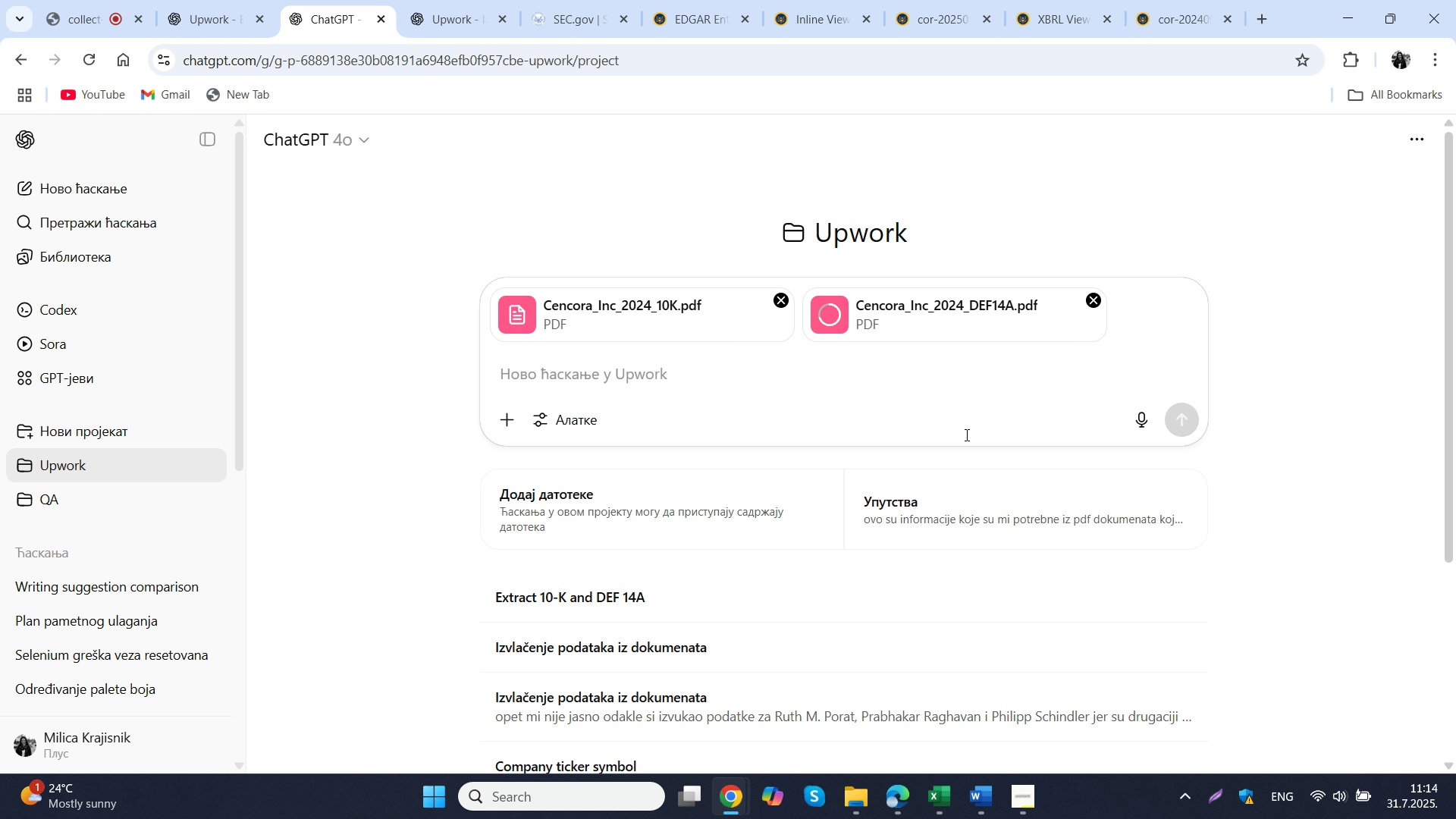 
left_click([1189, 428])
 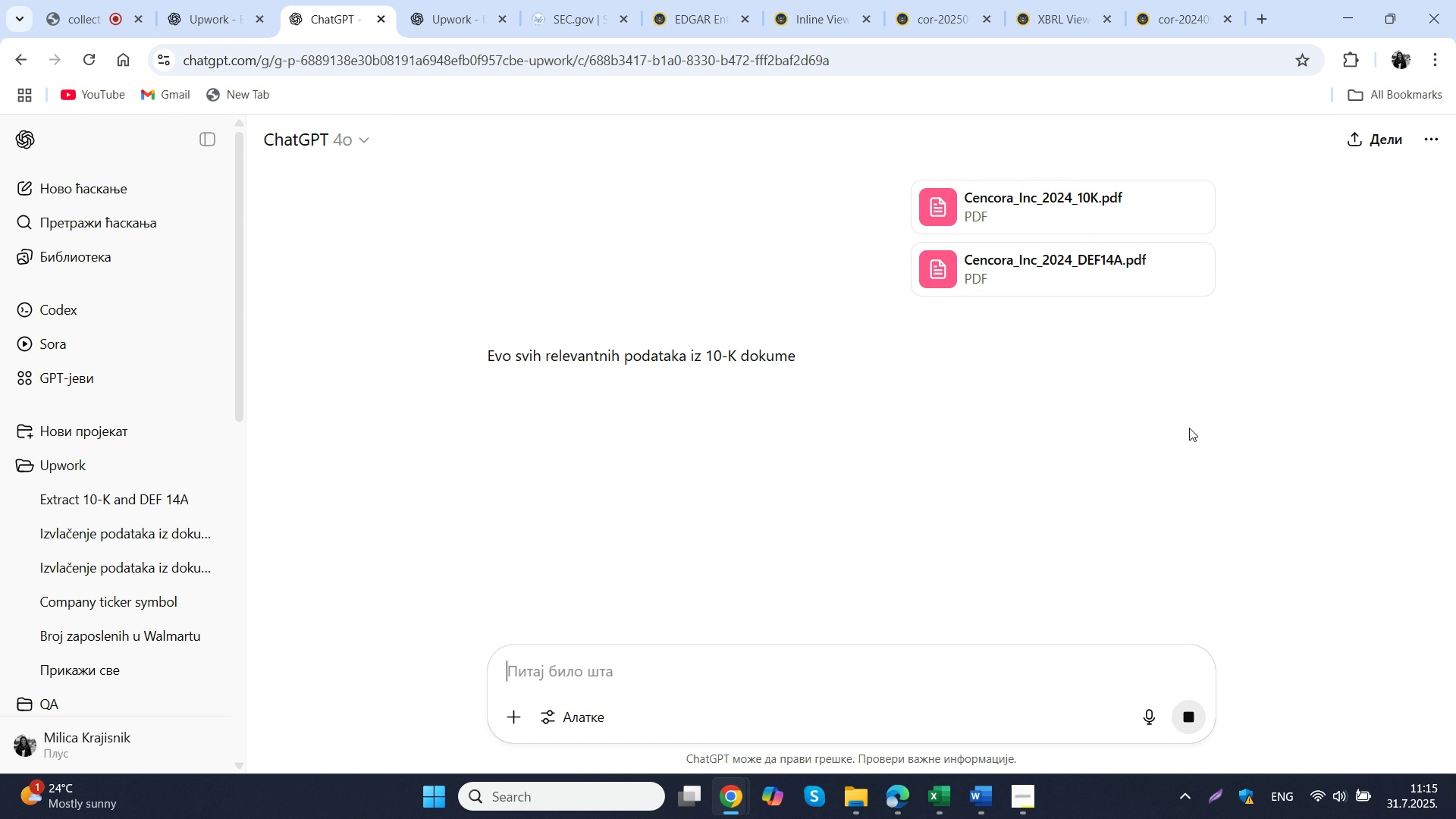 
wait(13.8)
 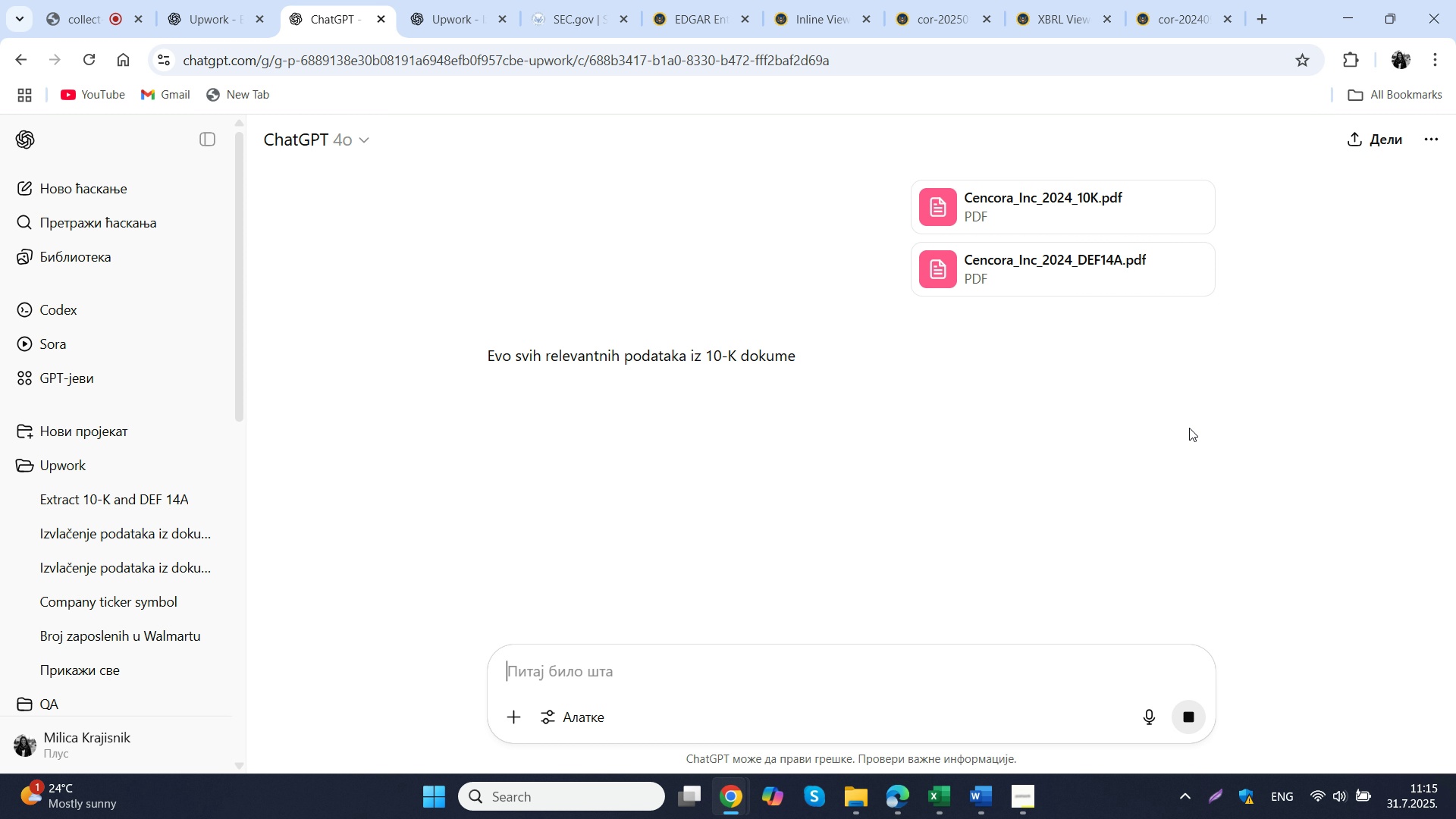 
scroll: coordinate [807, 437], scroll_direction: down, amount: 5.0
 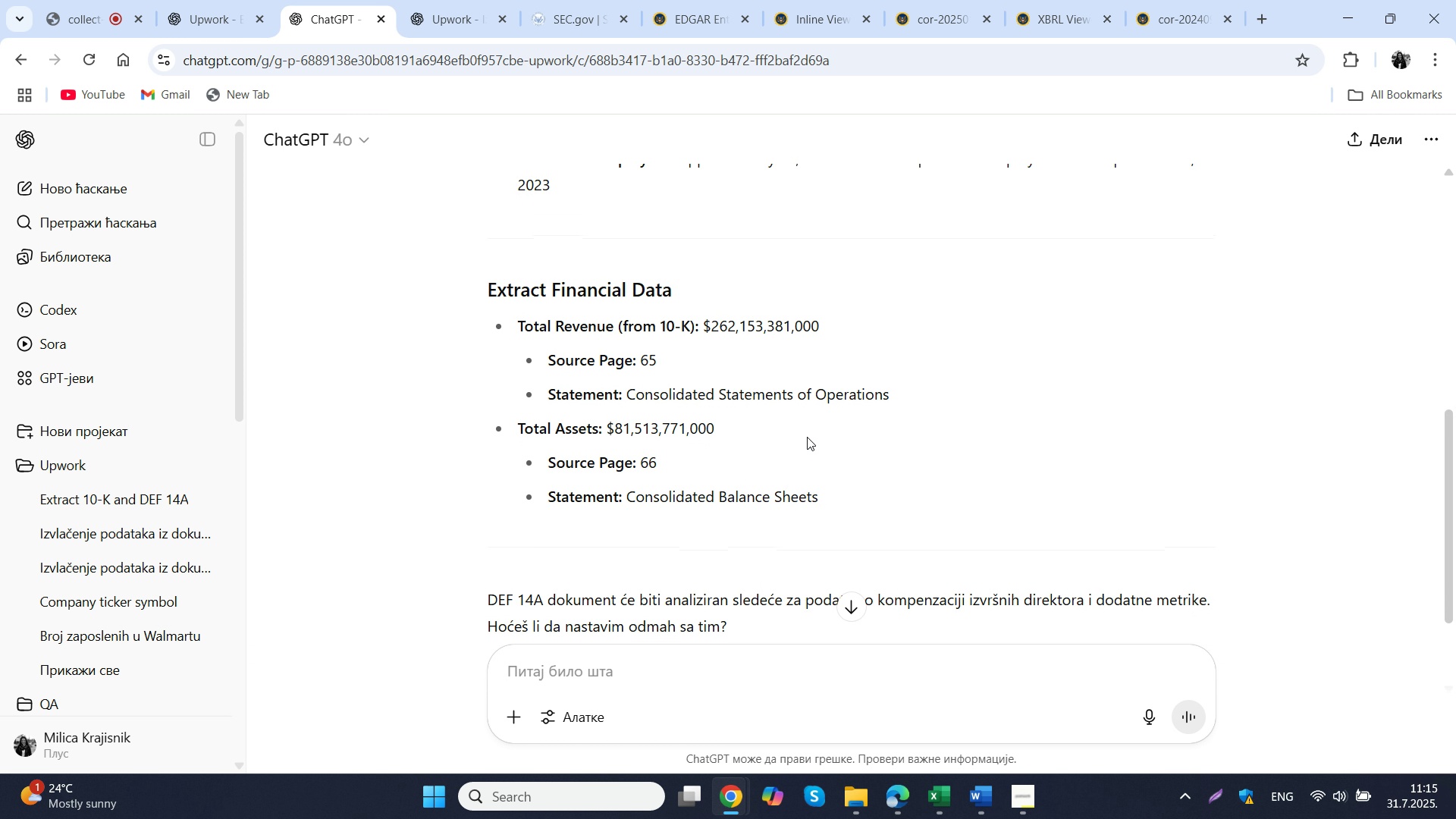 
scroll: coordinate [807, 437], scroll_direction: down, amount: 2.0
 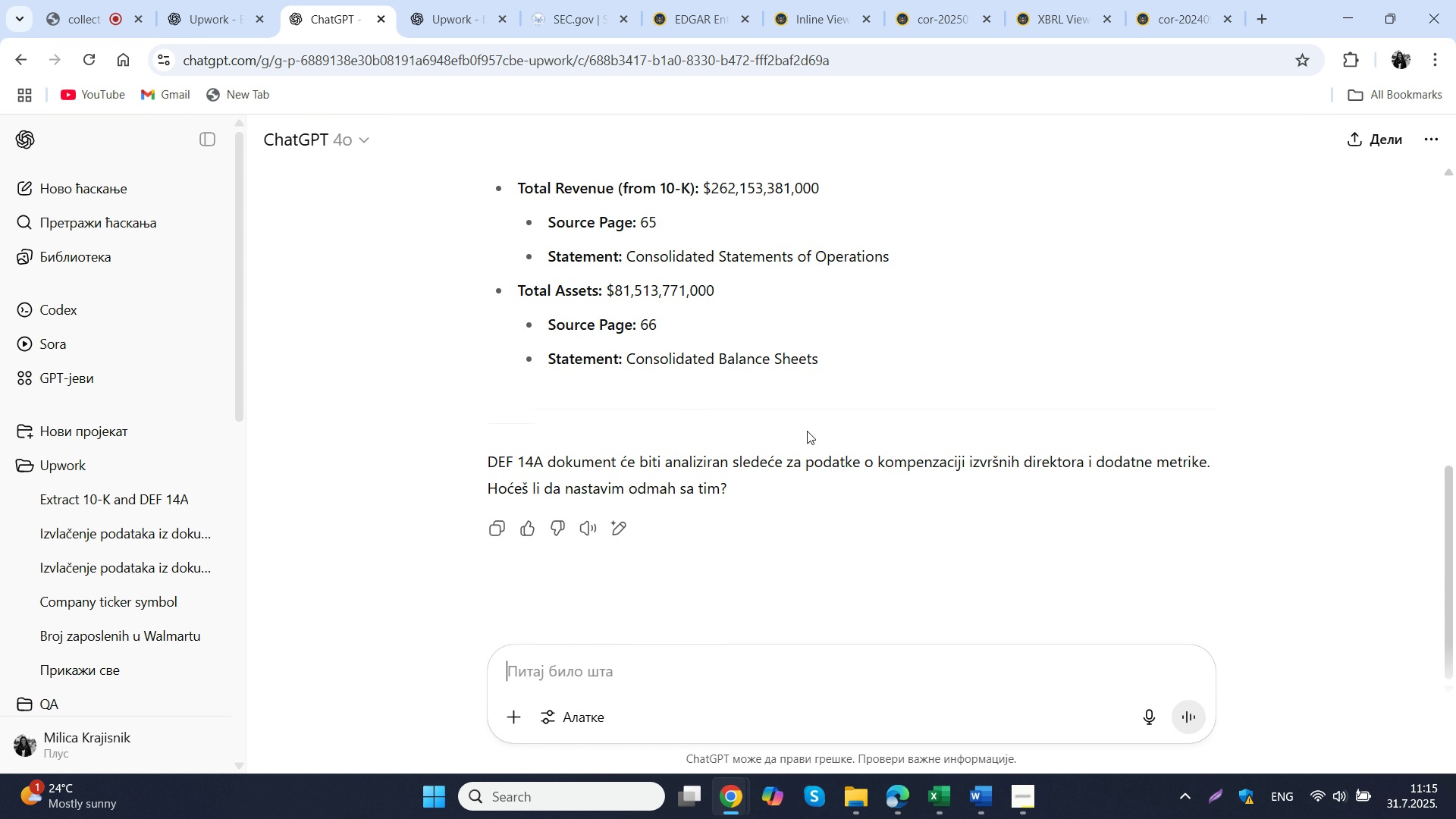 
wait(5.37)
 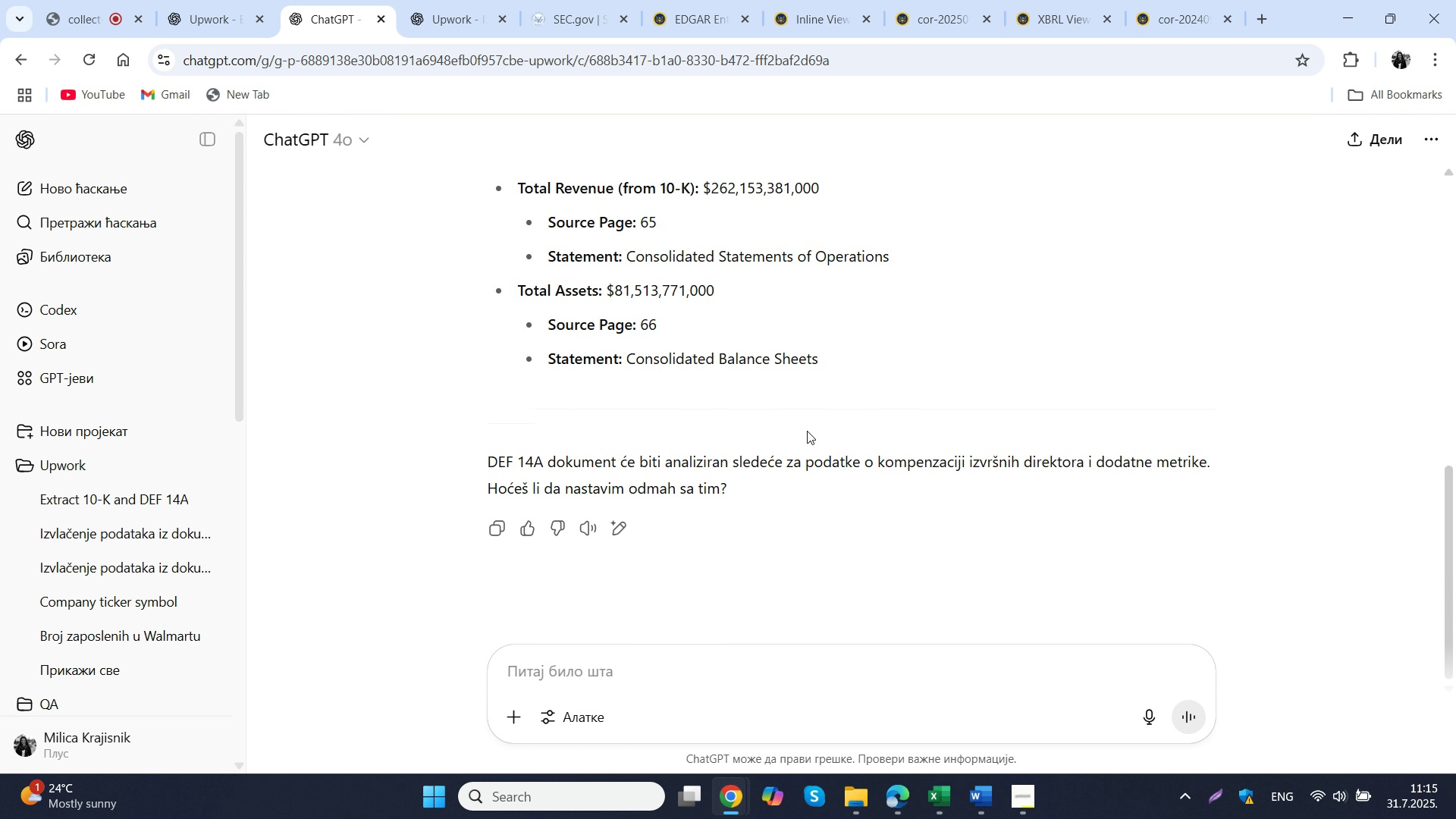 
type(DA)
key(NumpadEnter)
 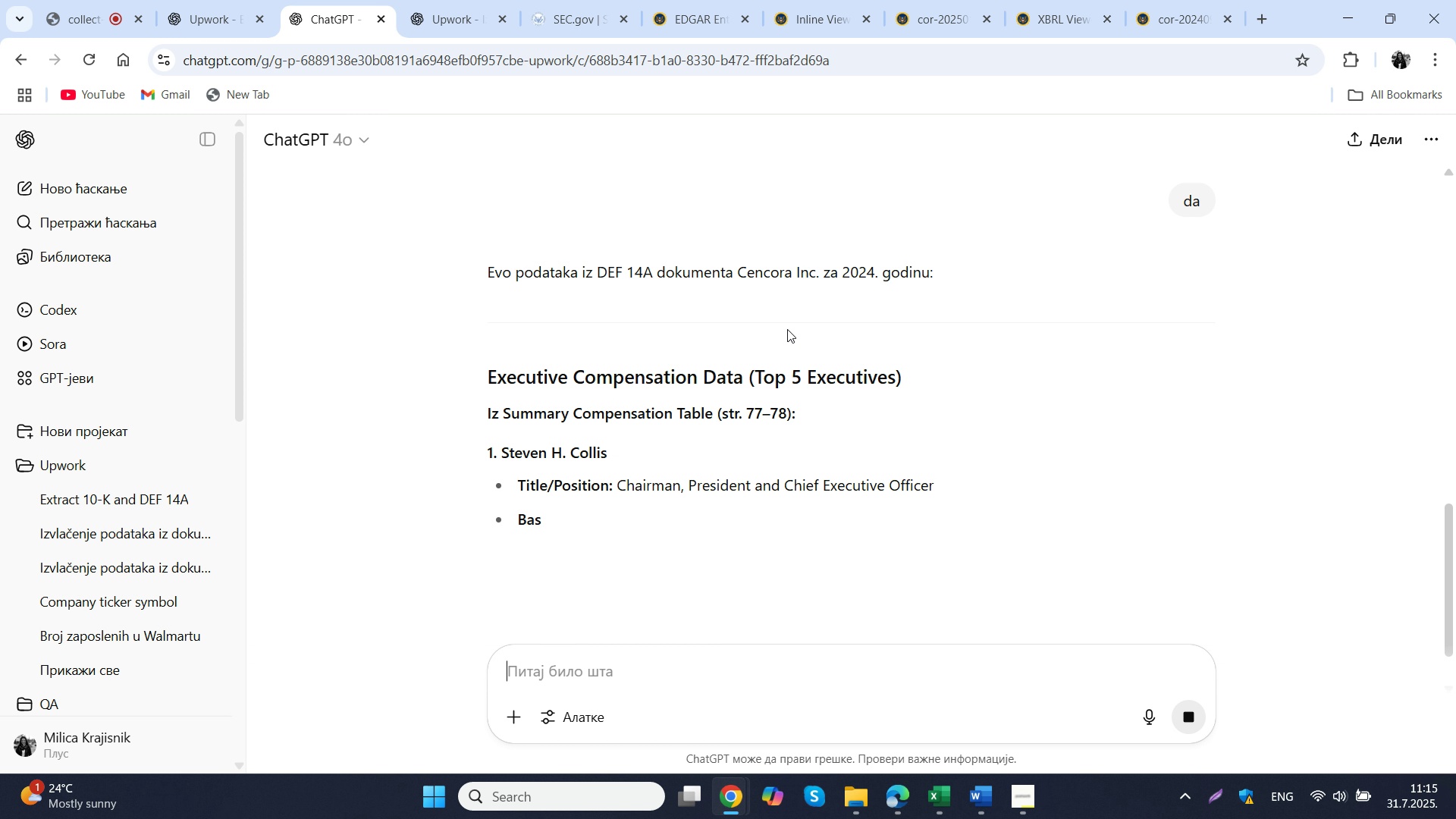 
wait(7.74)
 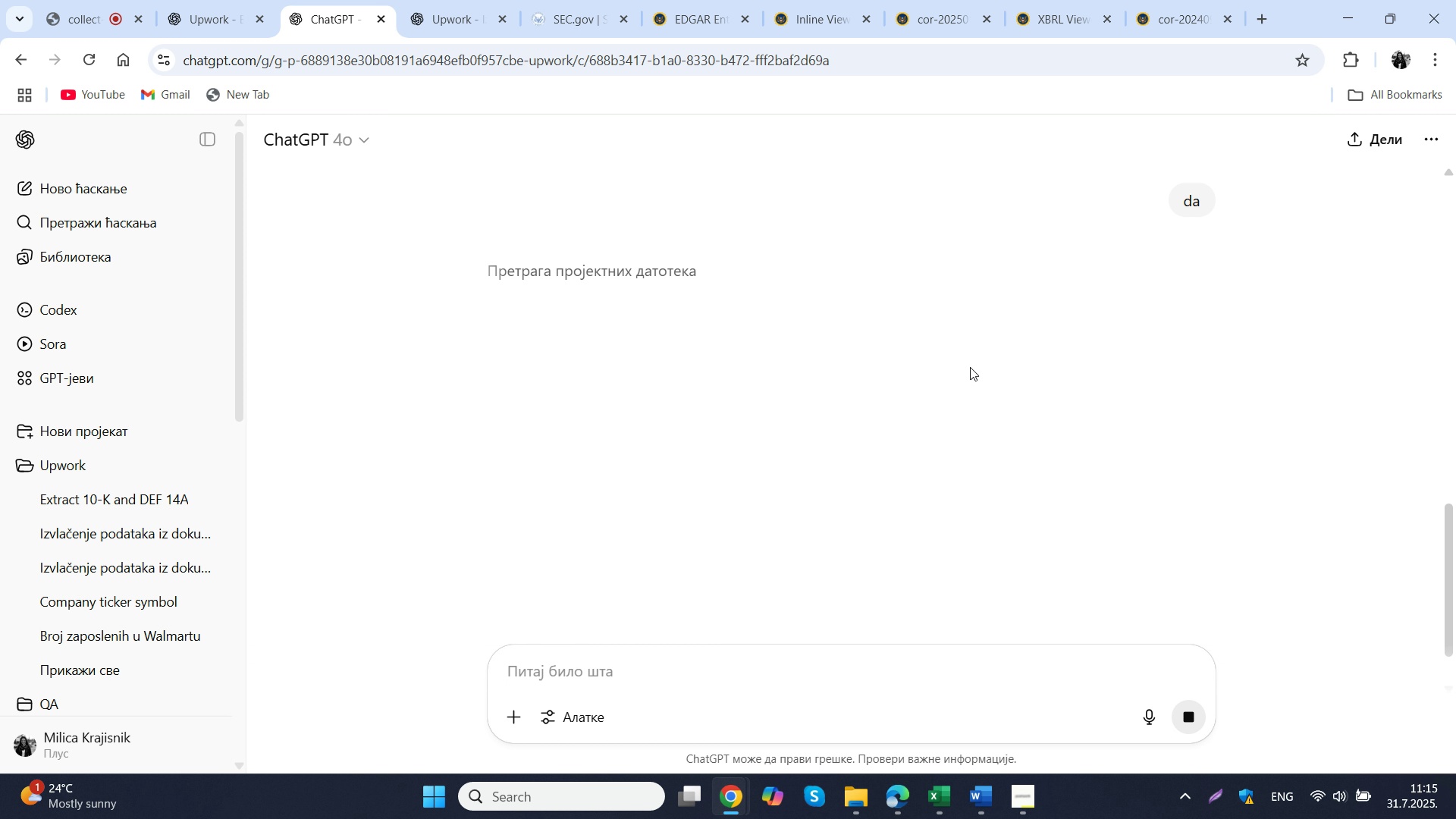 
scroll: coordinate [778, 337], scroll_direction: down, amount: 11.0
 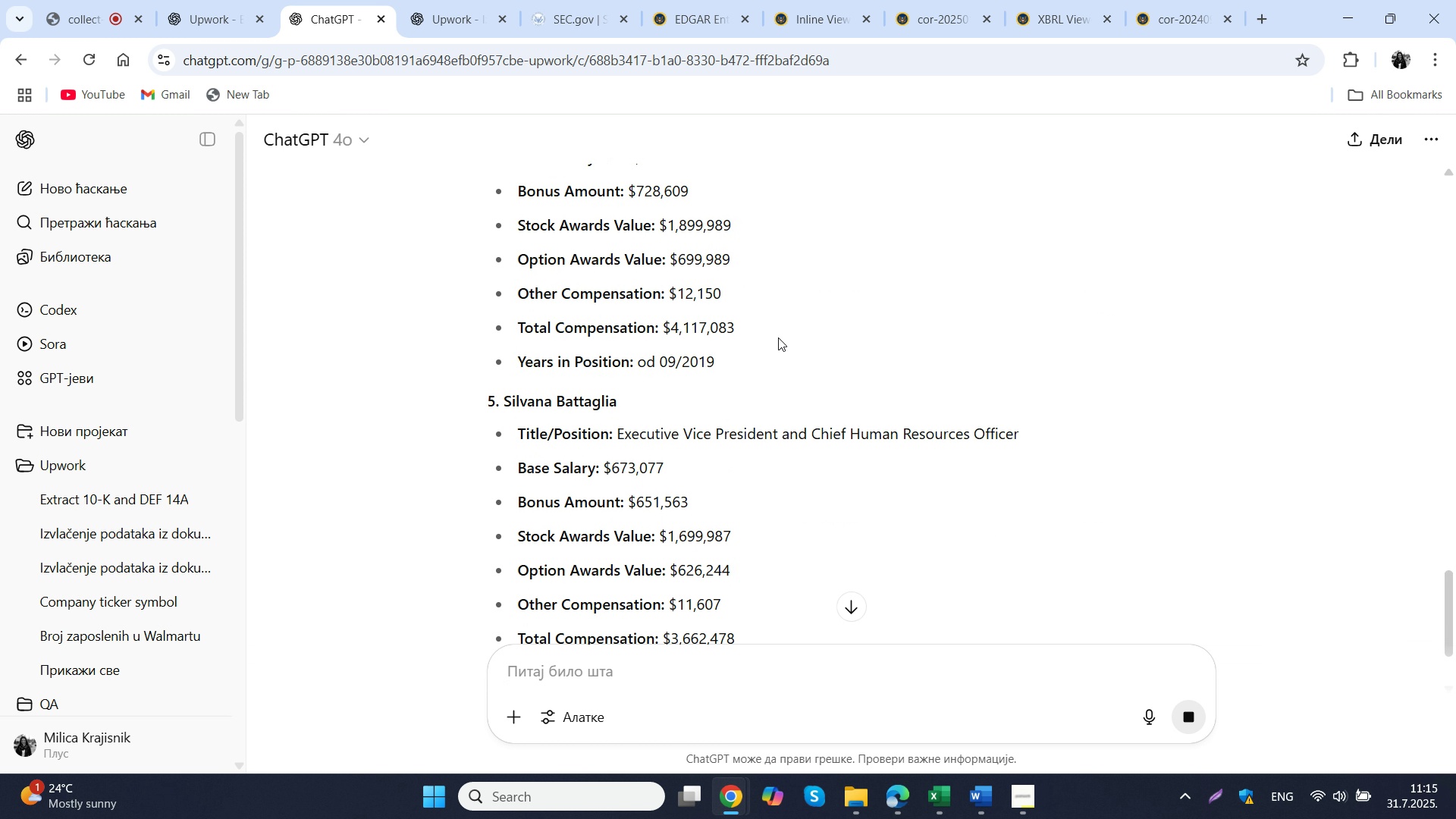 
scroll: coordinate [774, 343], scroll_direction: down, amount: 10.0
 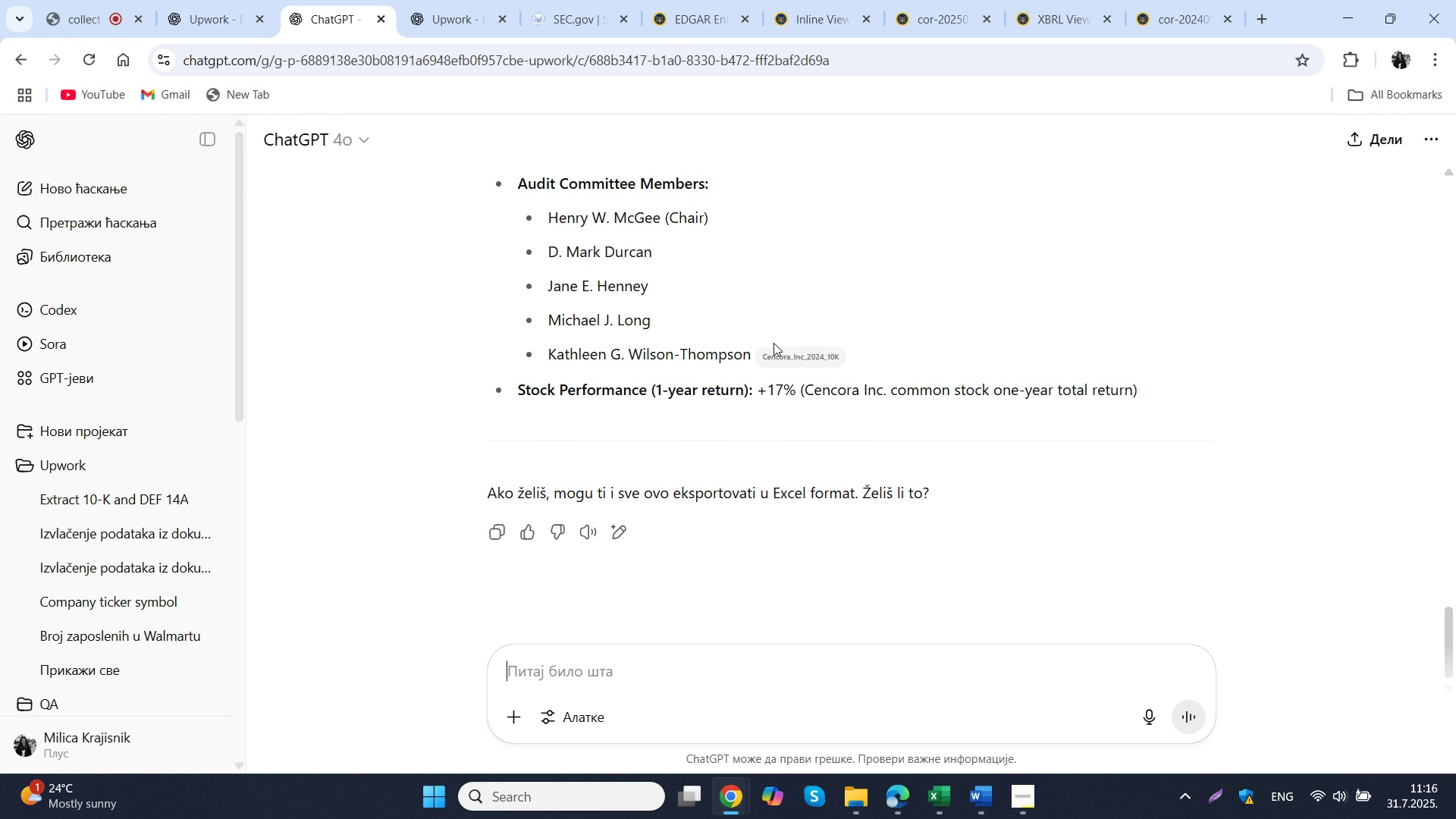 
scroll: coordinate [770, 344], scroll_direction: up, amount: 37.0
 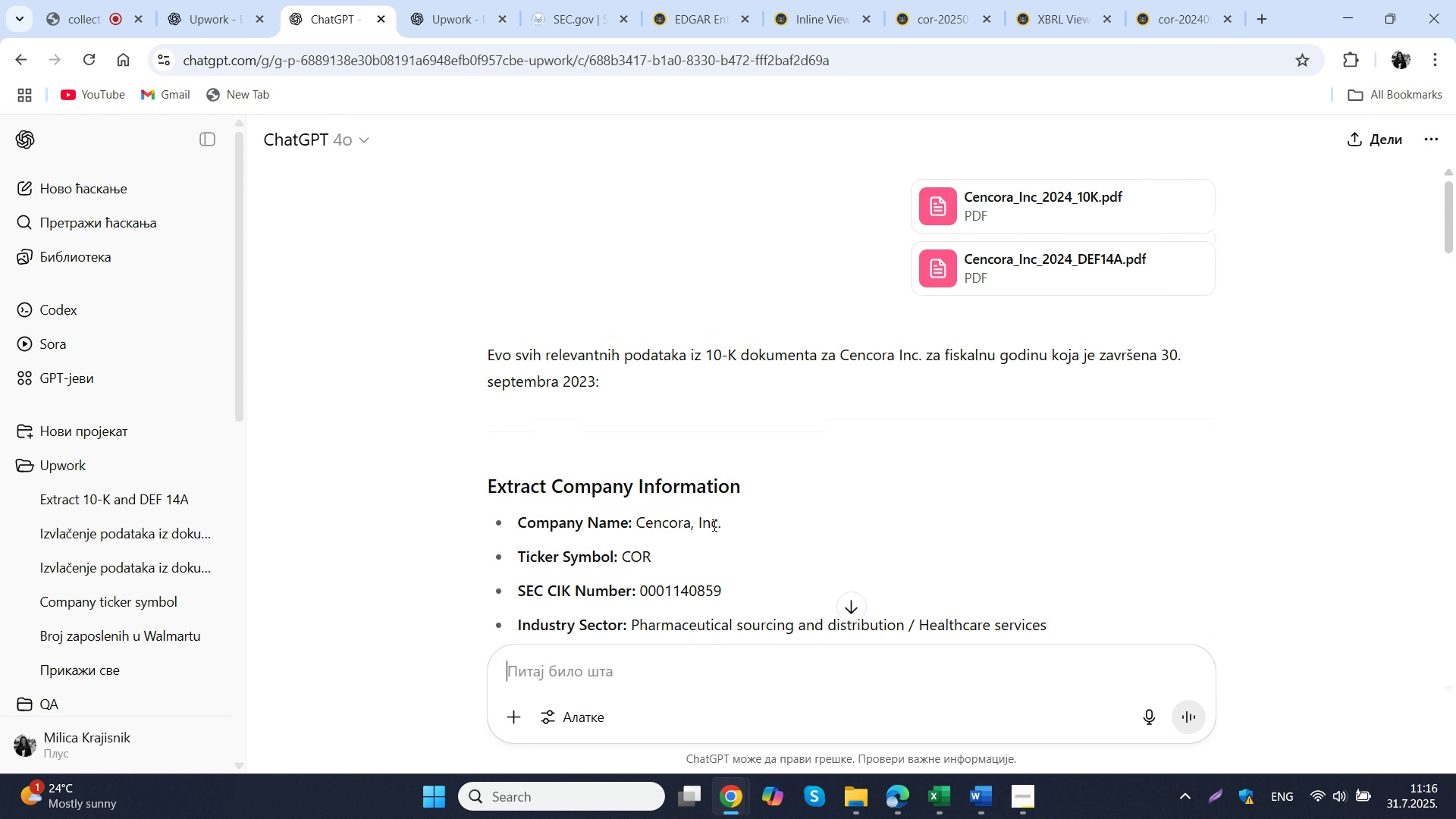 
scroll: coordinate [713, 525], scroll_direction: down, amount: 1.0
 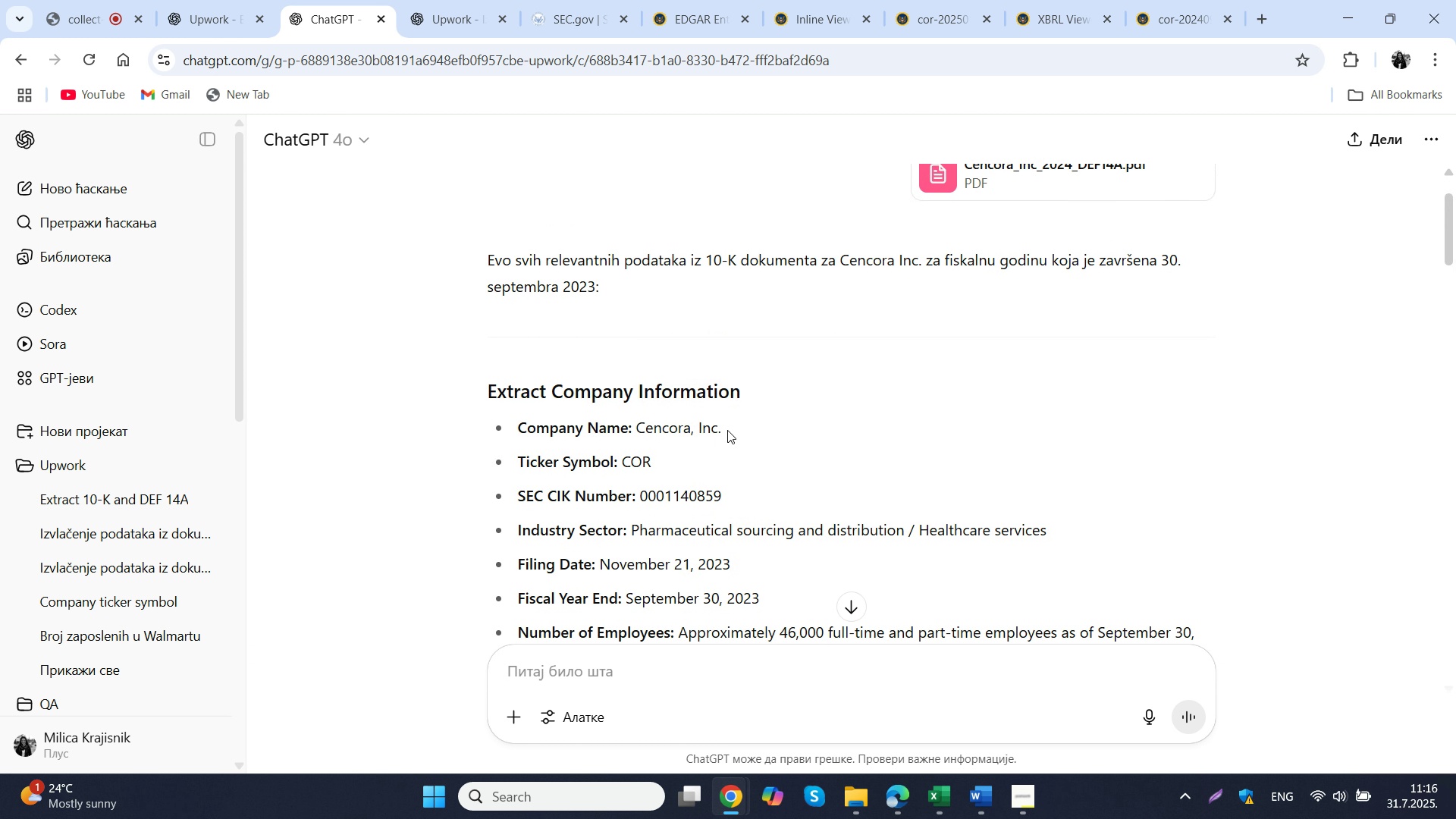 
left_click_drag(start_coordinate=[727, 430], to_coordinate=[639, 439])
 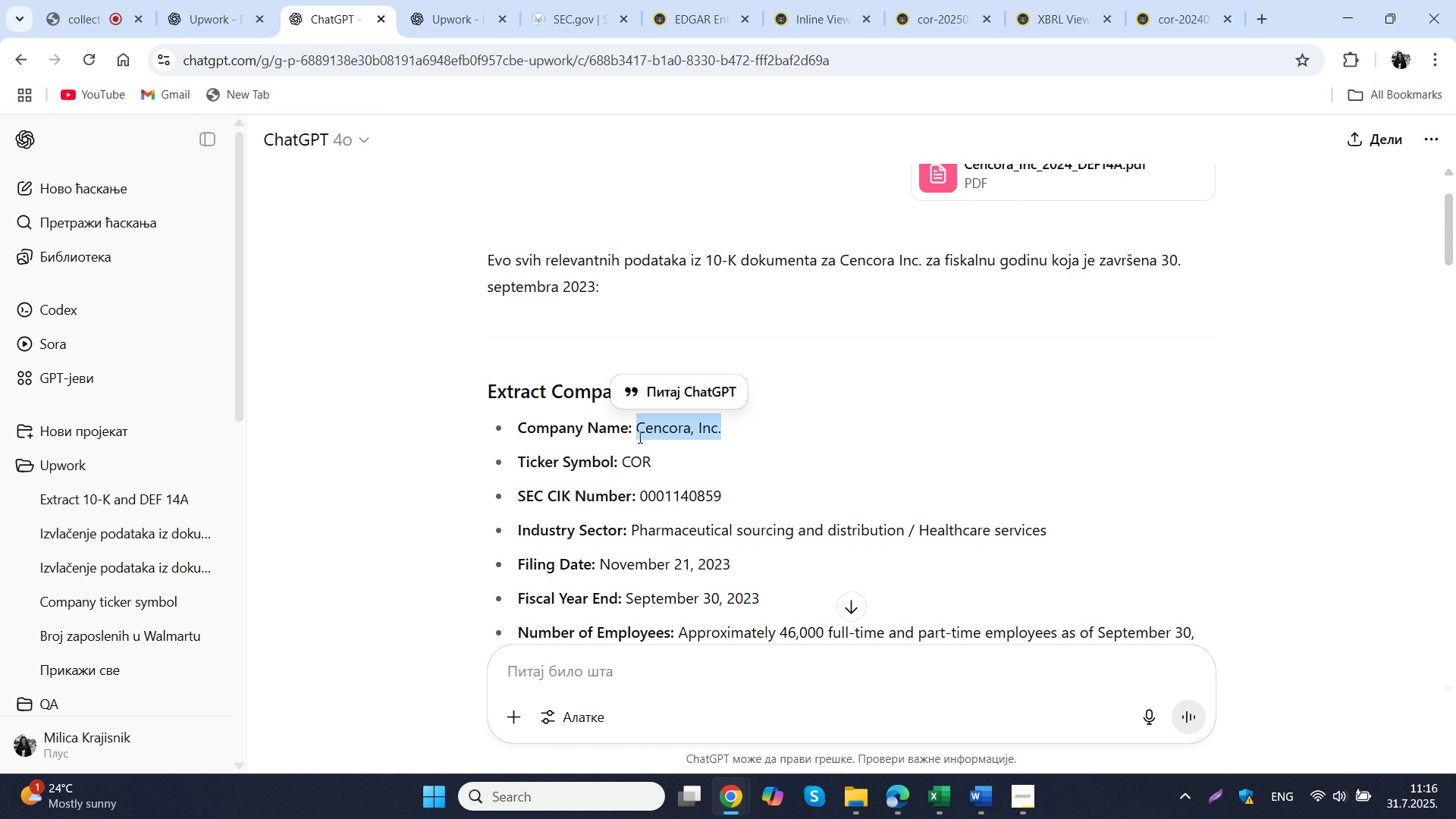 
key(Control+C)
 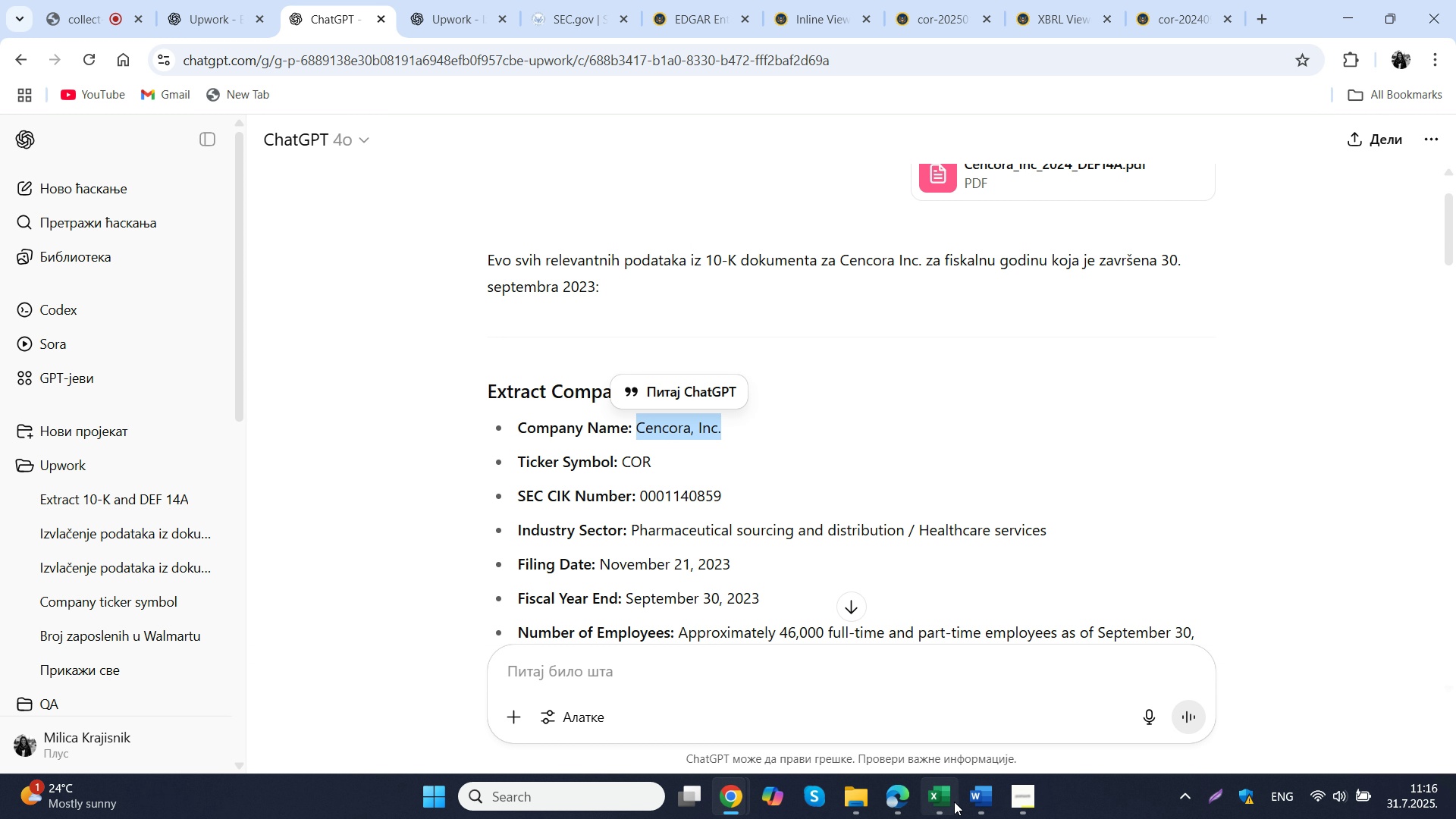 
left_click([947, 802])
 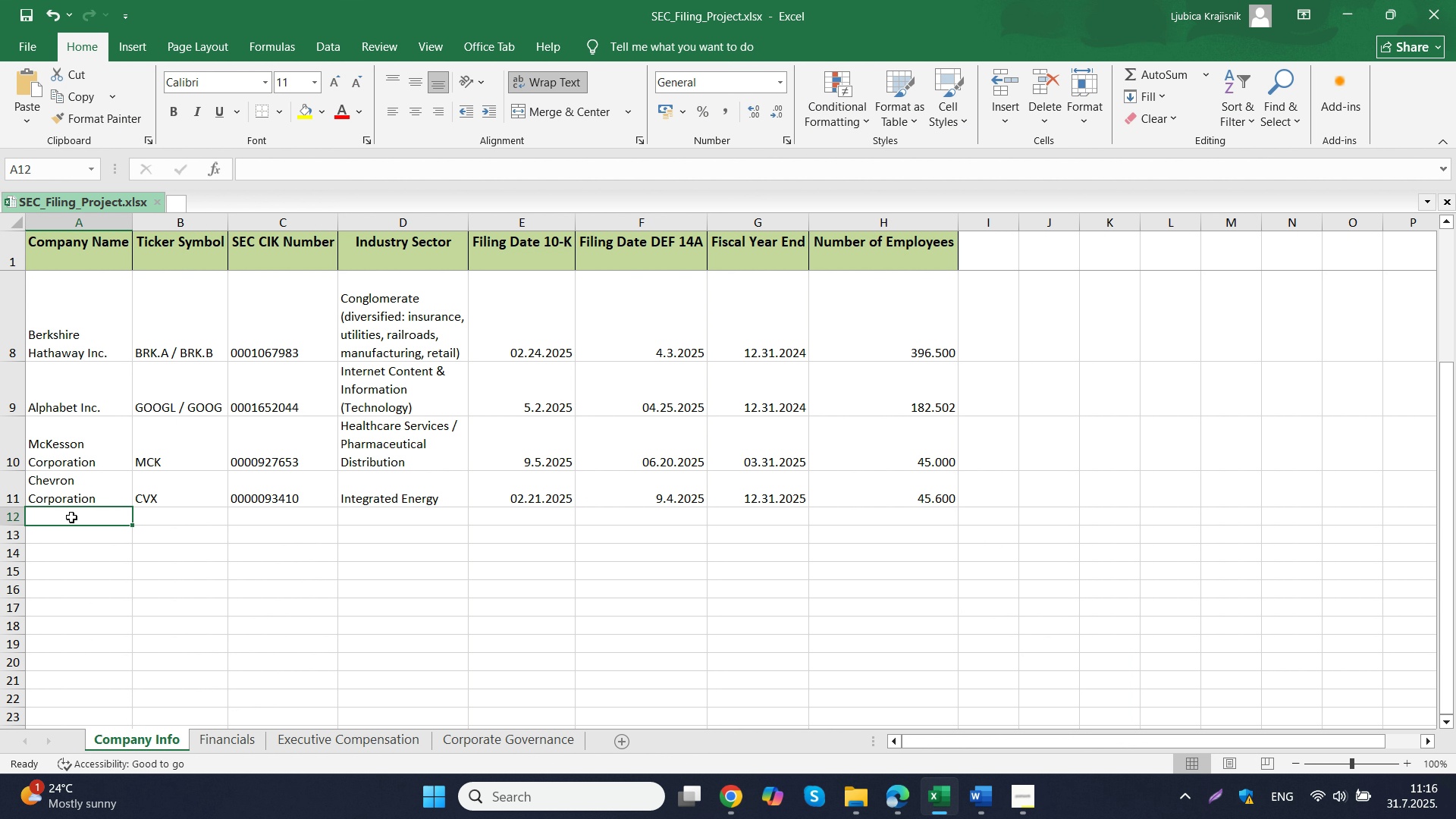 
double_click([71, 517])
 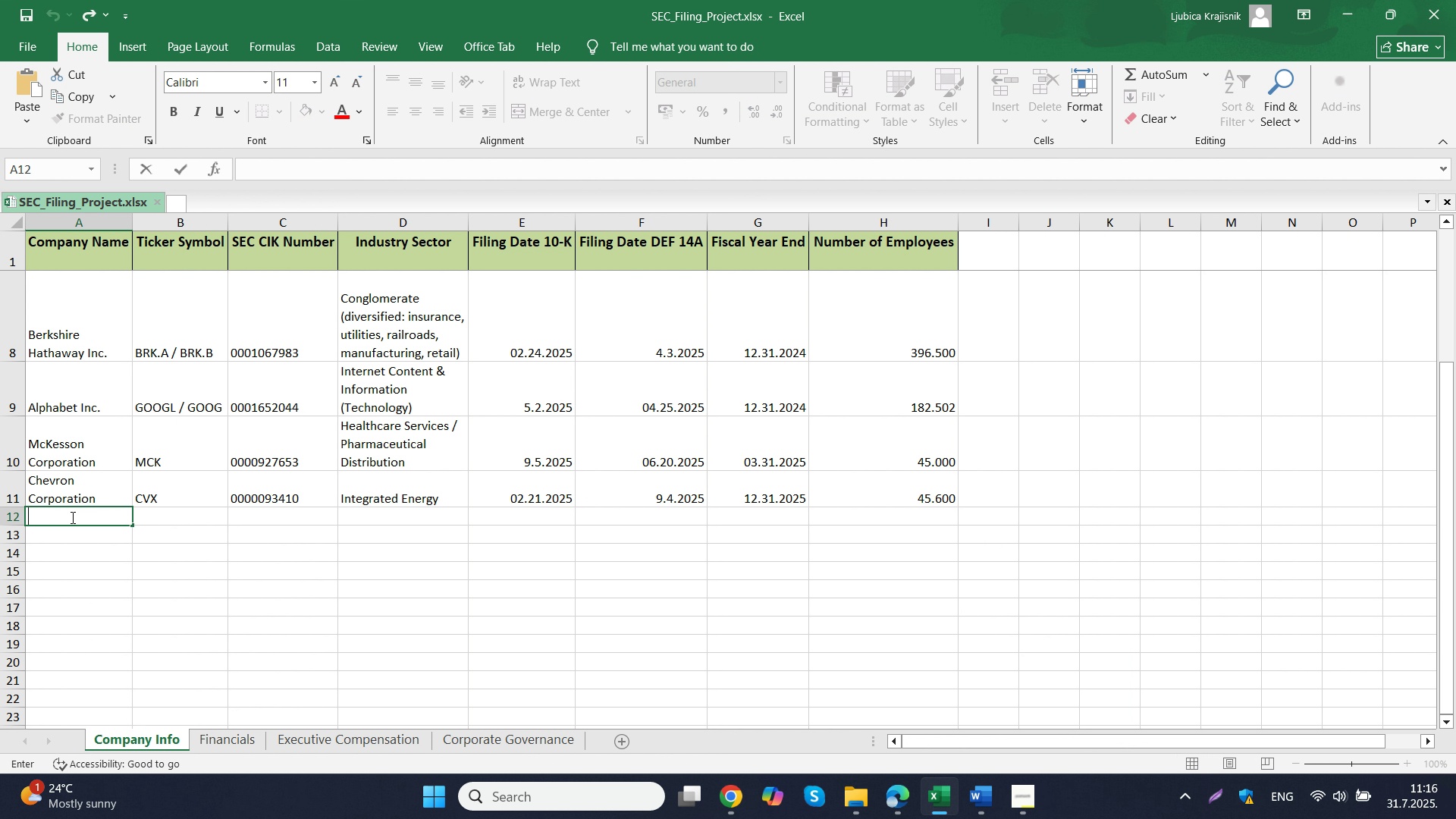 
key(Control+ControlLeft)
 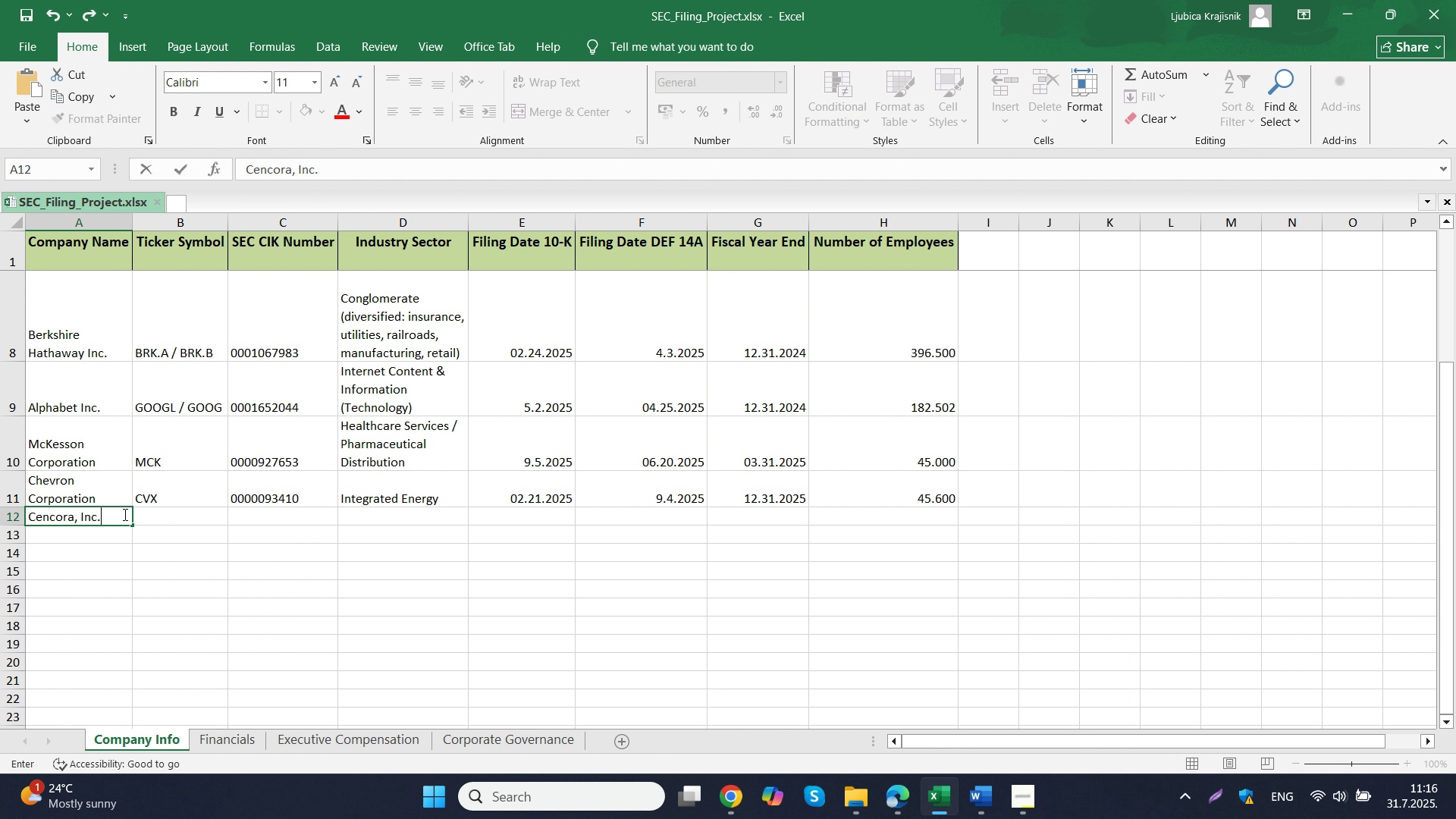 
key(Control+V)
 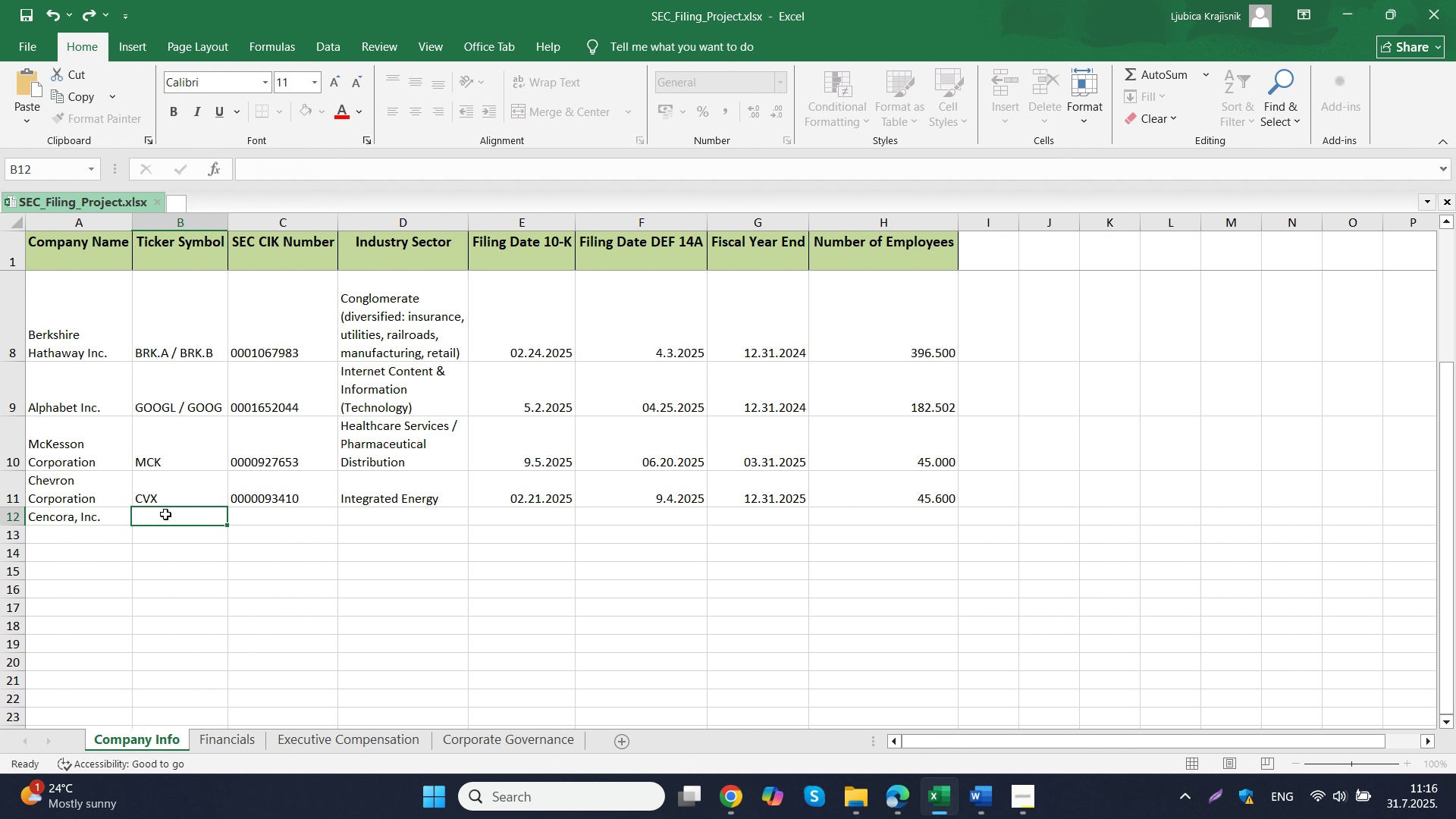 
left_click([165, 514])
 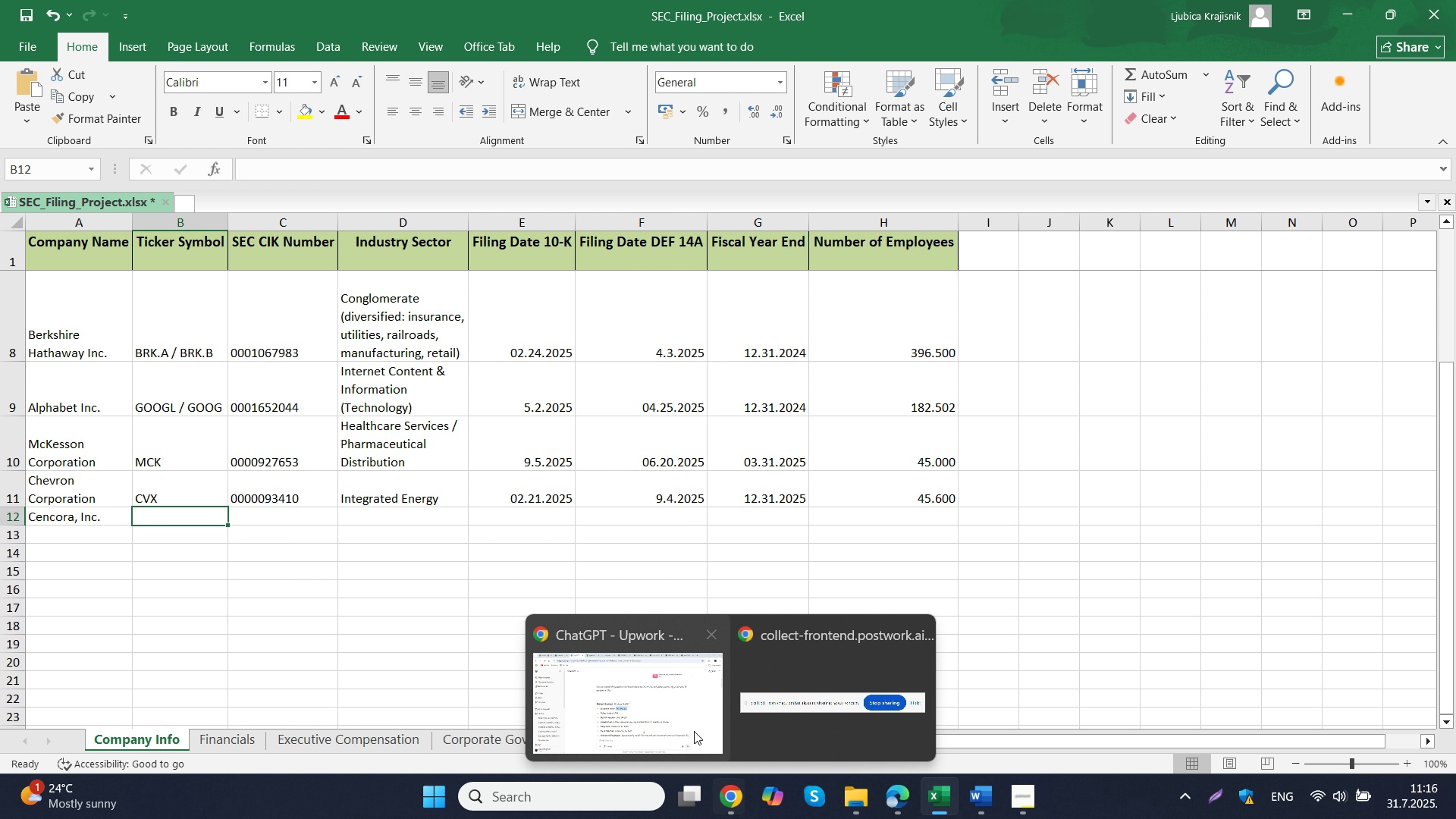 
left_click([662, 702])
 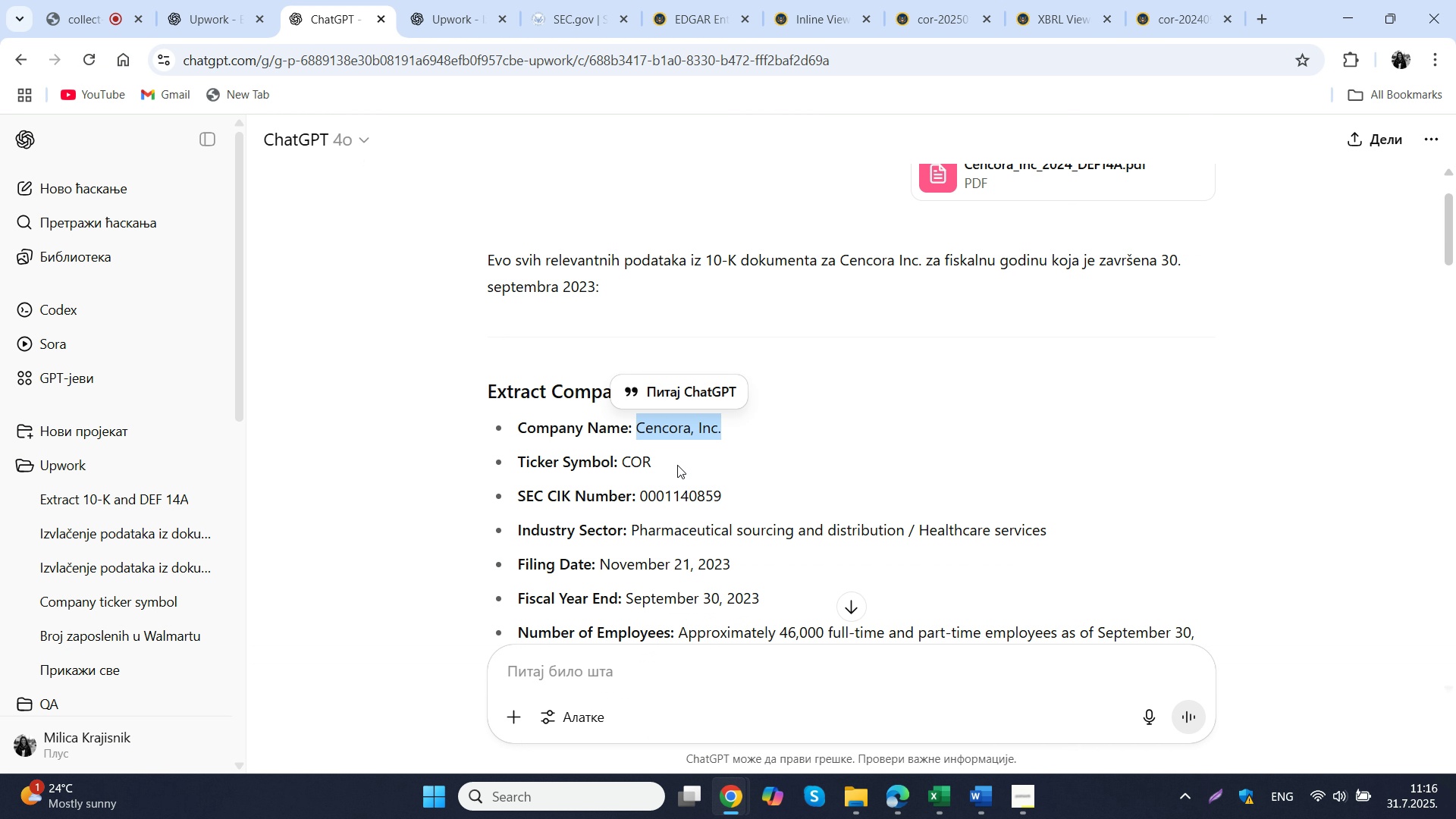 
left_click_drag(start_coordinate=[677, 463], to_coordinate=[624, 469])
 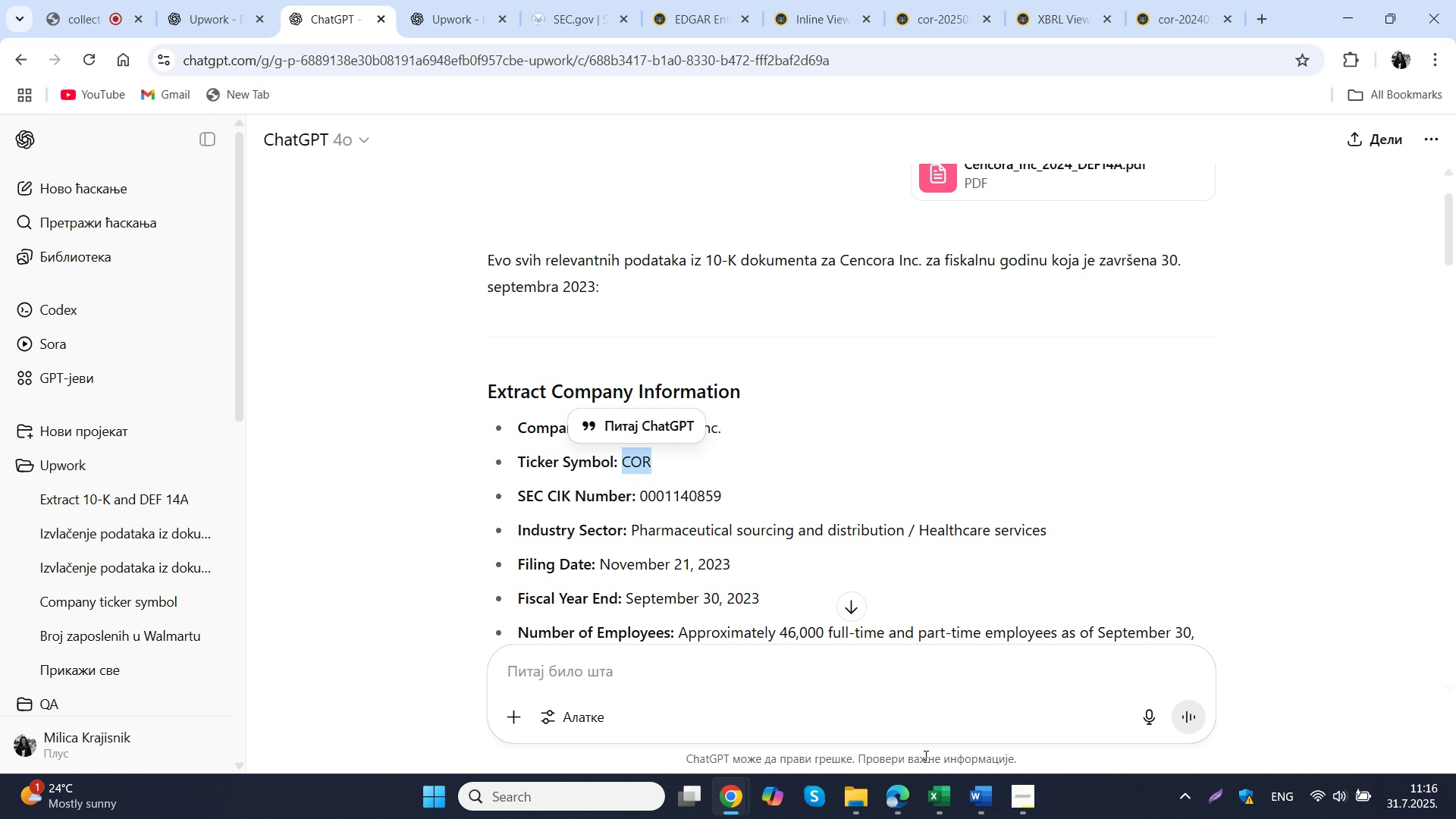 
key(Control+ControlLeft)
 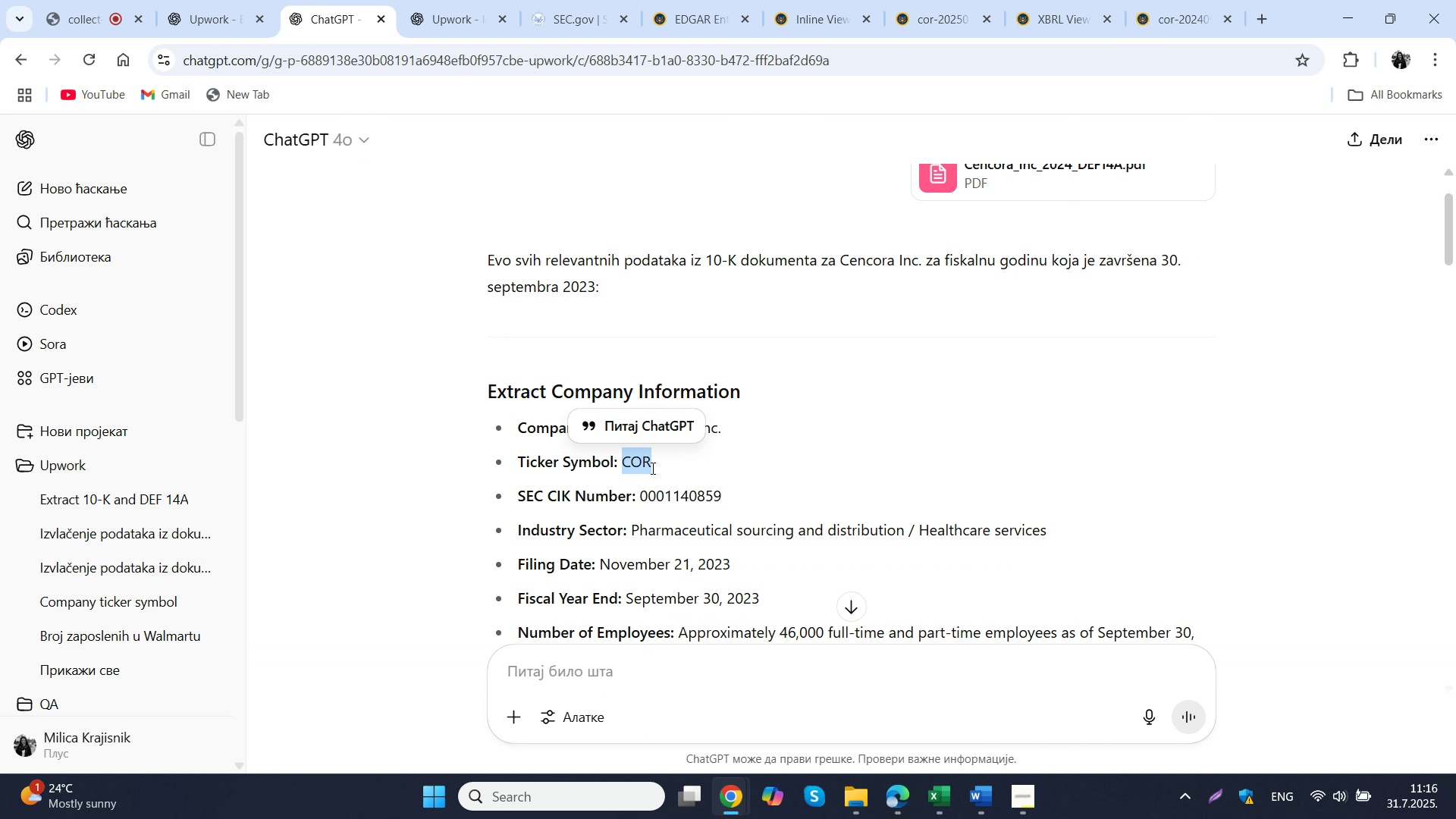 
key(Control+C)
 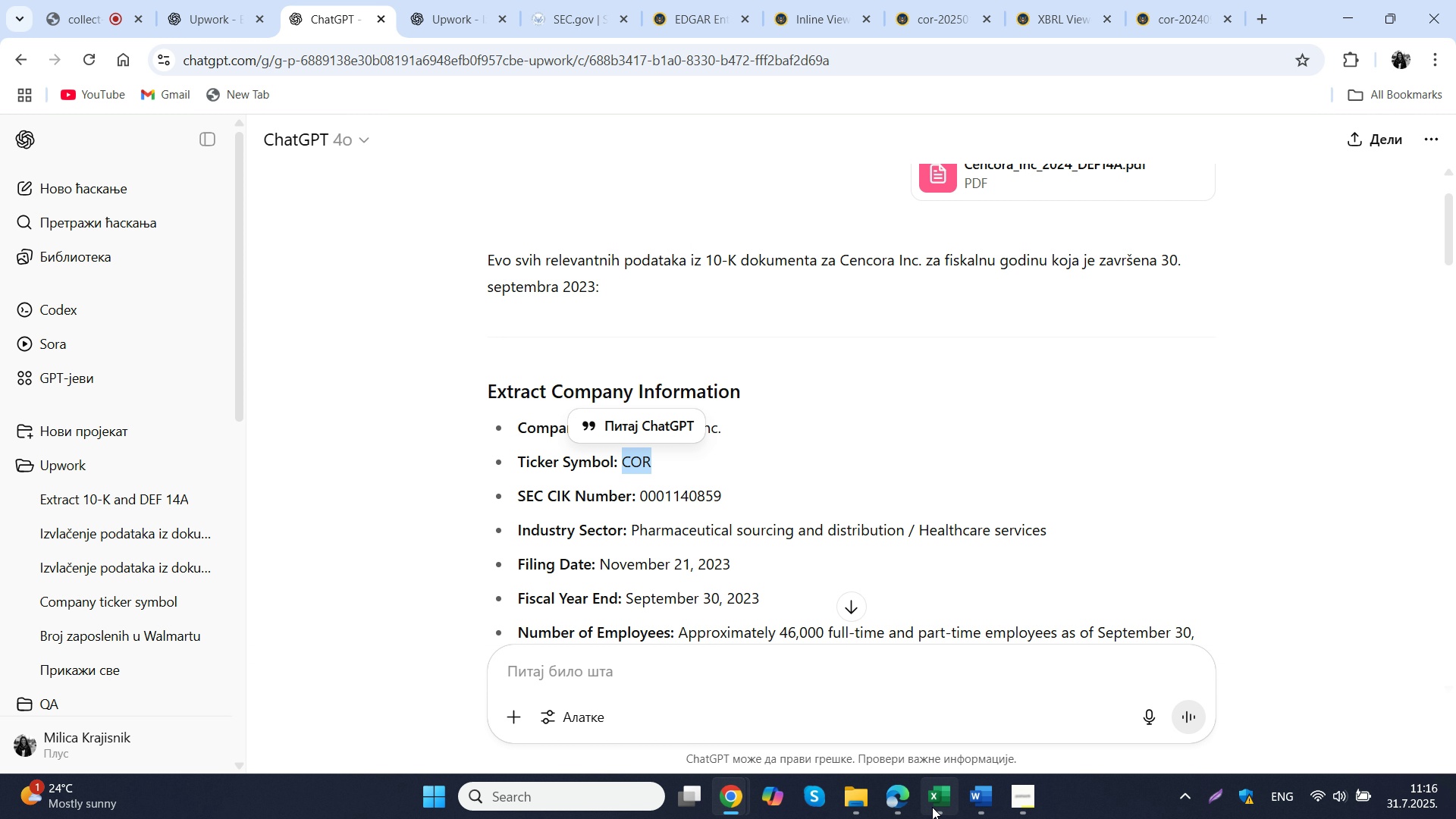 
left_click([932, 807])
 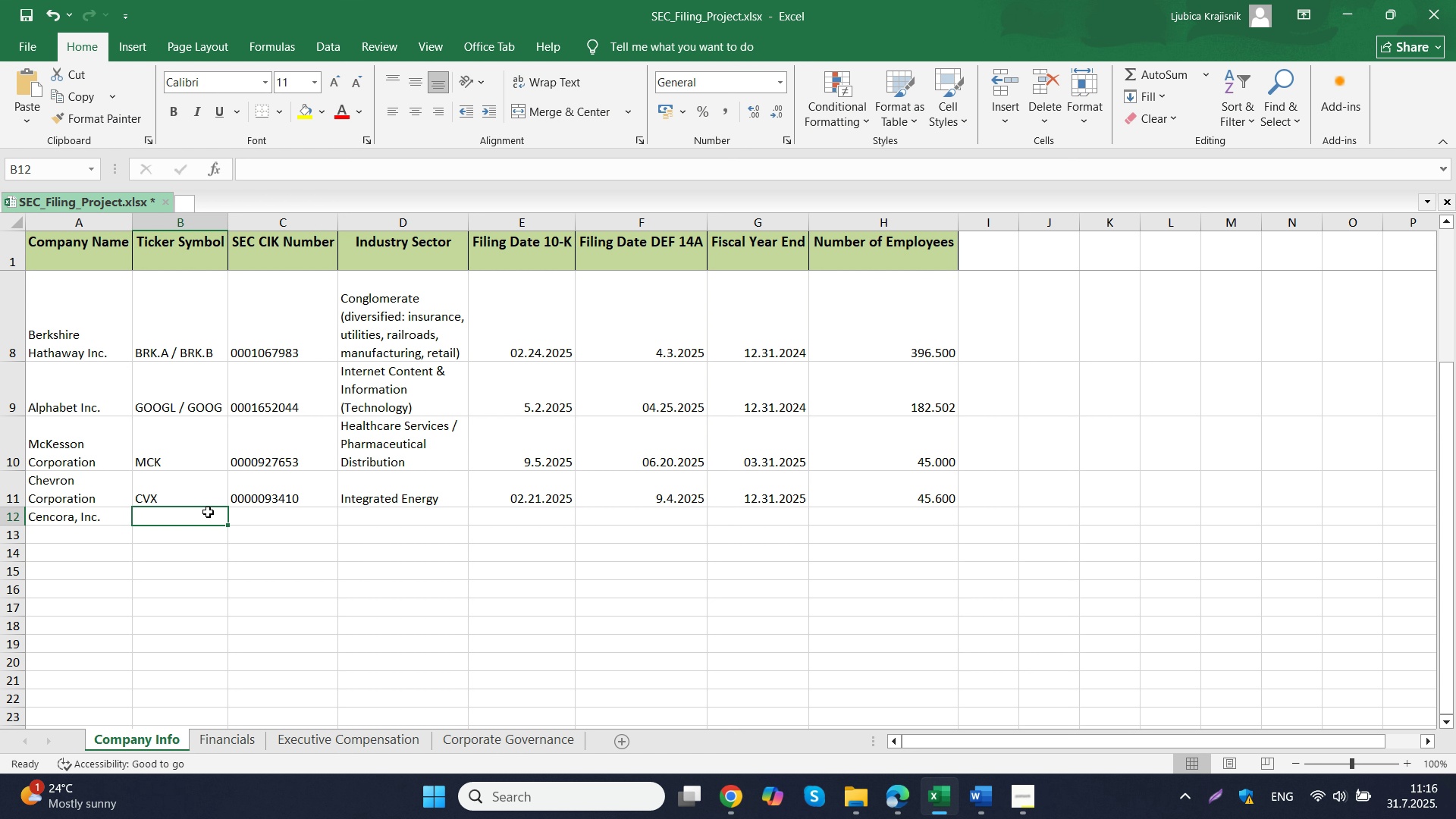 
double_click([208, 512])
 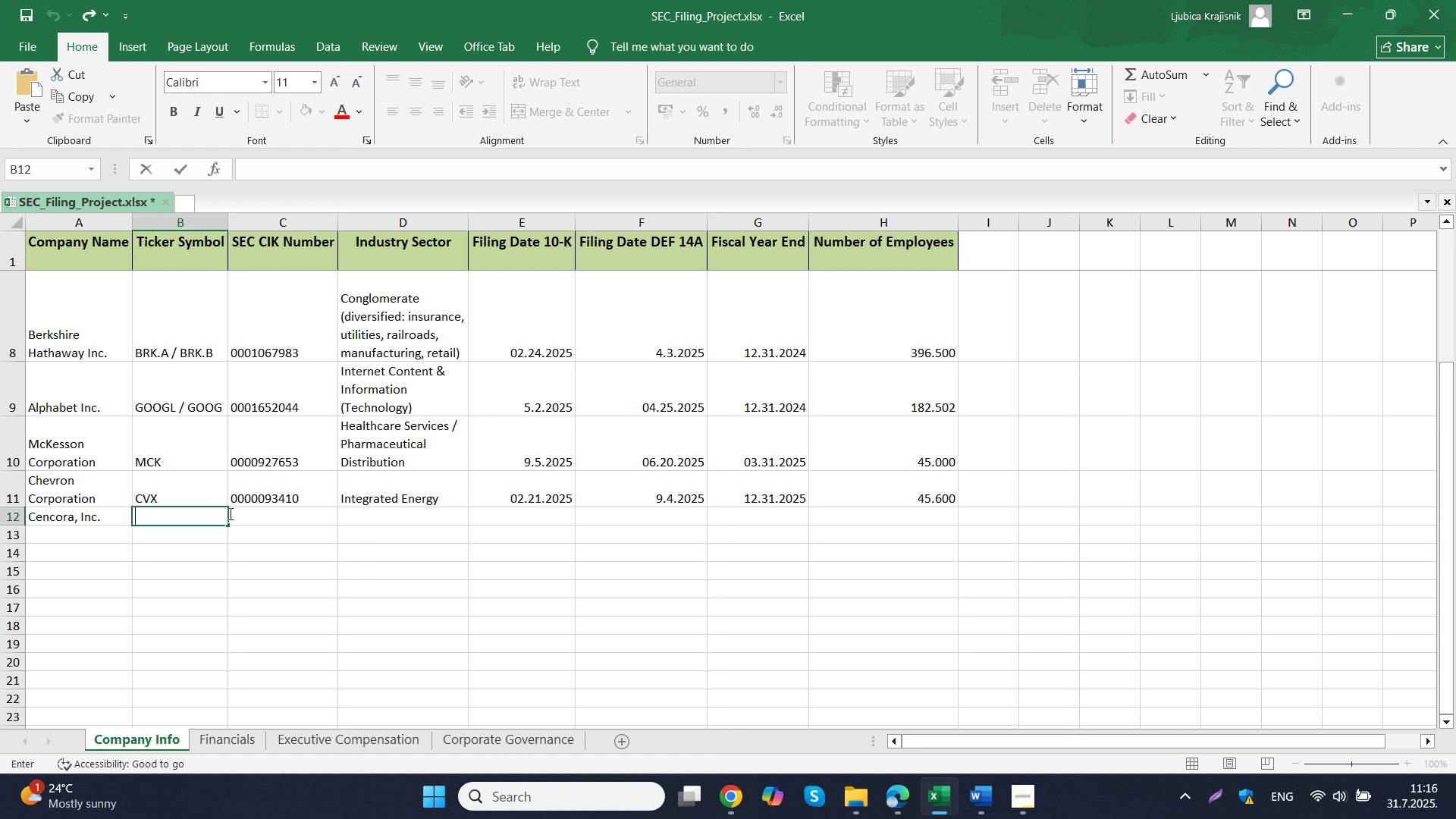 
key(Control+ControlLeft)
 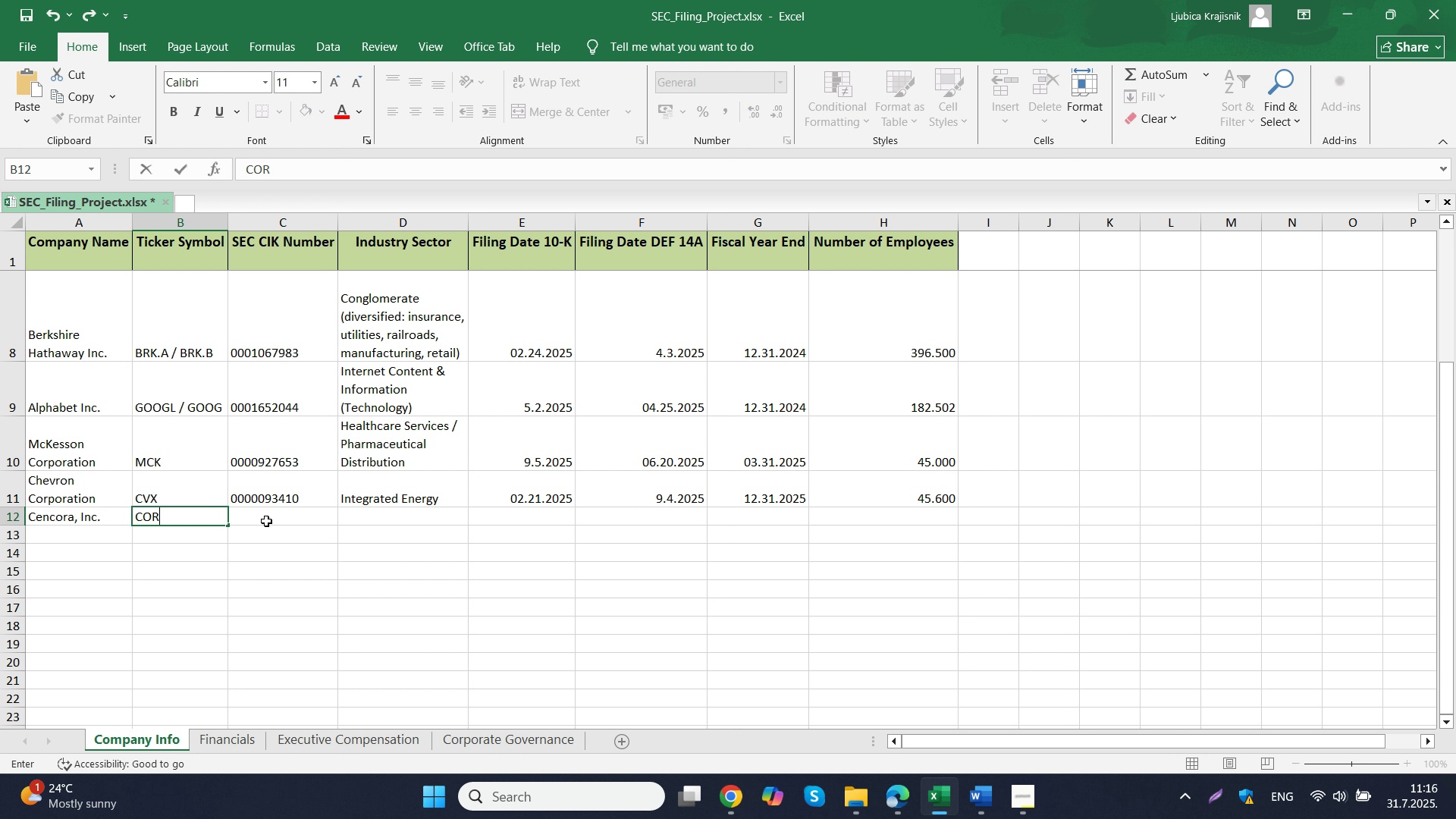 
key(Control+V)
 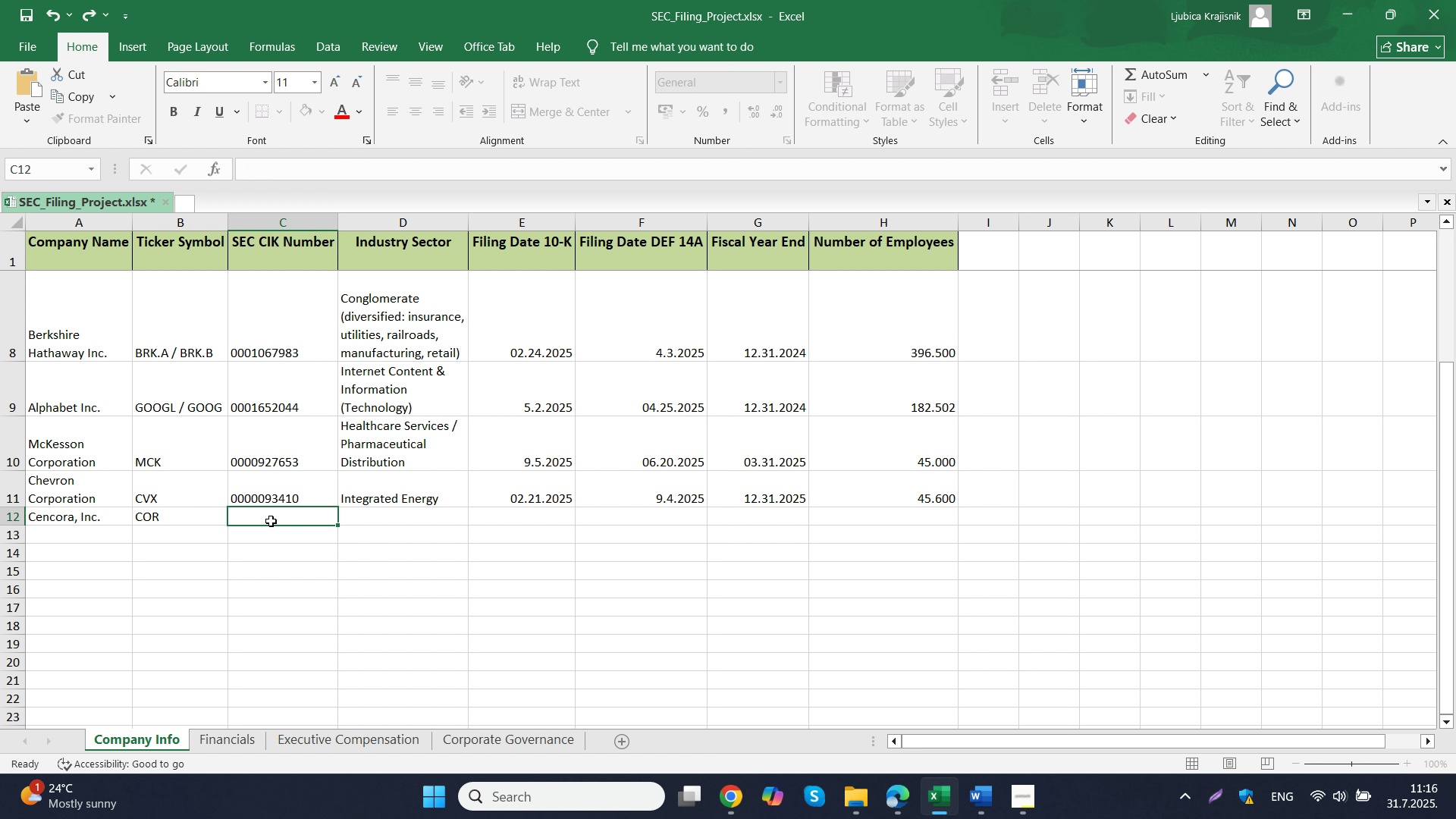 
left_click([271, 521])
 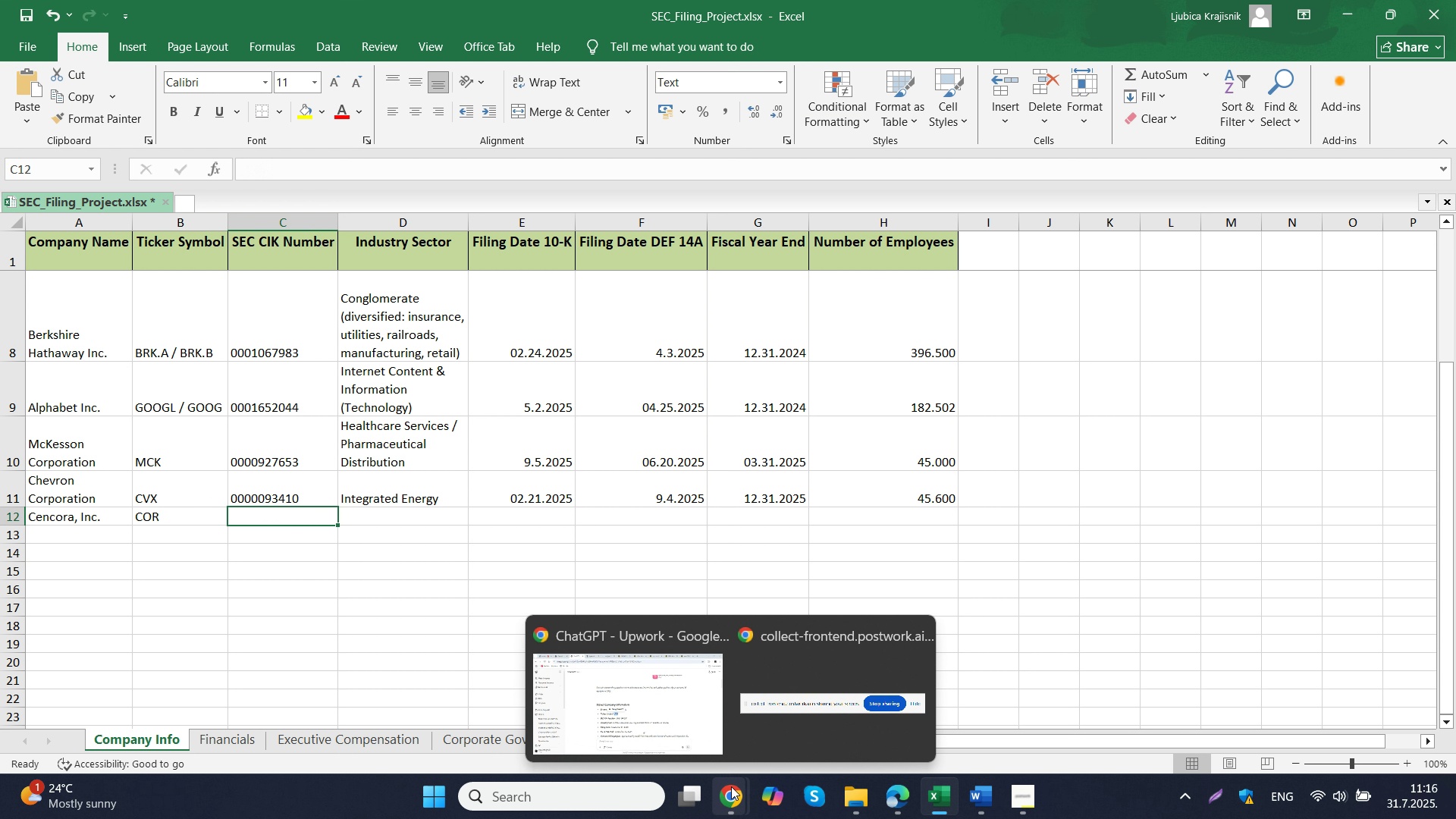 
left_click([701, 717])
 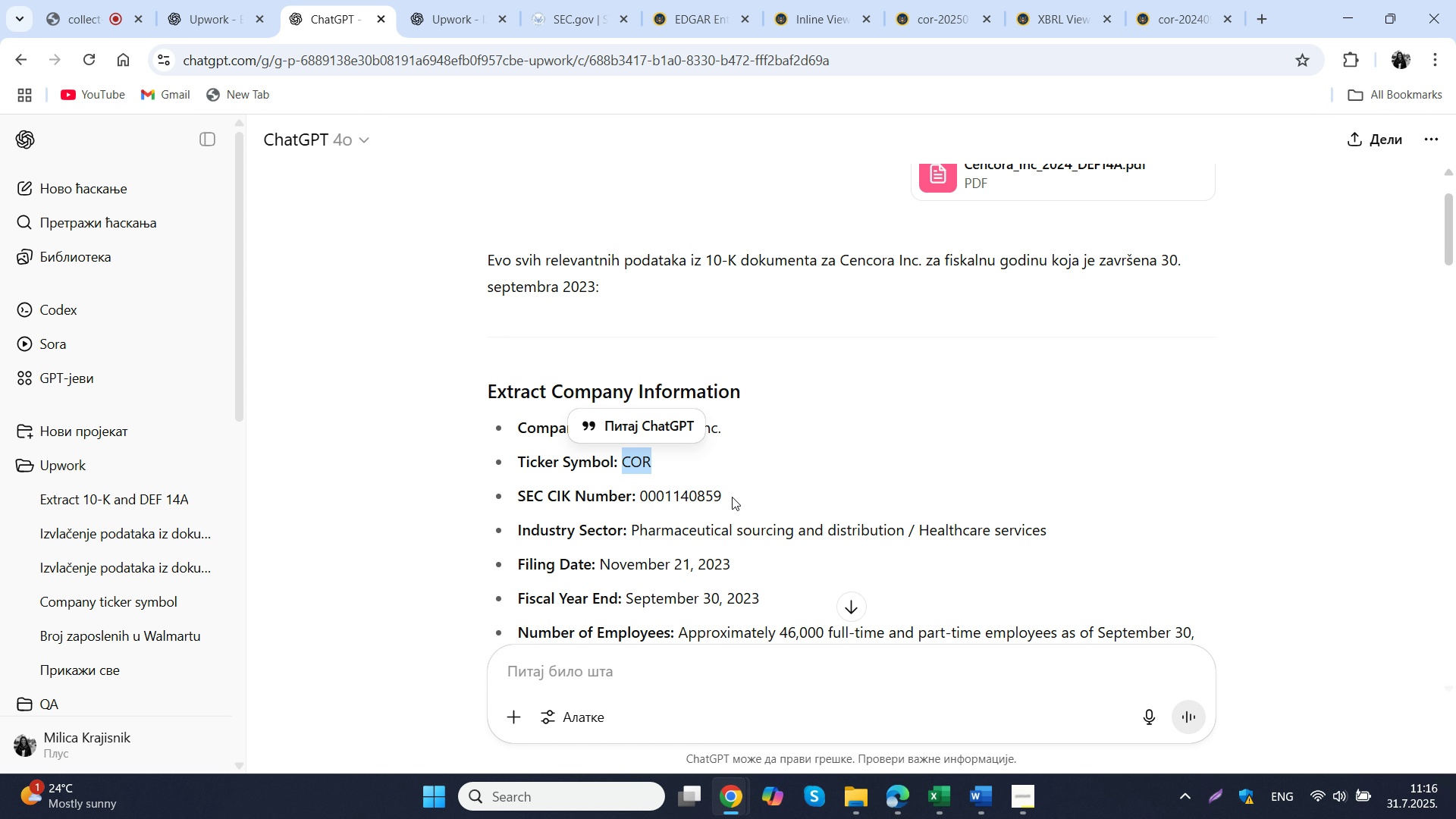 
left_click_drag(start_coordinate=[737, 497], to_coordinate=[642, 497])
 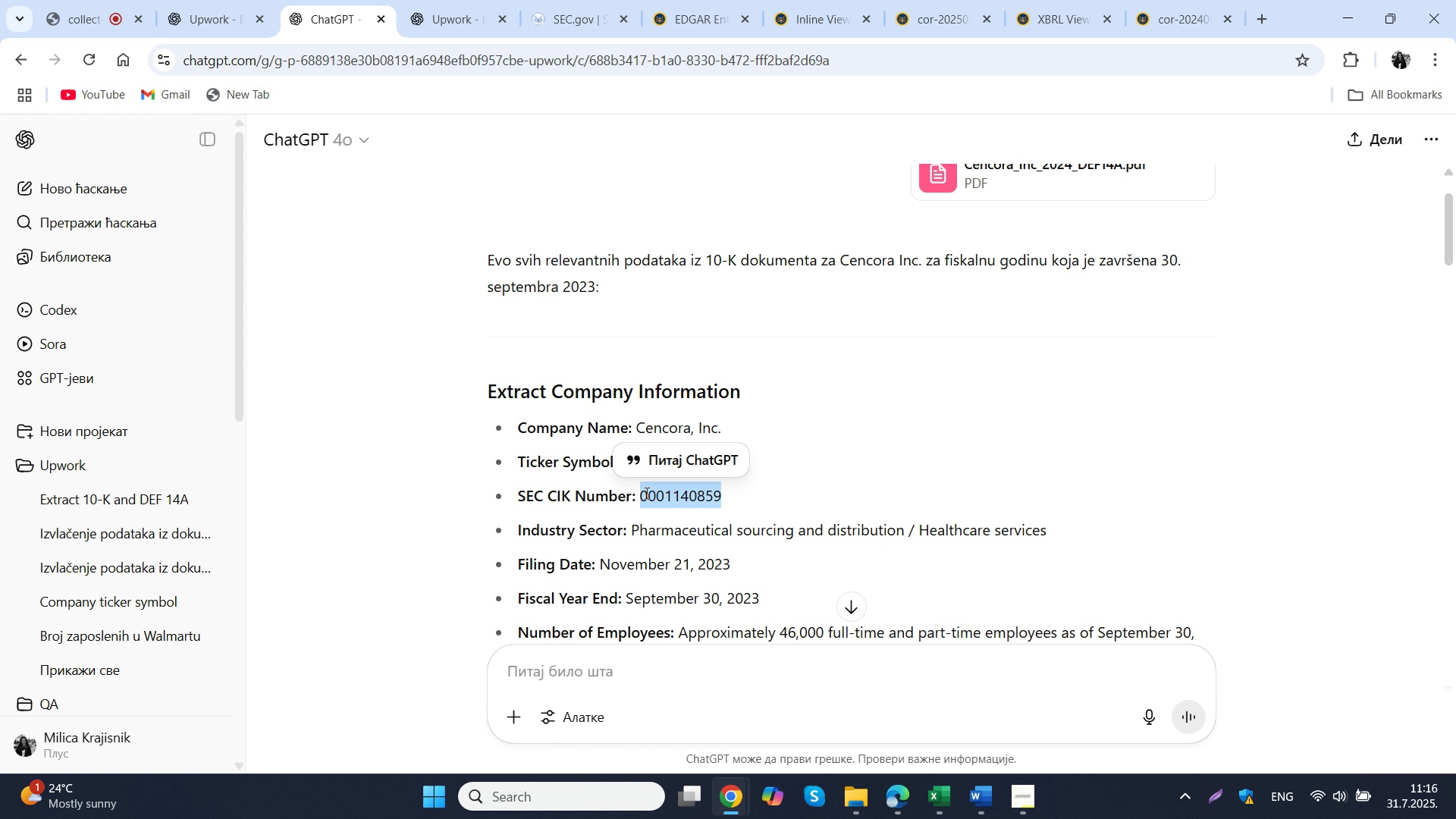 
key(Control+ControlLeft)
 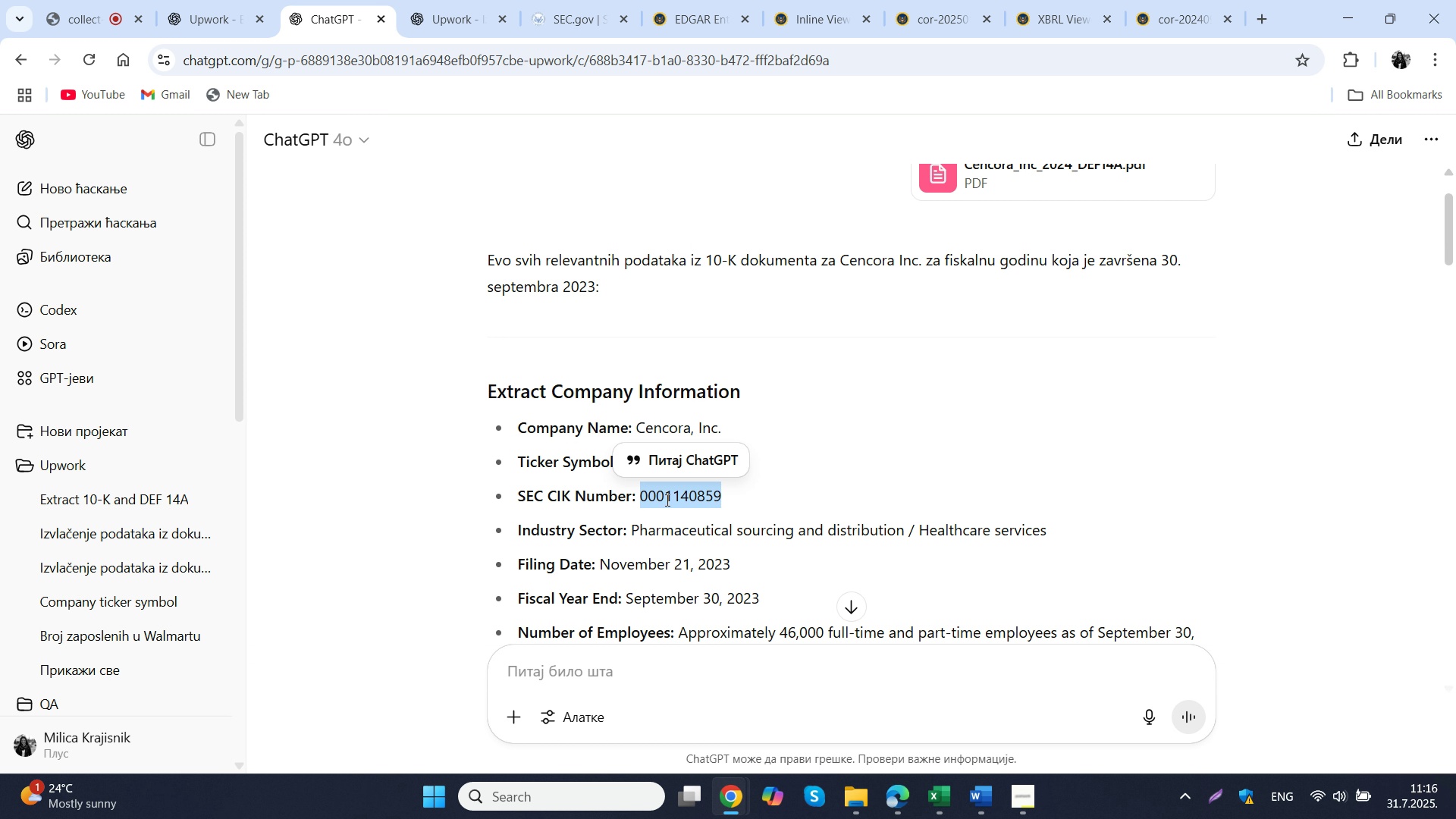 
key(Control+C)
 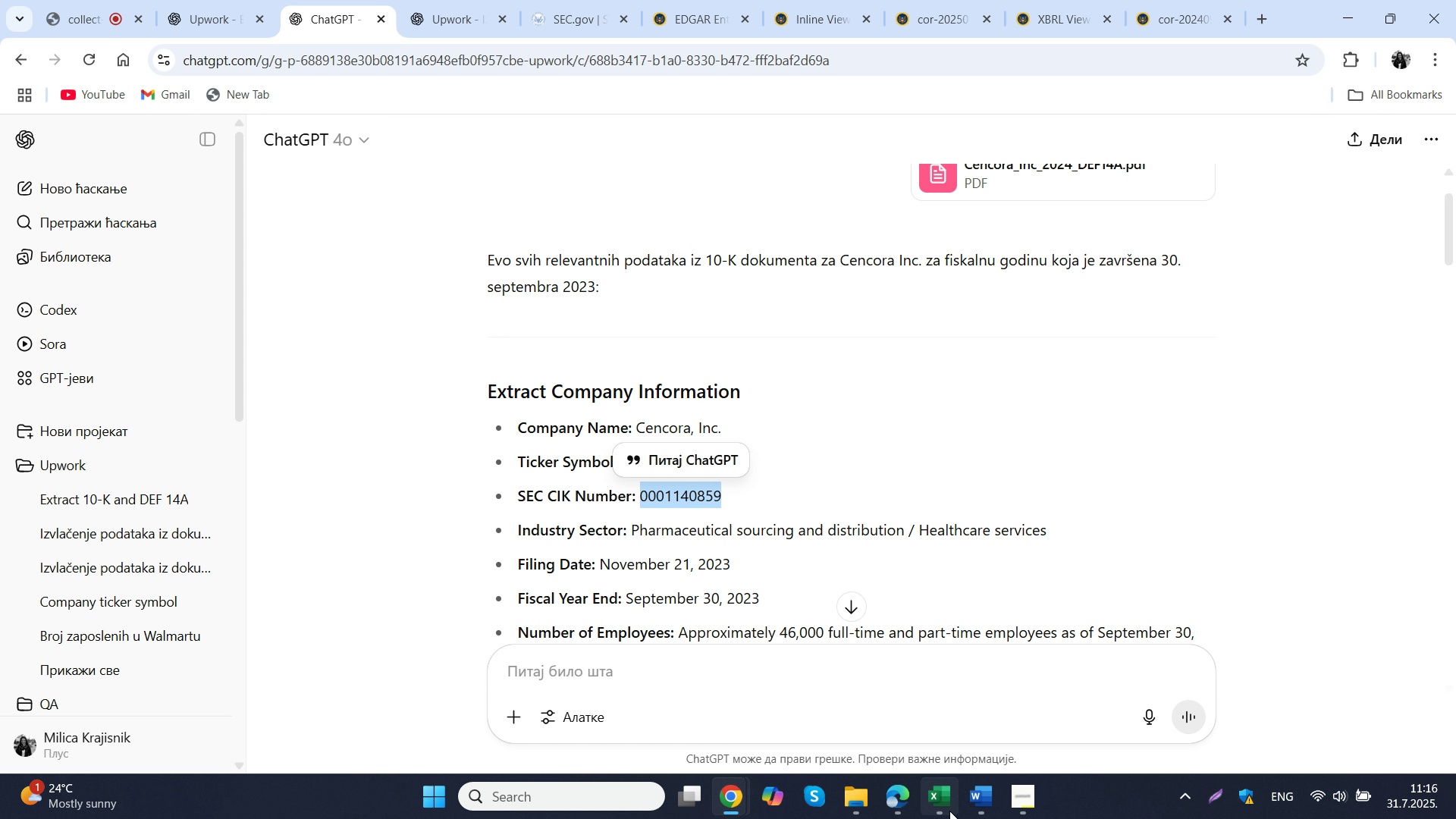 
left_click([949, 811])
 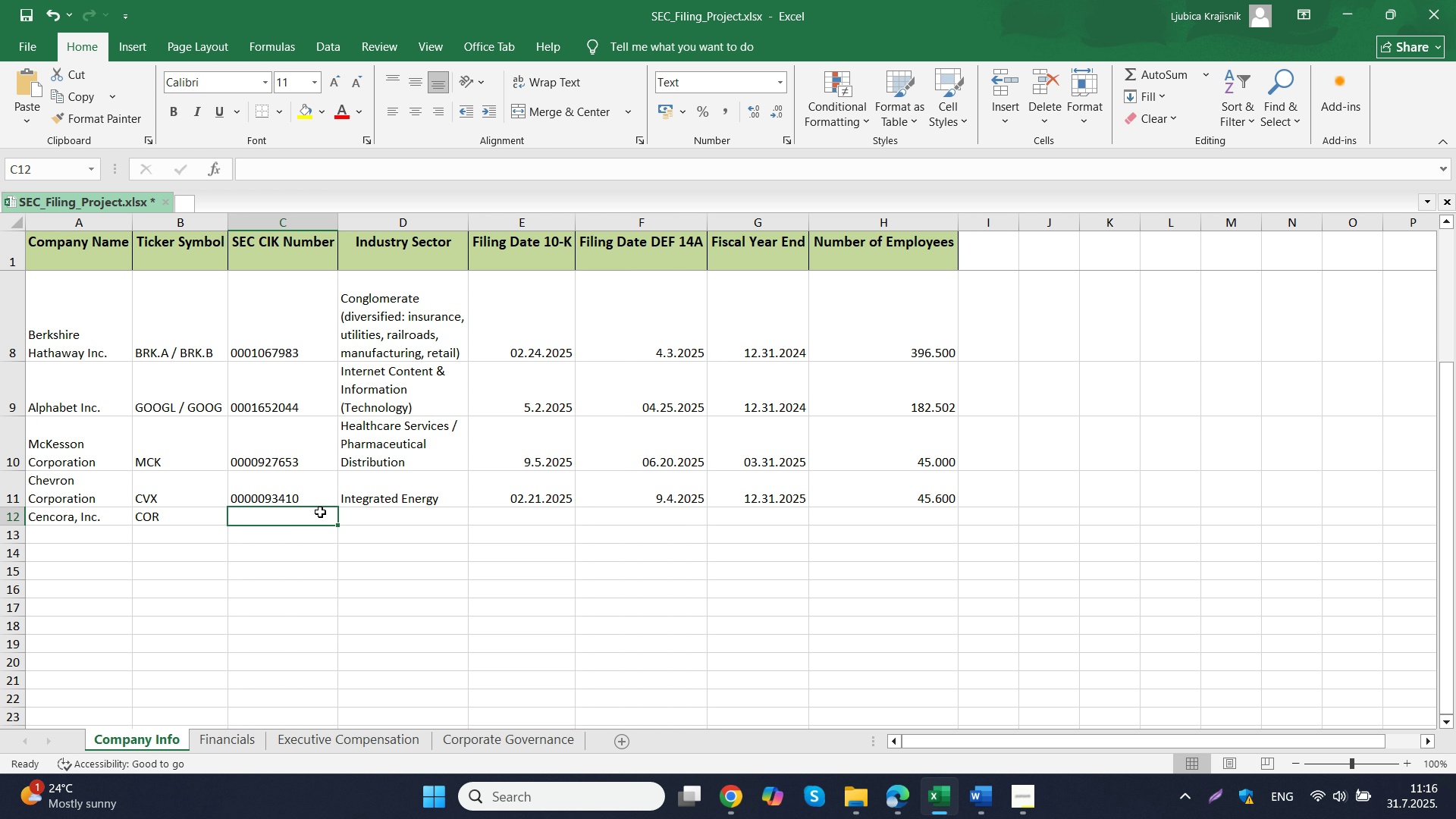 
double_click([320, 512])
 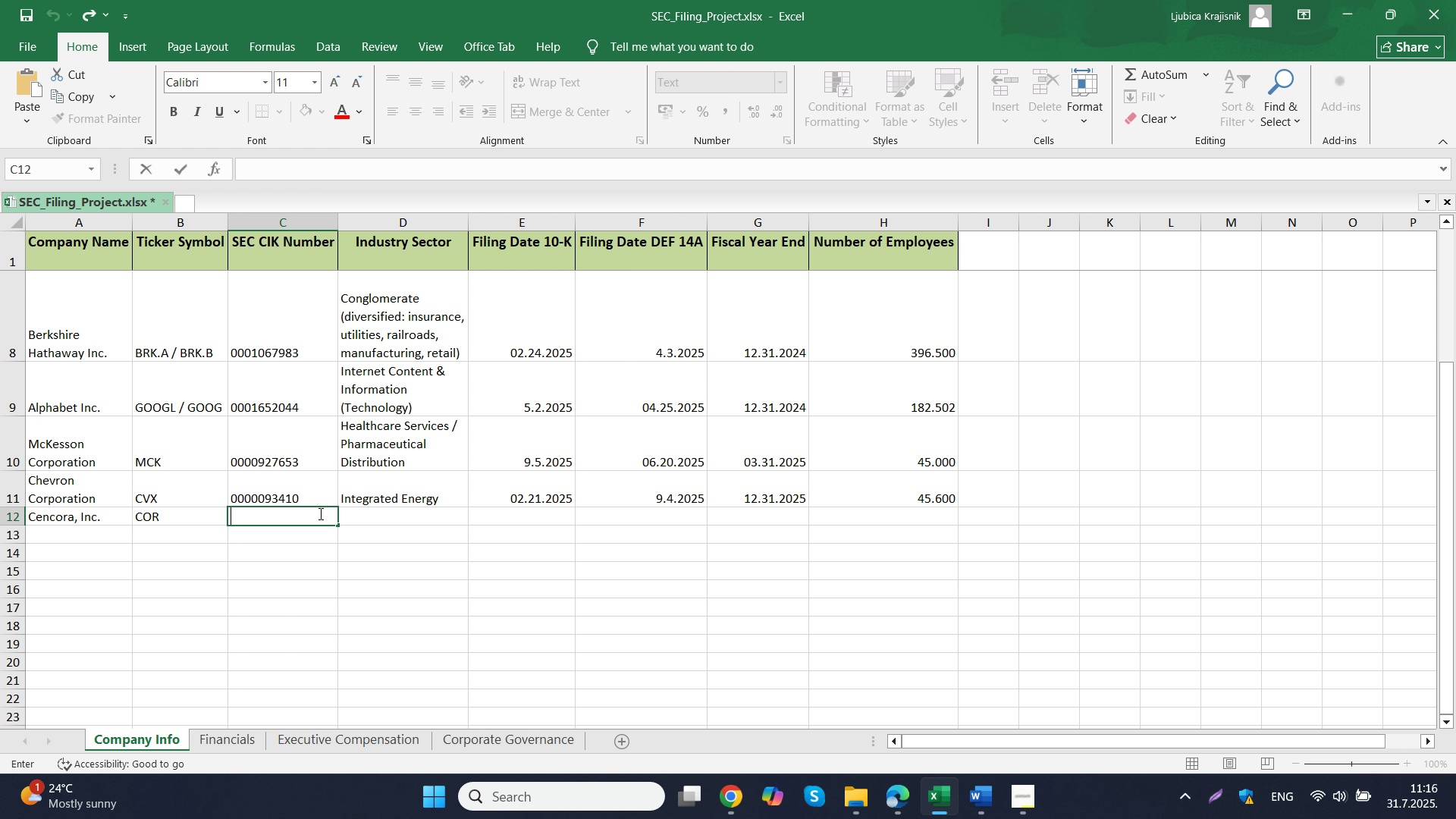 
key(Control+ControlLeft)
 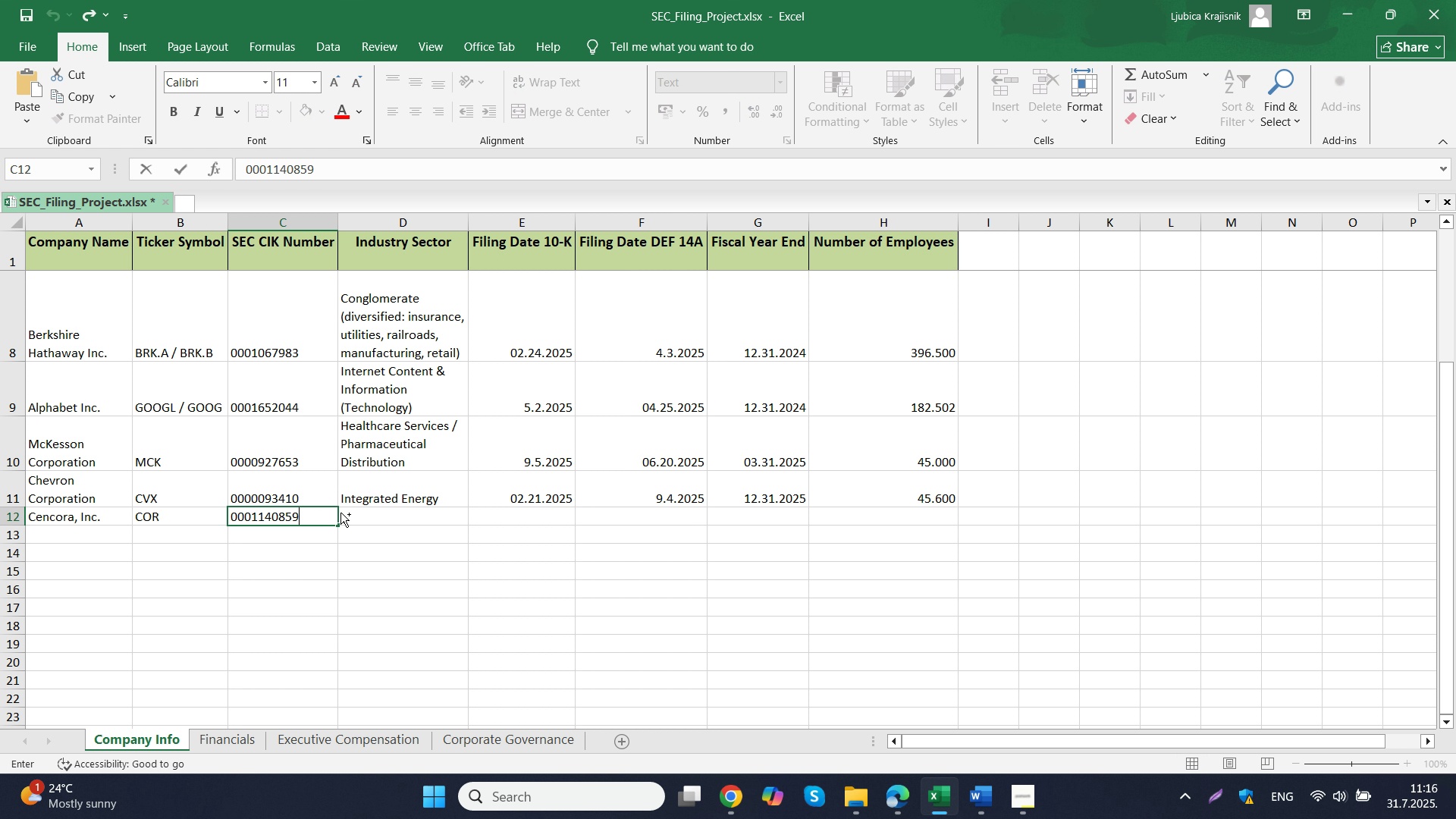 
key(Control+V)
 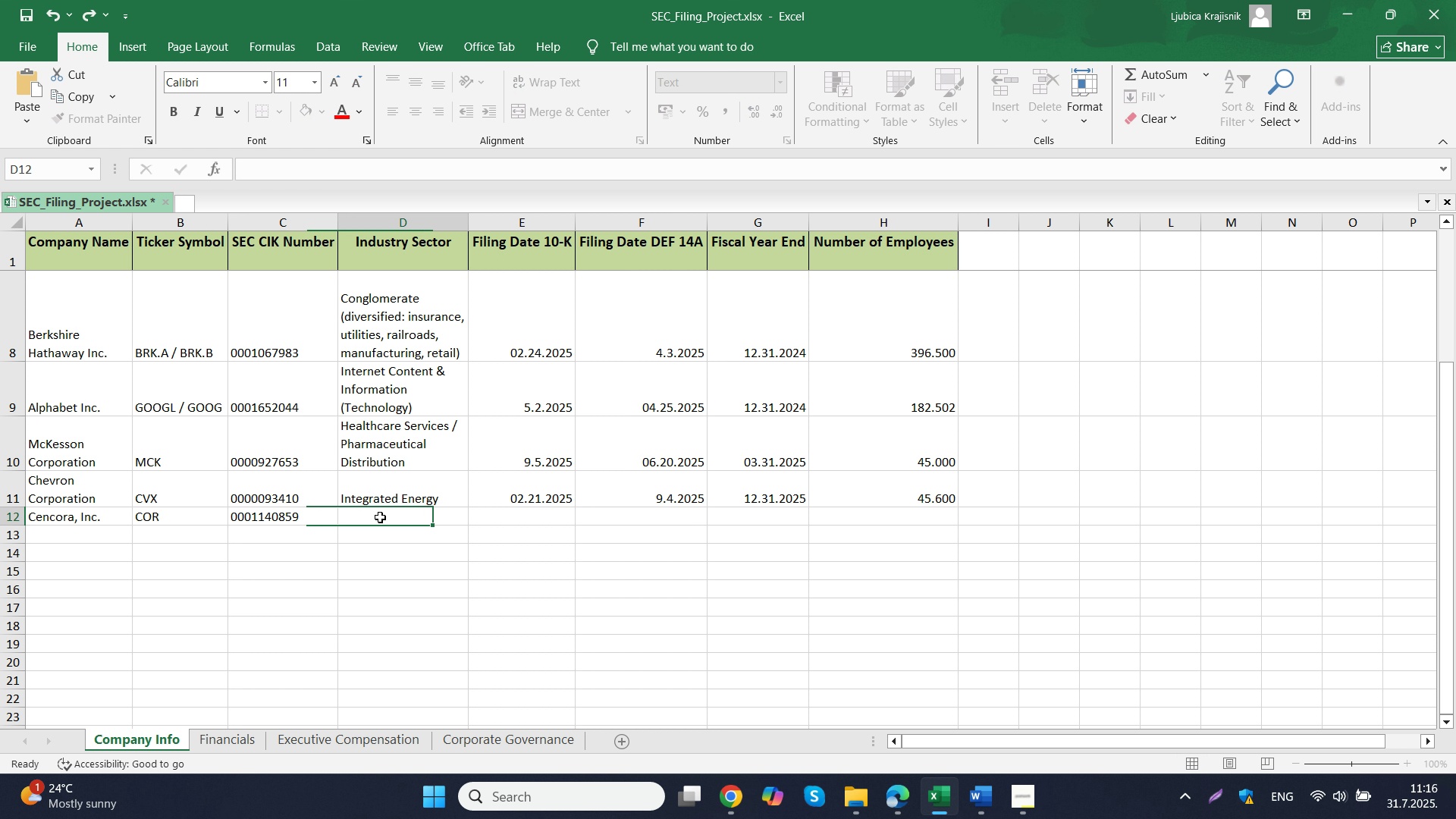 
left_click([380, 517])
 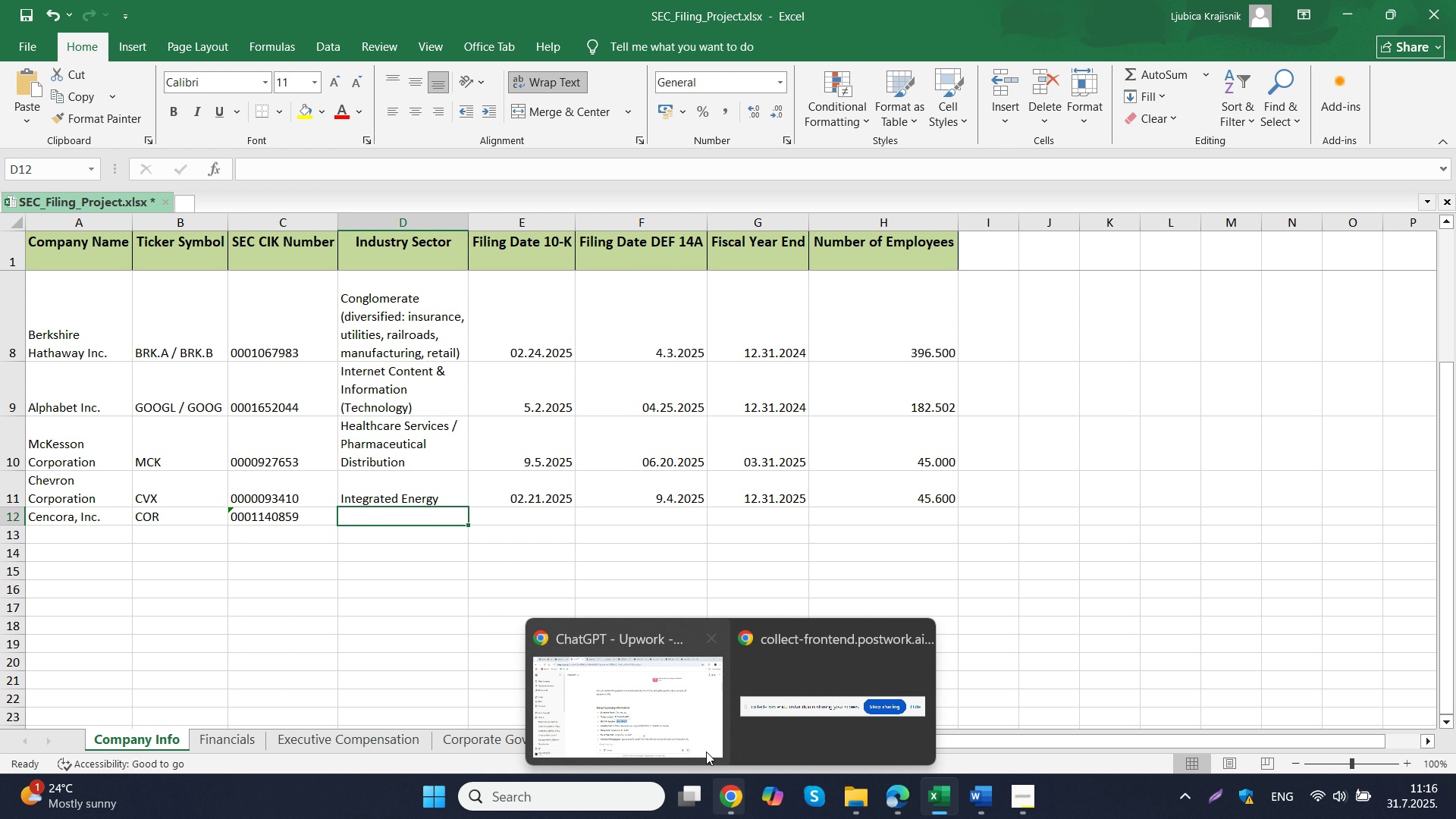 
left_click([659, 719])
 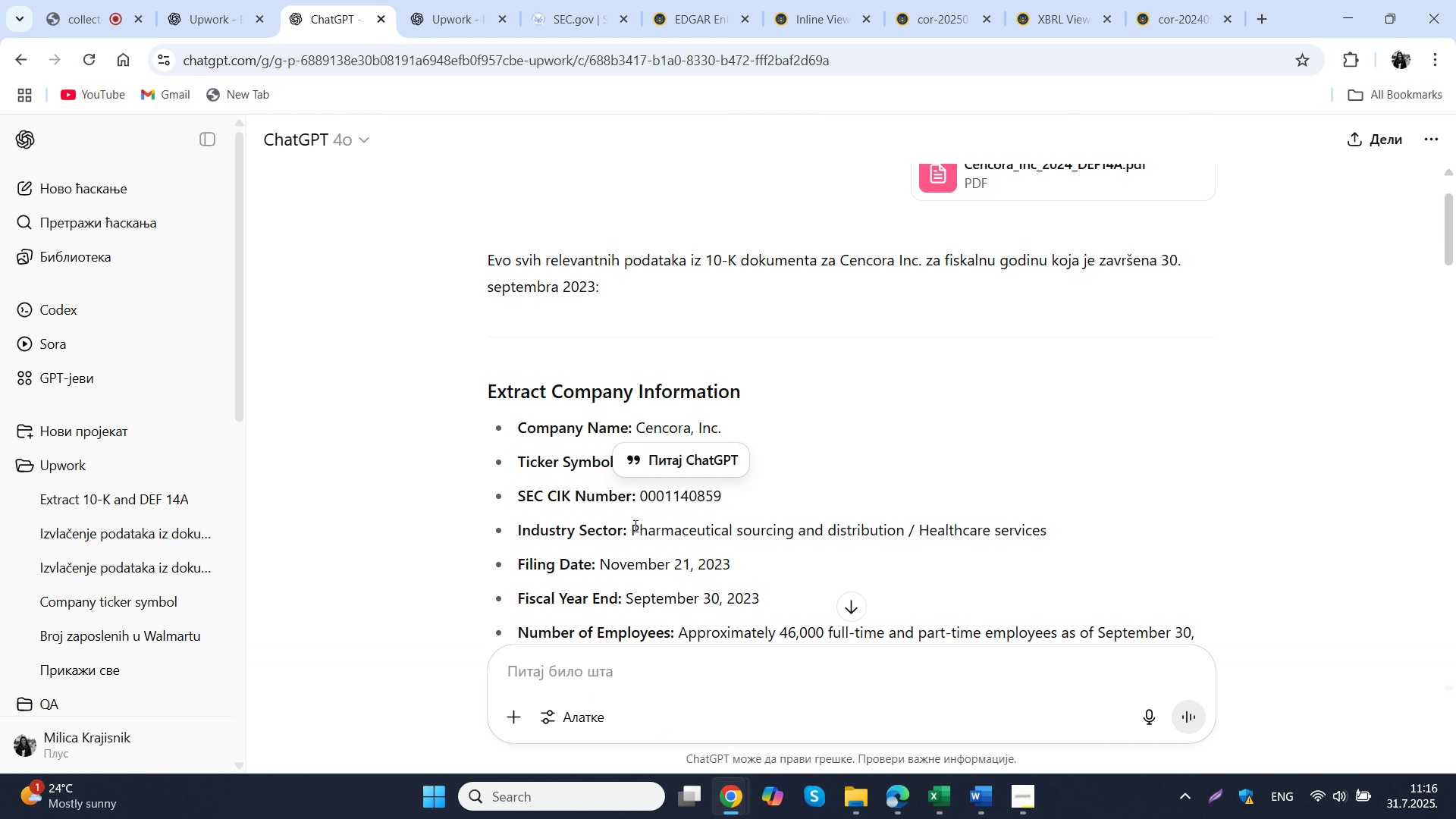 
left_click_drag(start_coordinate=[634, 526], to_coordinate=[902, 527])
 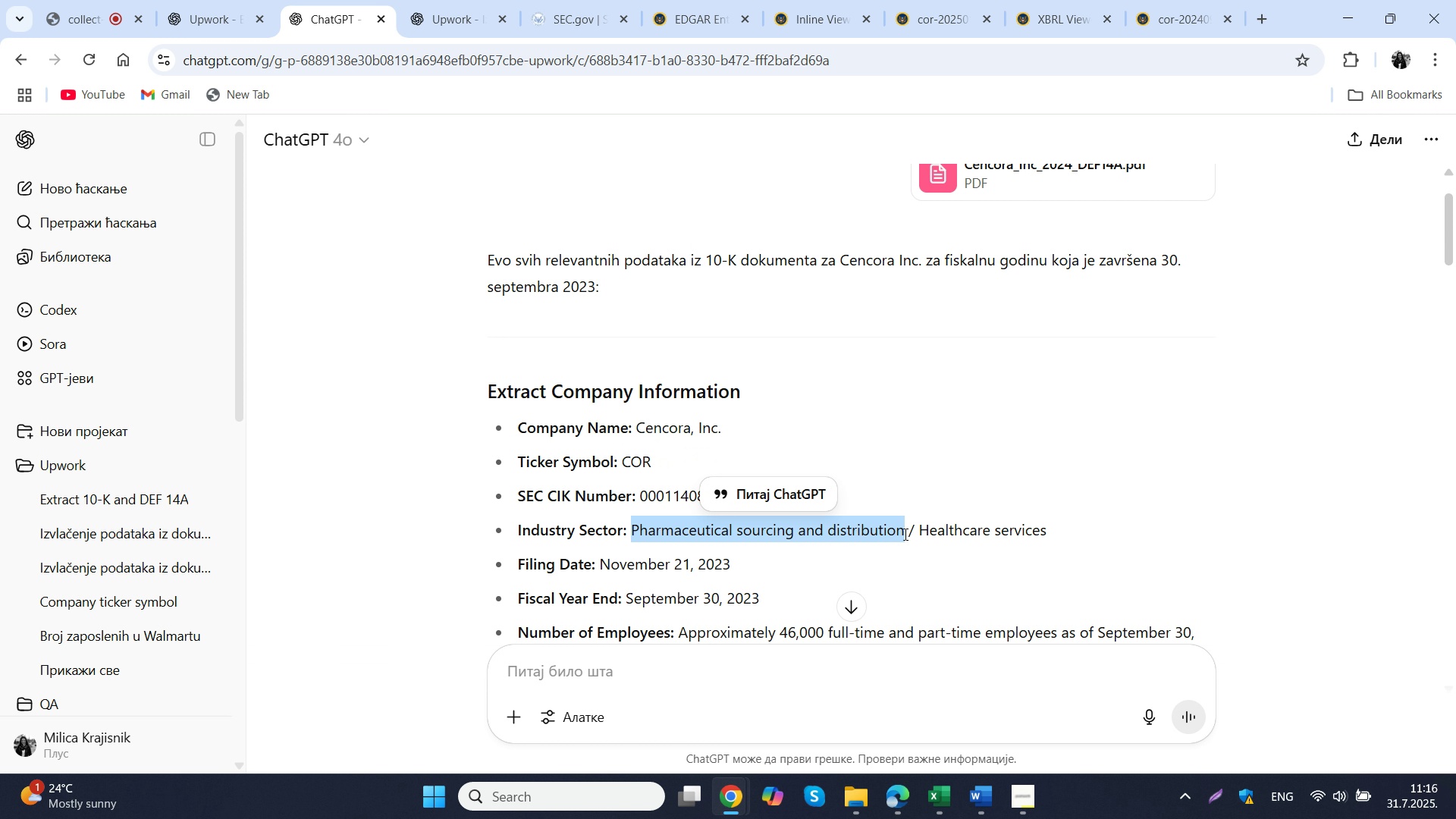 
key(Control+ControlLeft)
 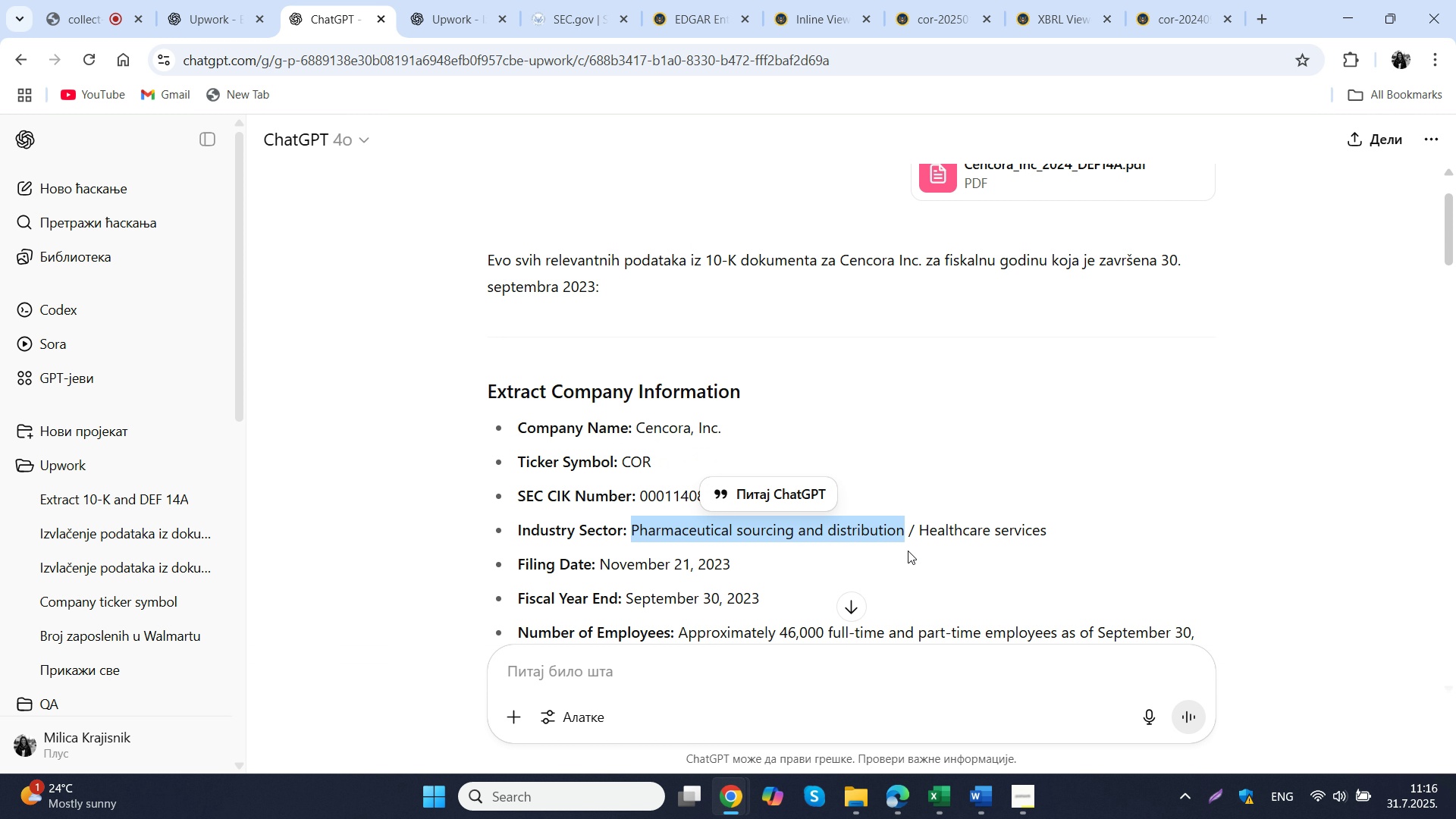 
key(Control+C)
 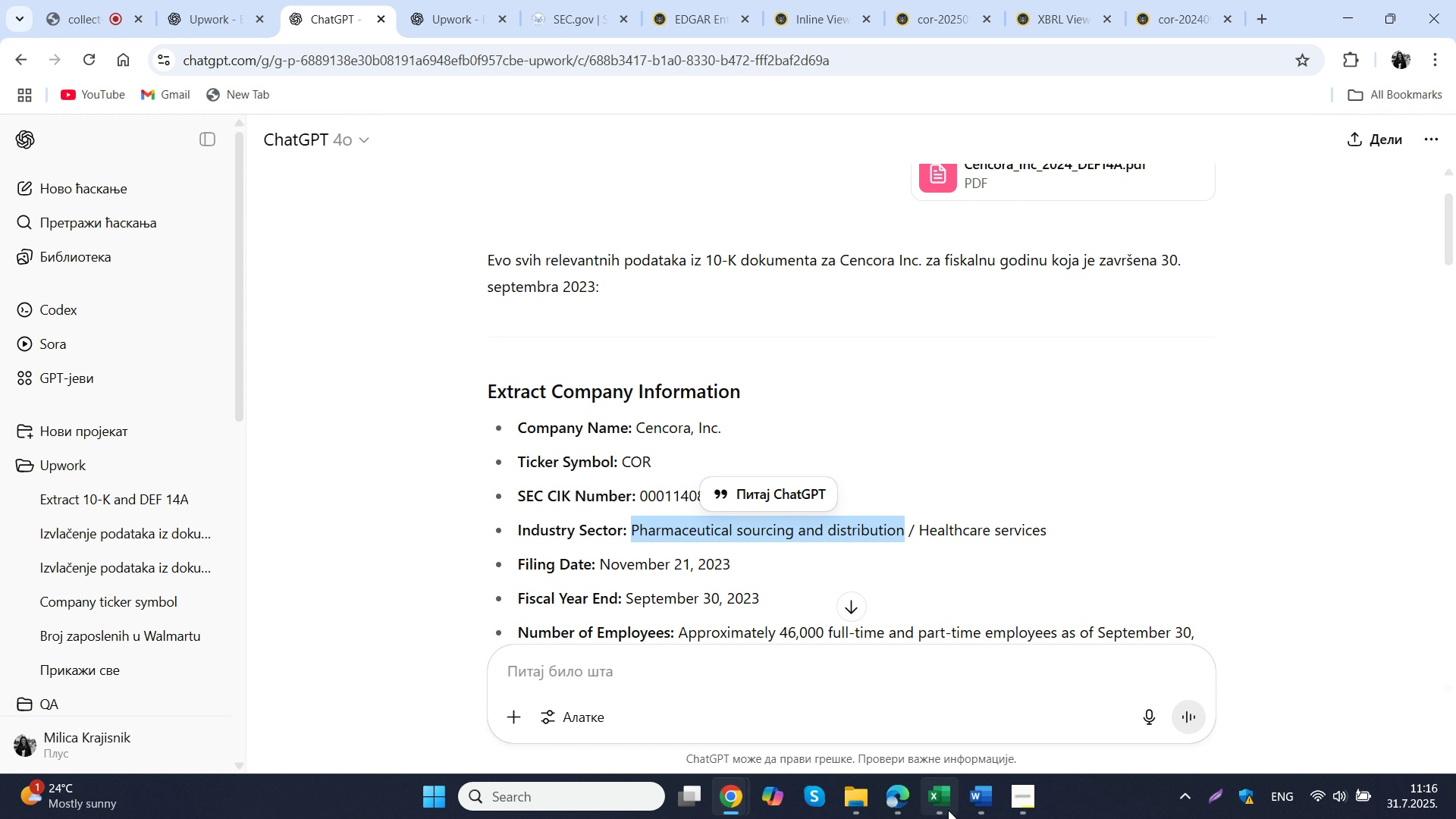 
left_click([948, 810])
 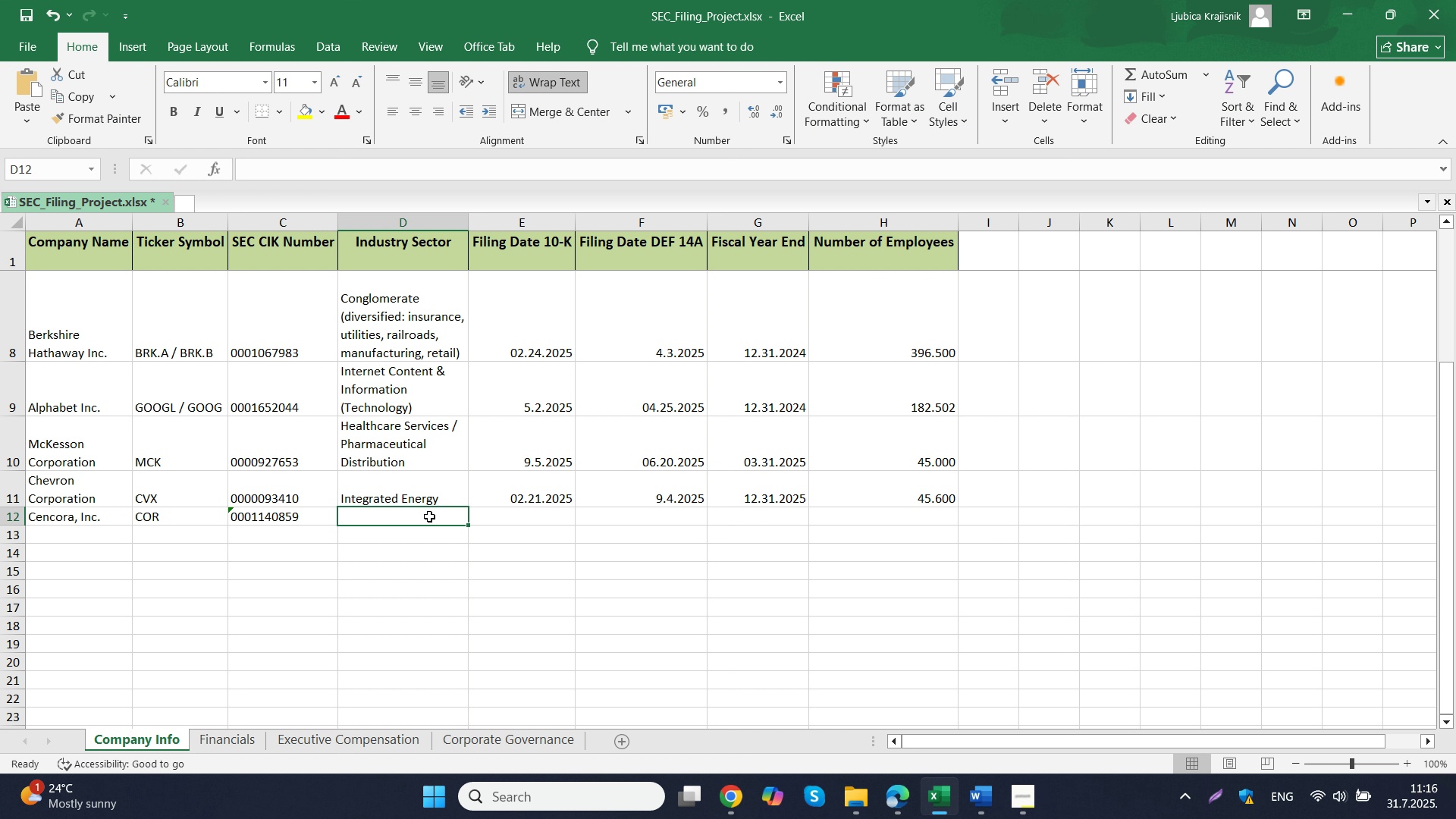 
double_click([429, 516])
 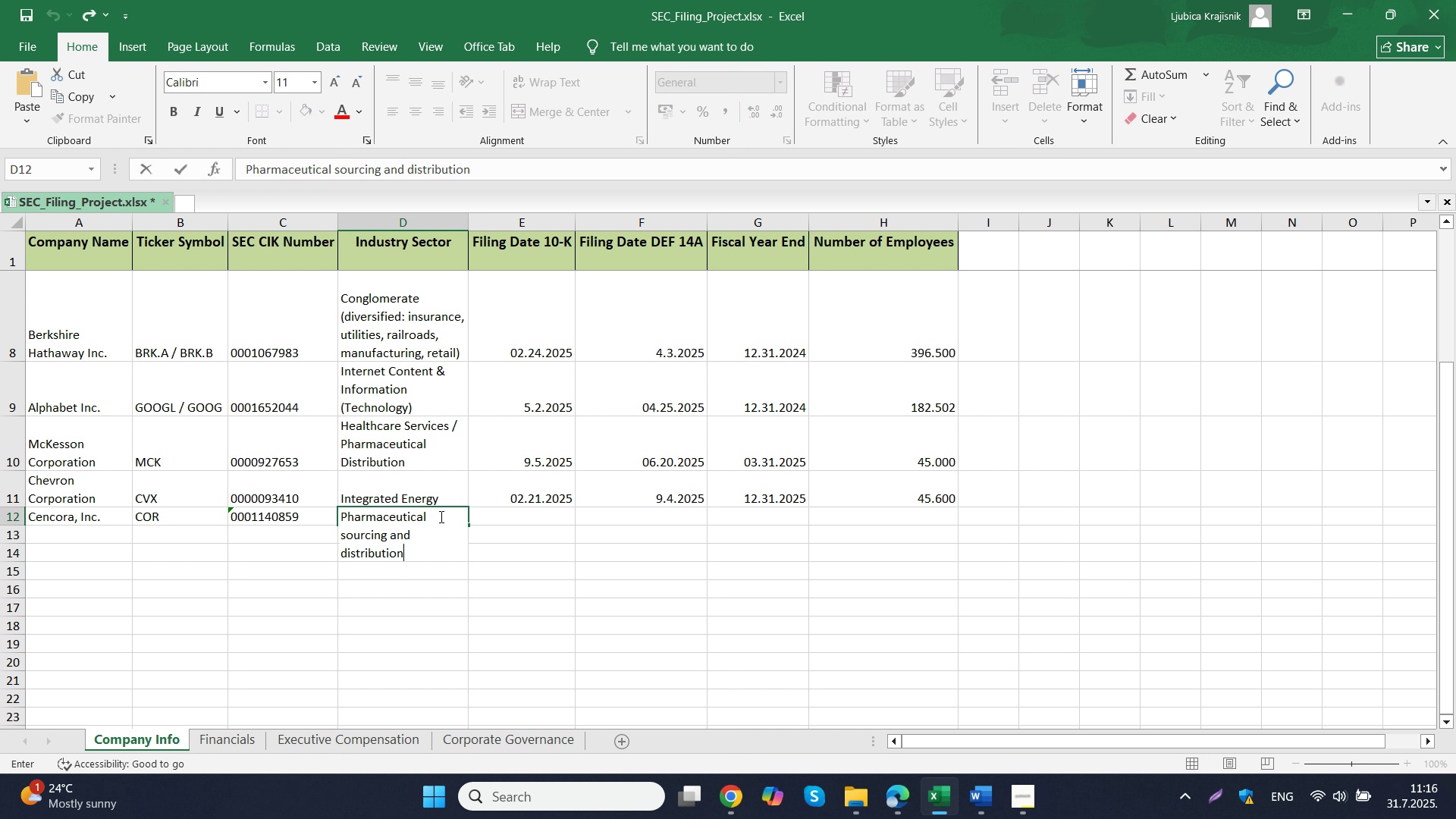 
key(Control+ControlLeft)
 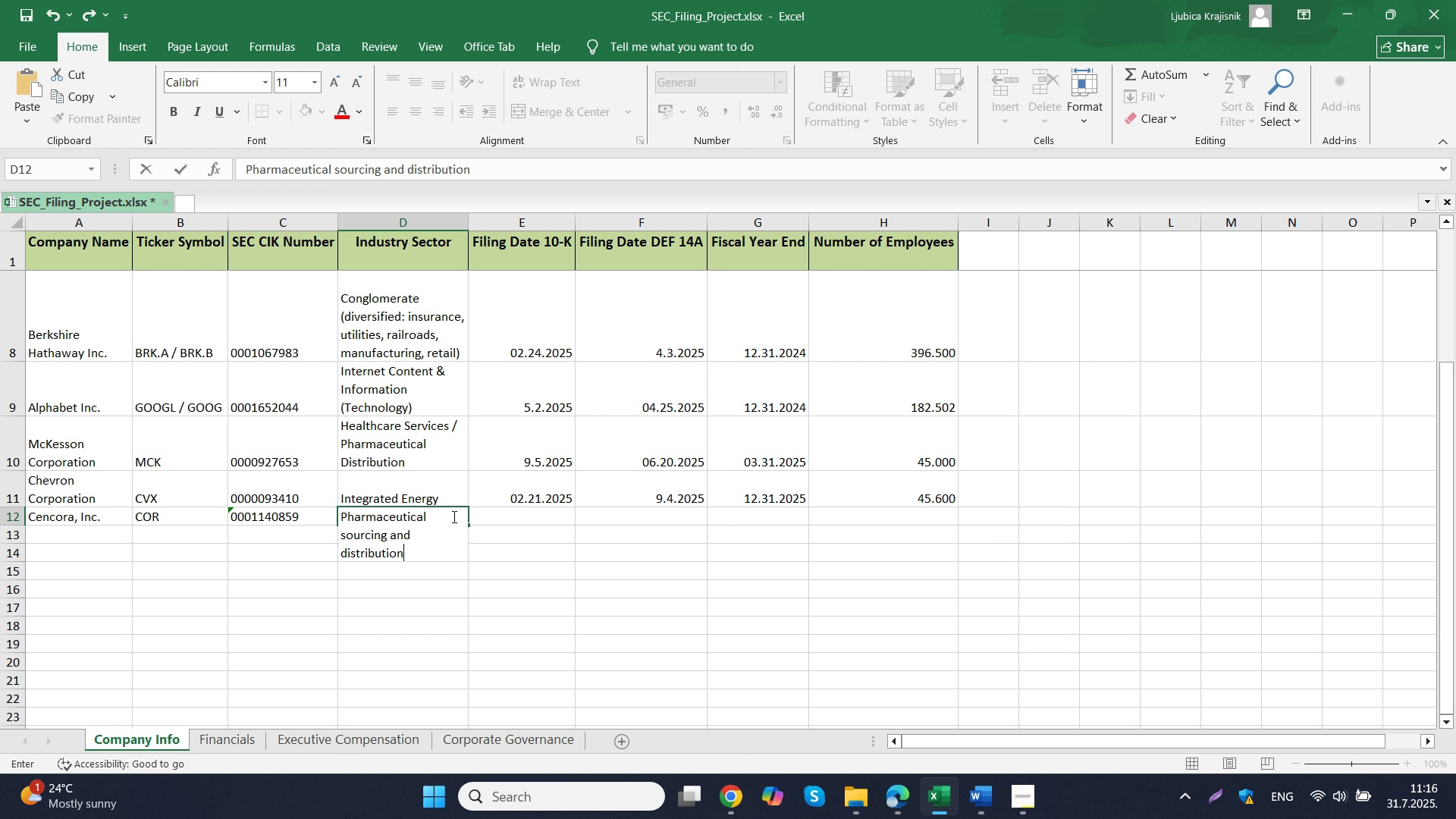 
key(Control+V)
 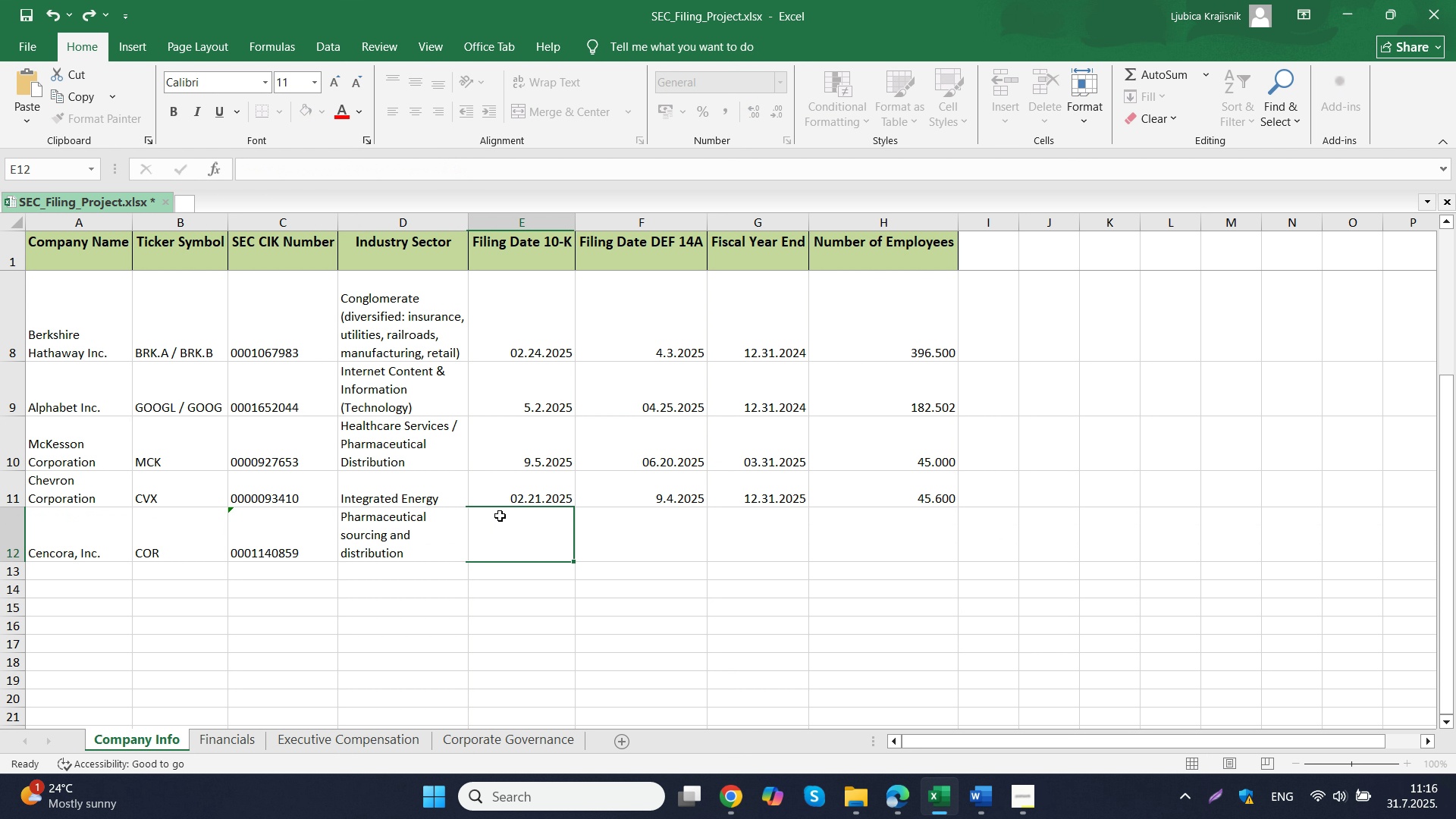 
left_click([500, 516])
 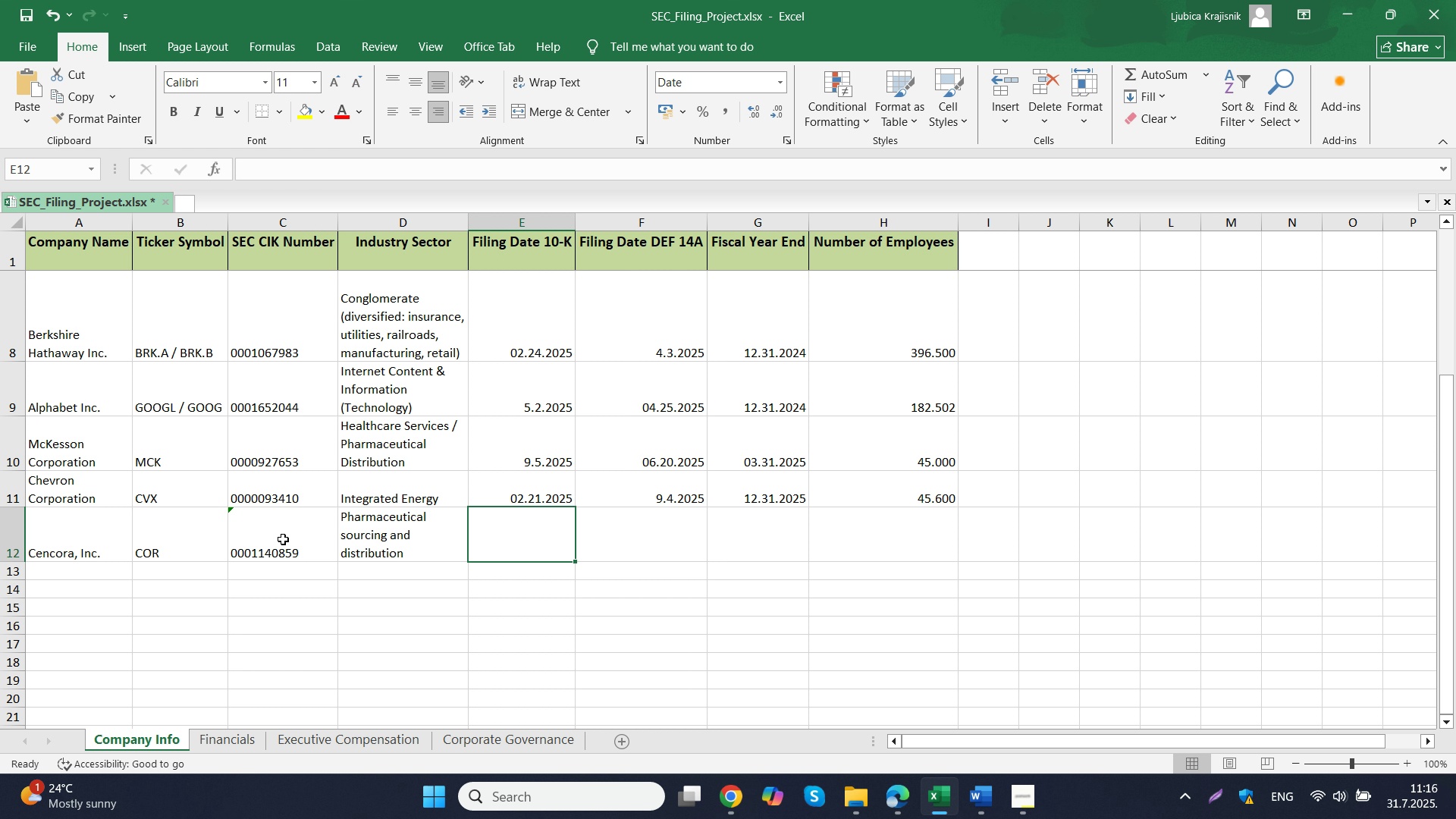 
left_click([282, 535])
 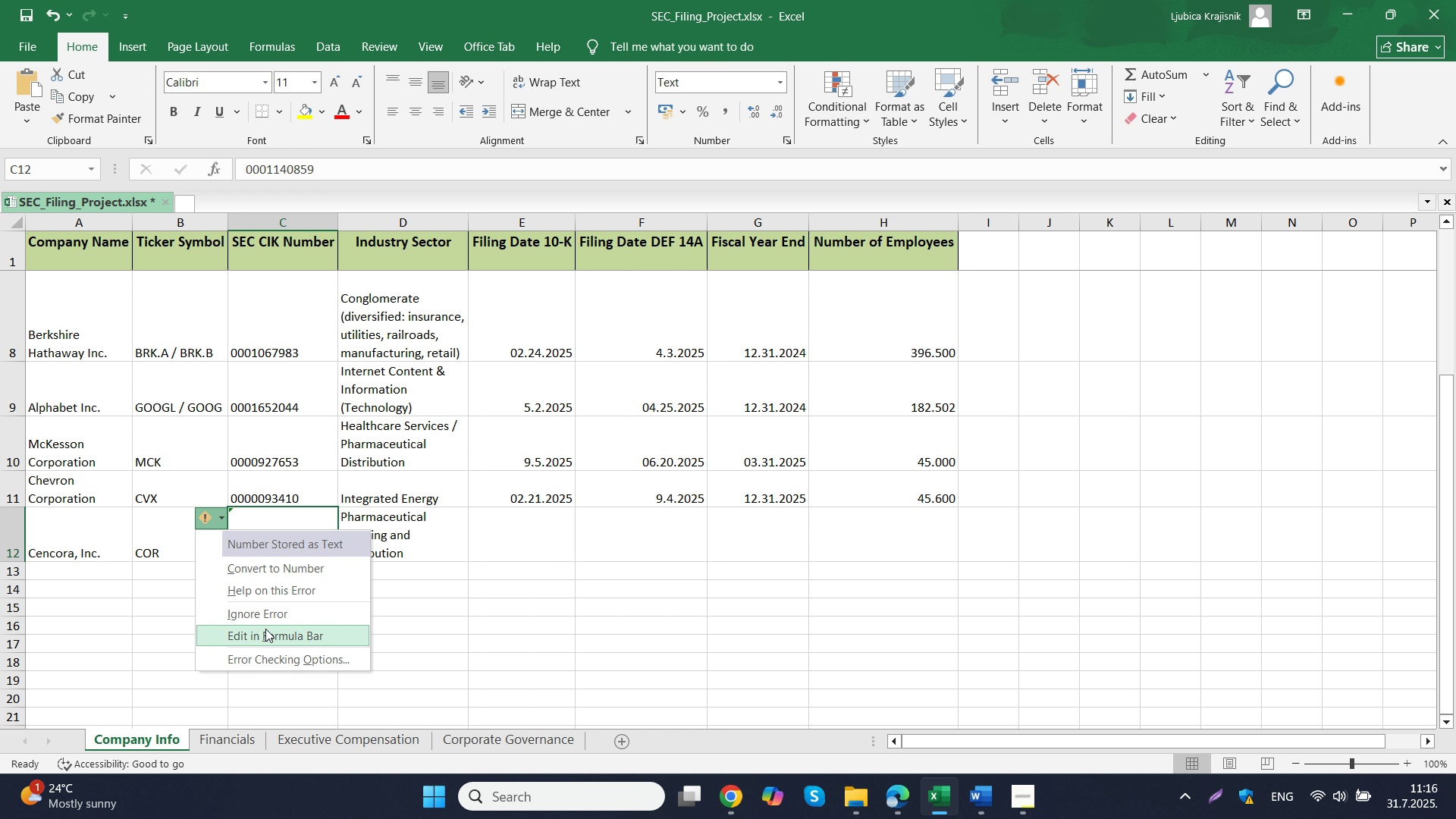 
left_click([270, 620])
 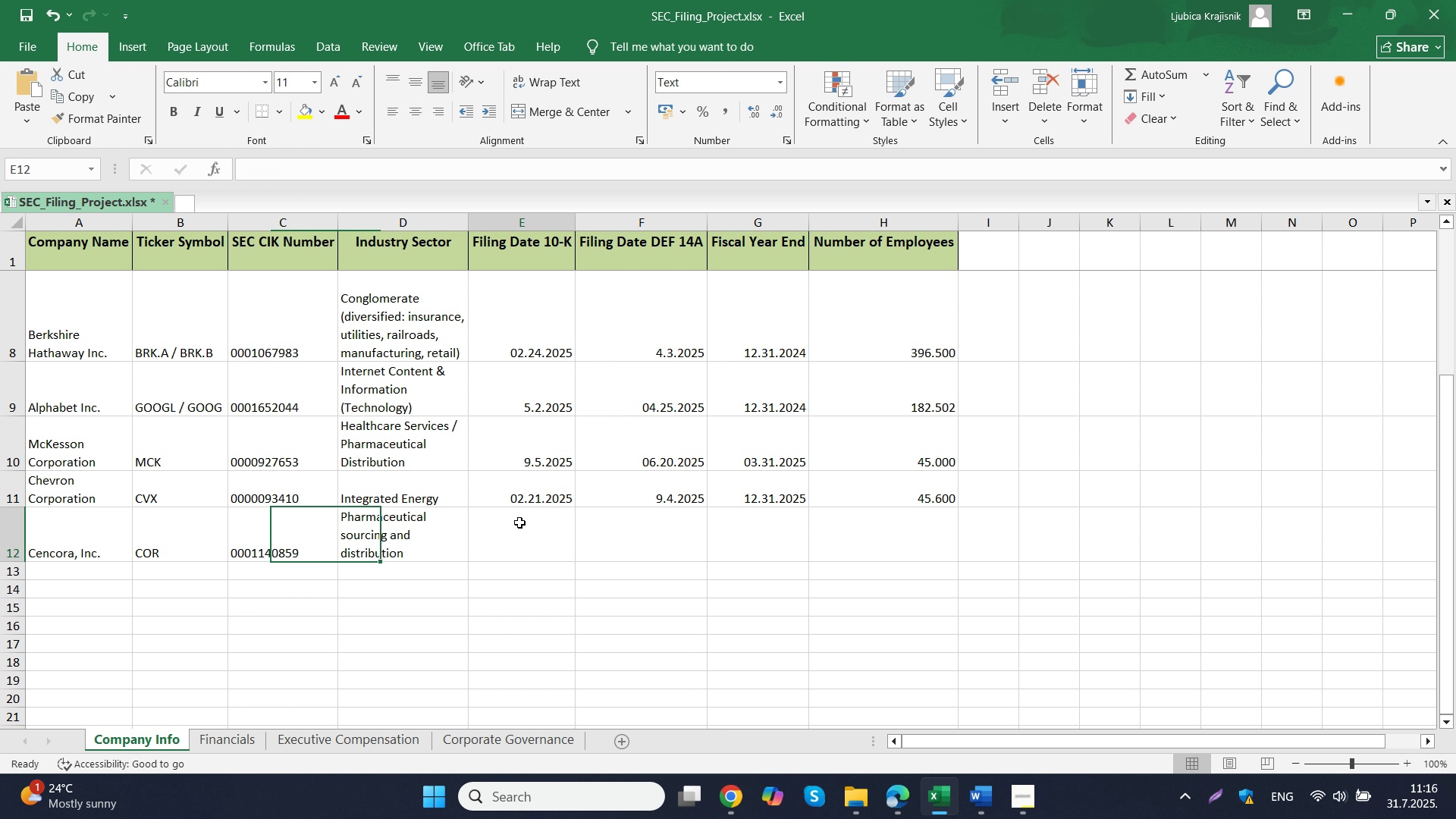 
left_click([519, 522])
 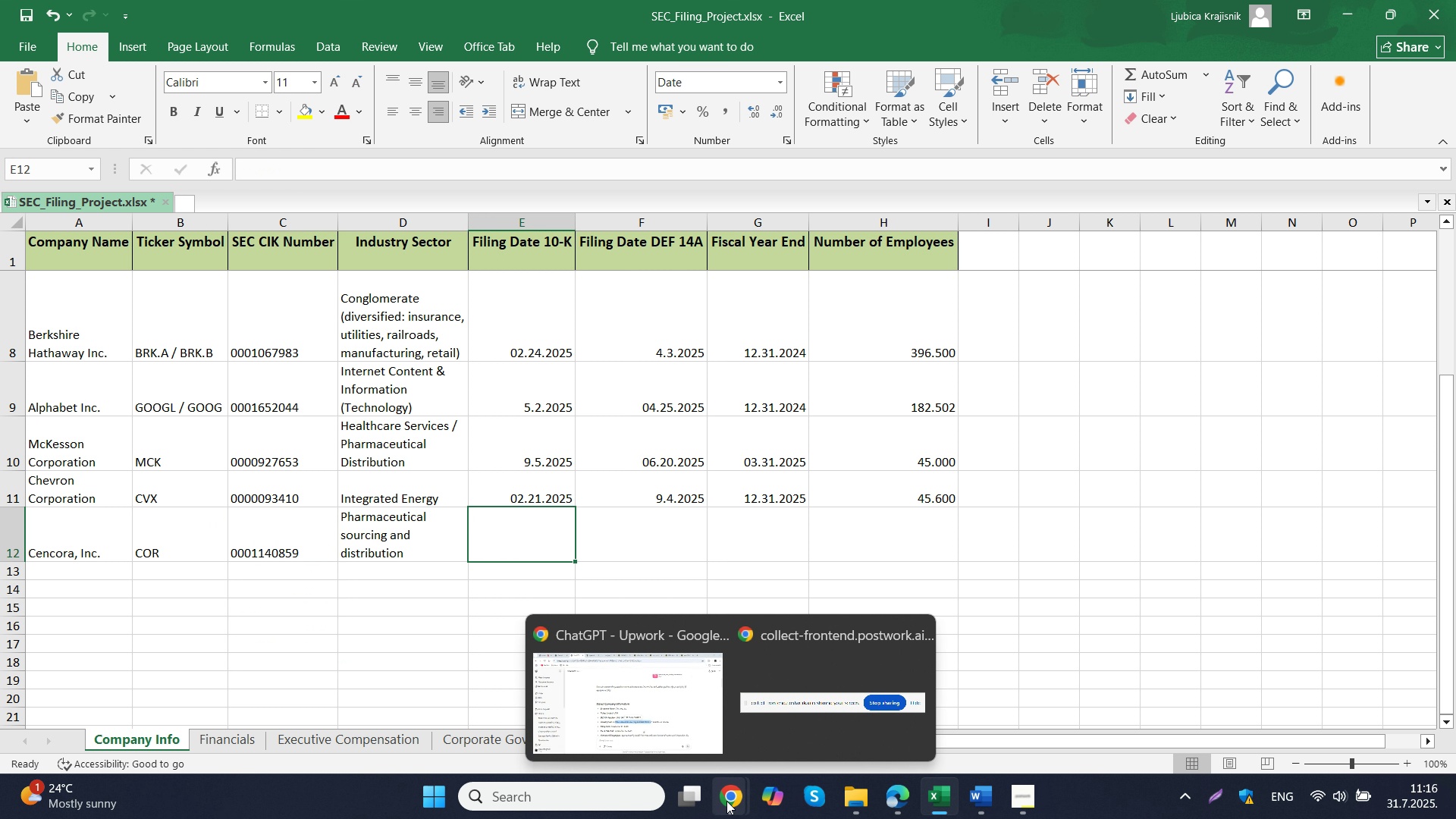 
left_click([664, 696])
 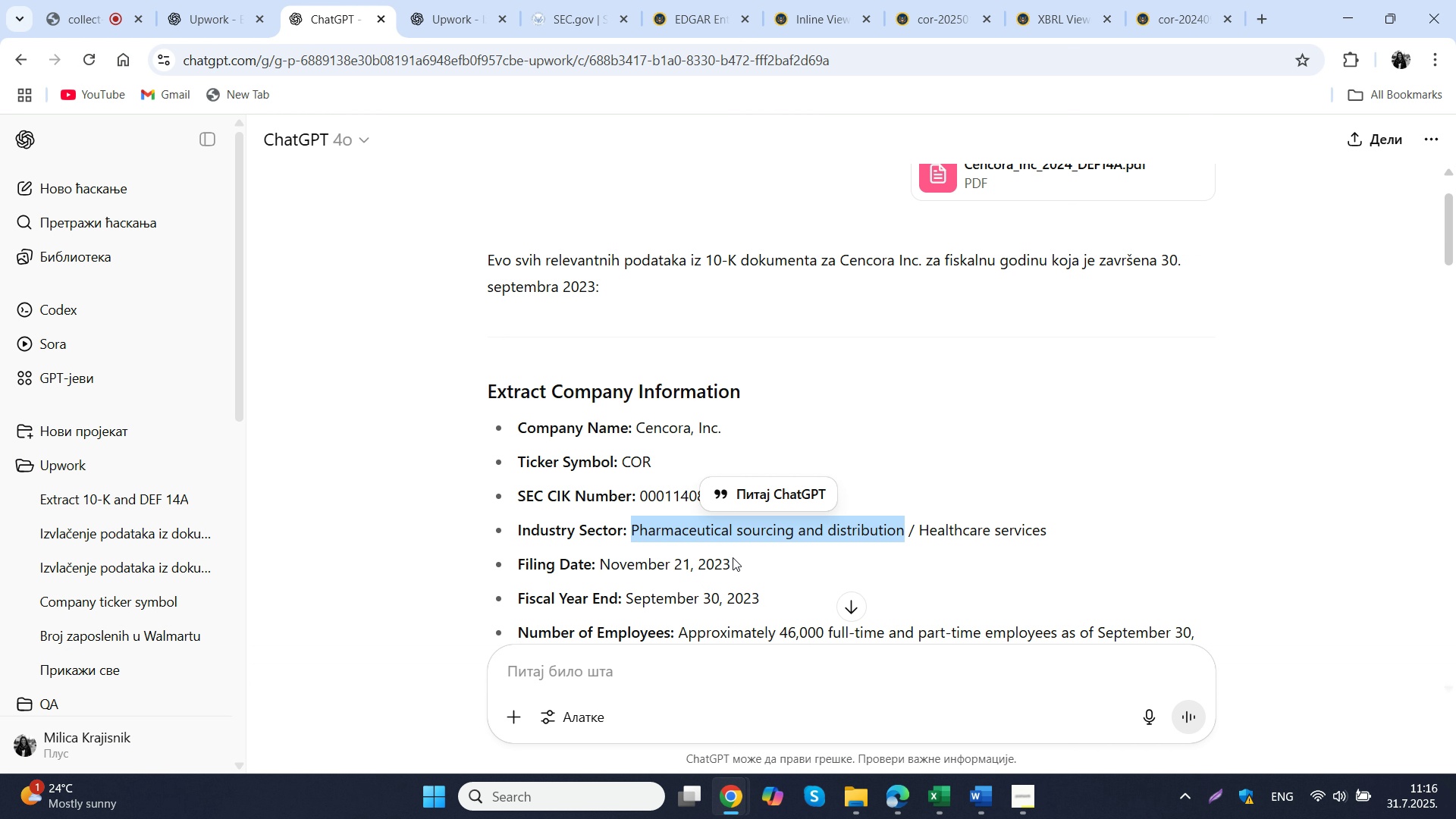 
mouse_move([736, 544])
 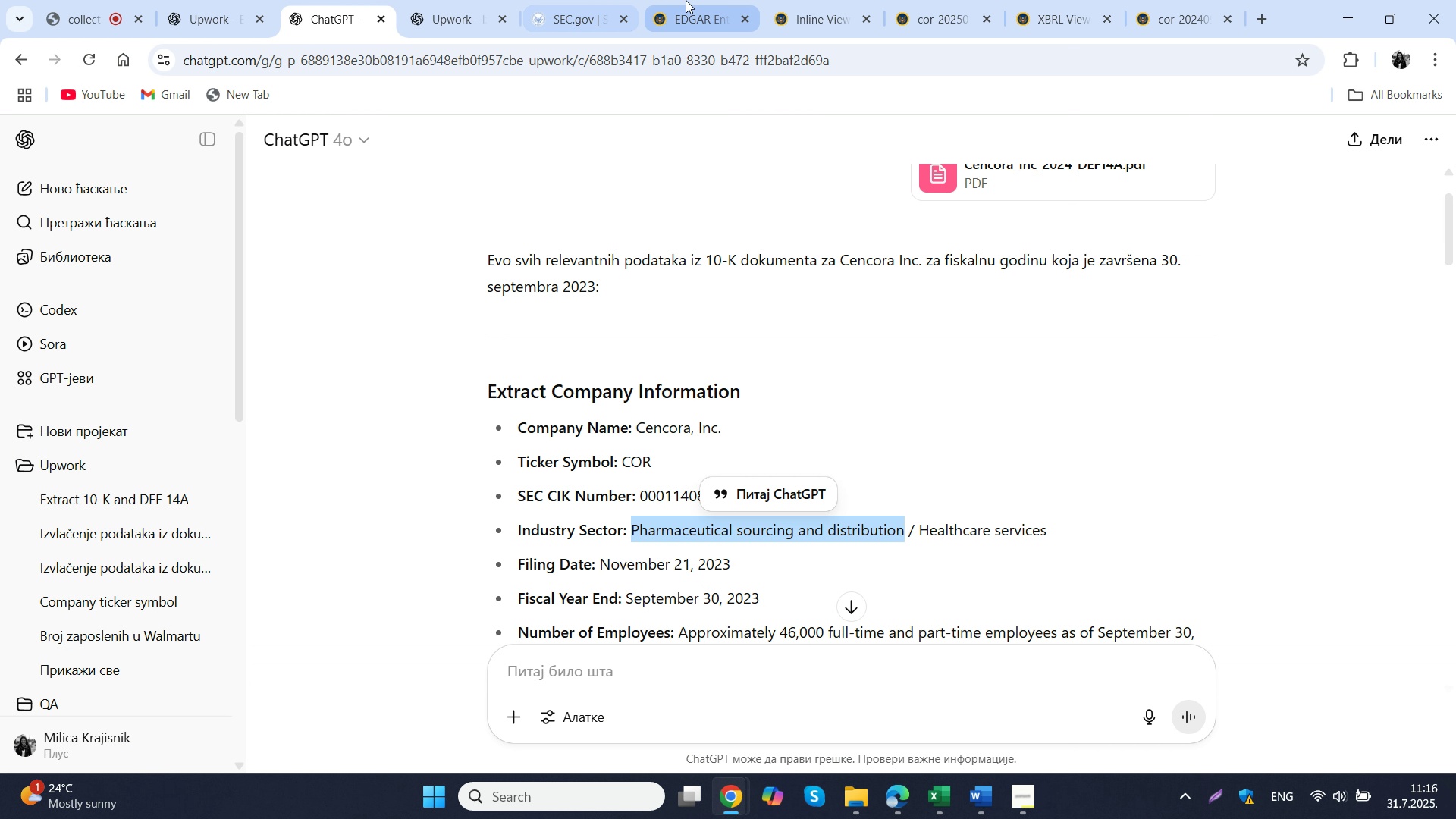 
left_click([689, 0])
 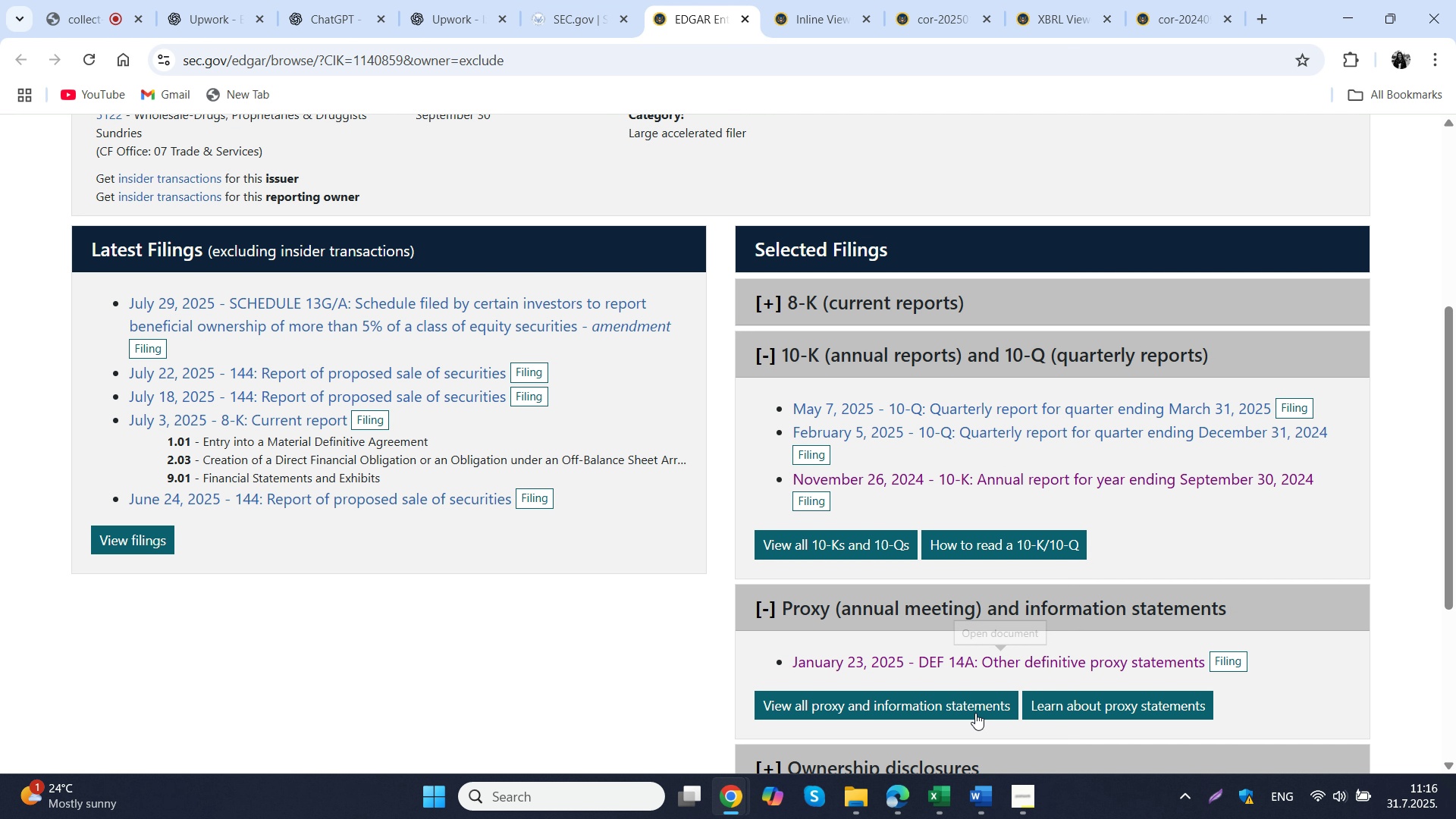 
left_click([952, 799])
 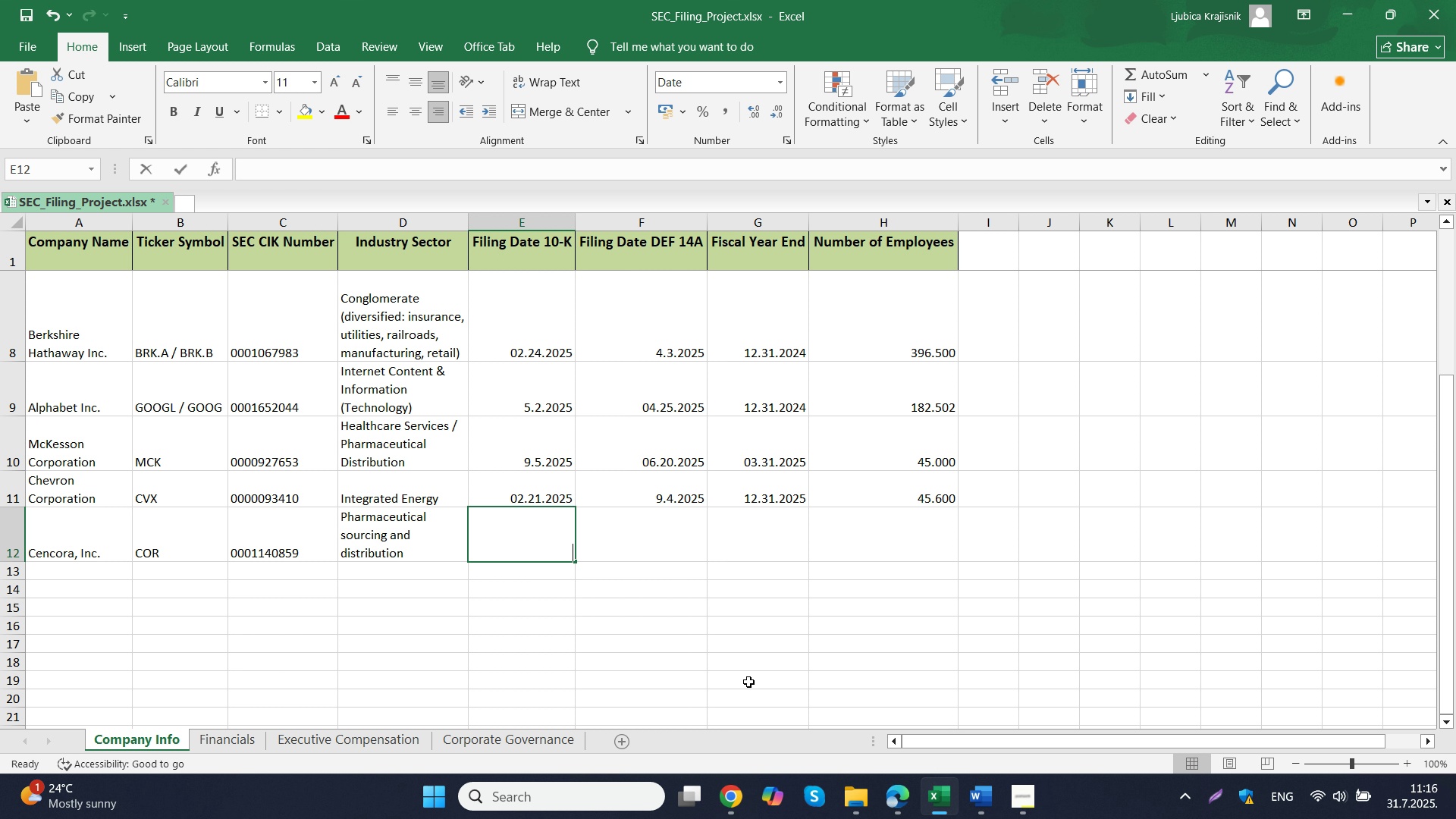 
key(Numpad1)
 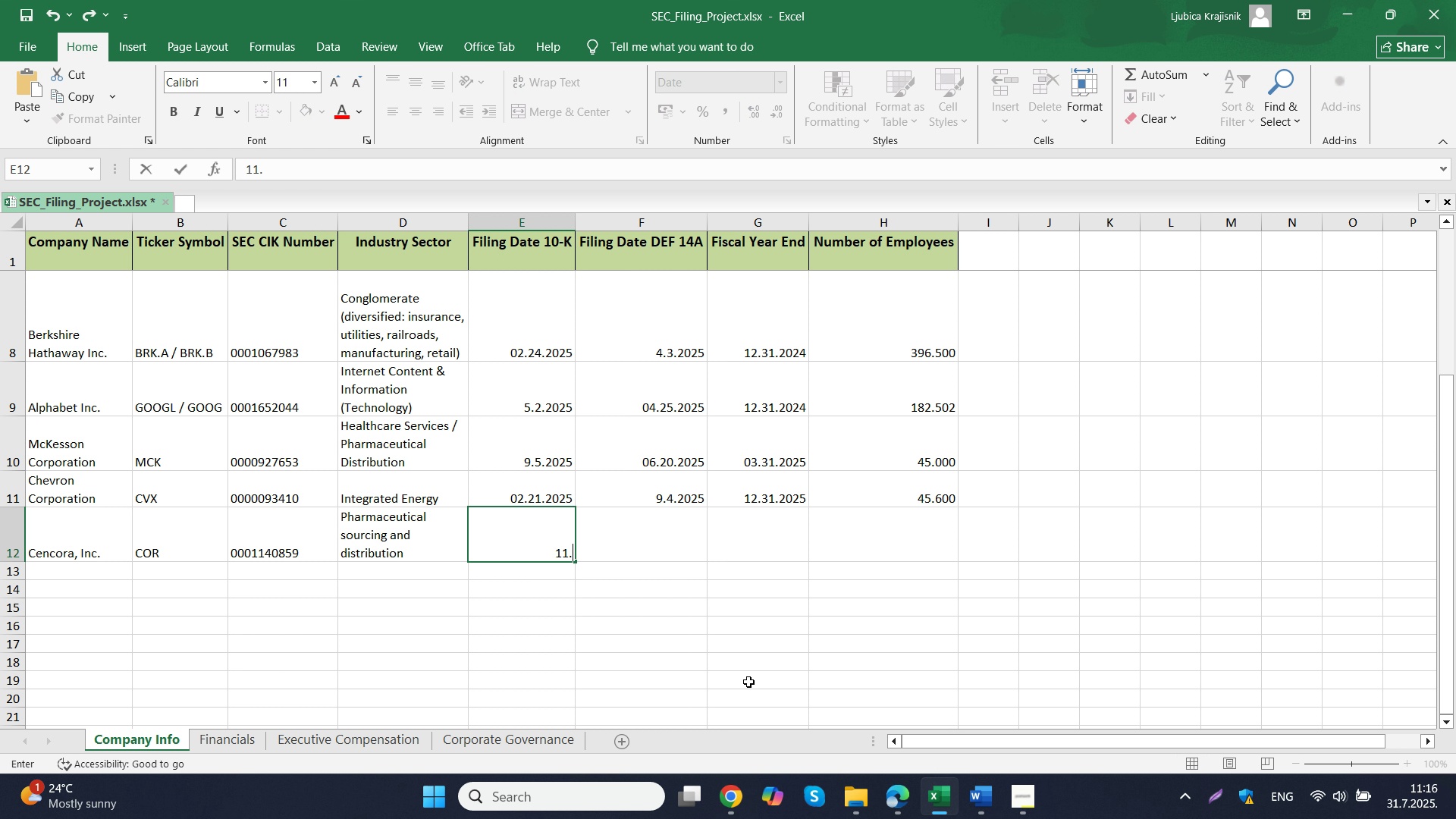 
key(Numpad1)
 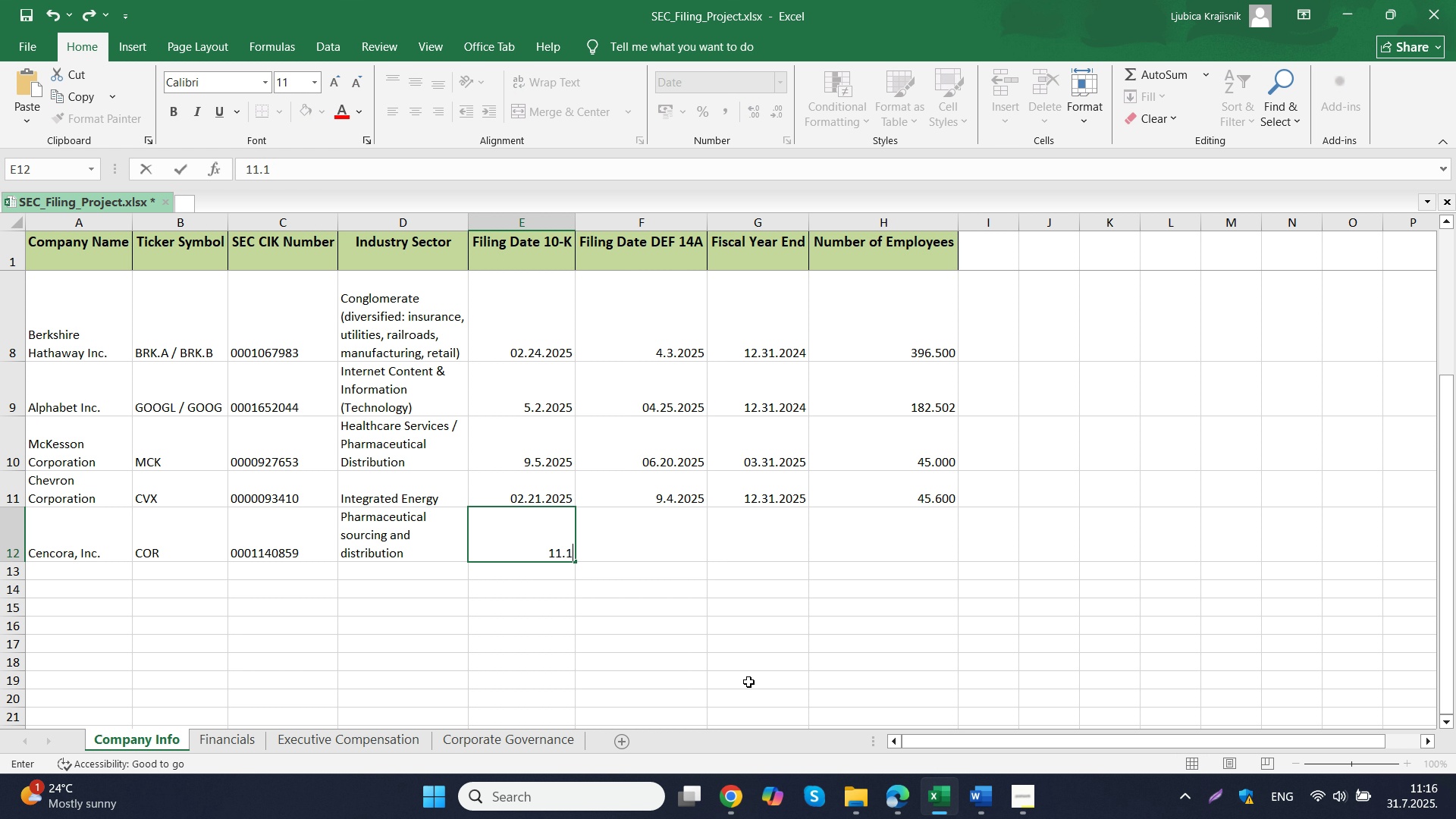 
key(Period)
 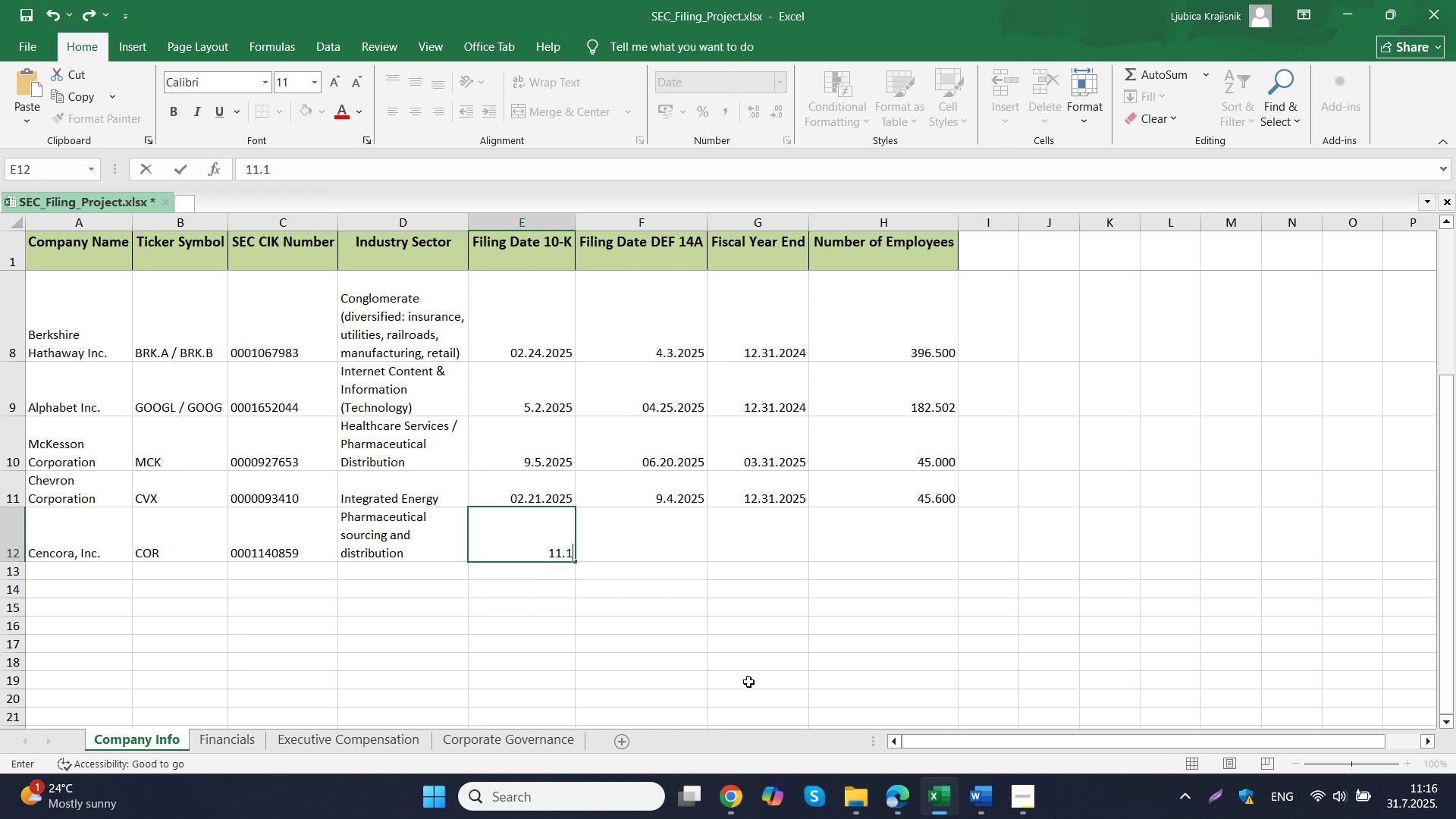 
key(Numpad1)
 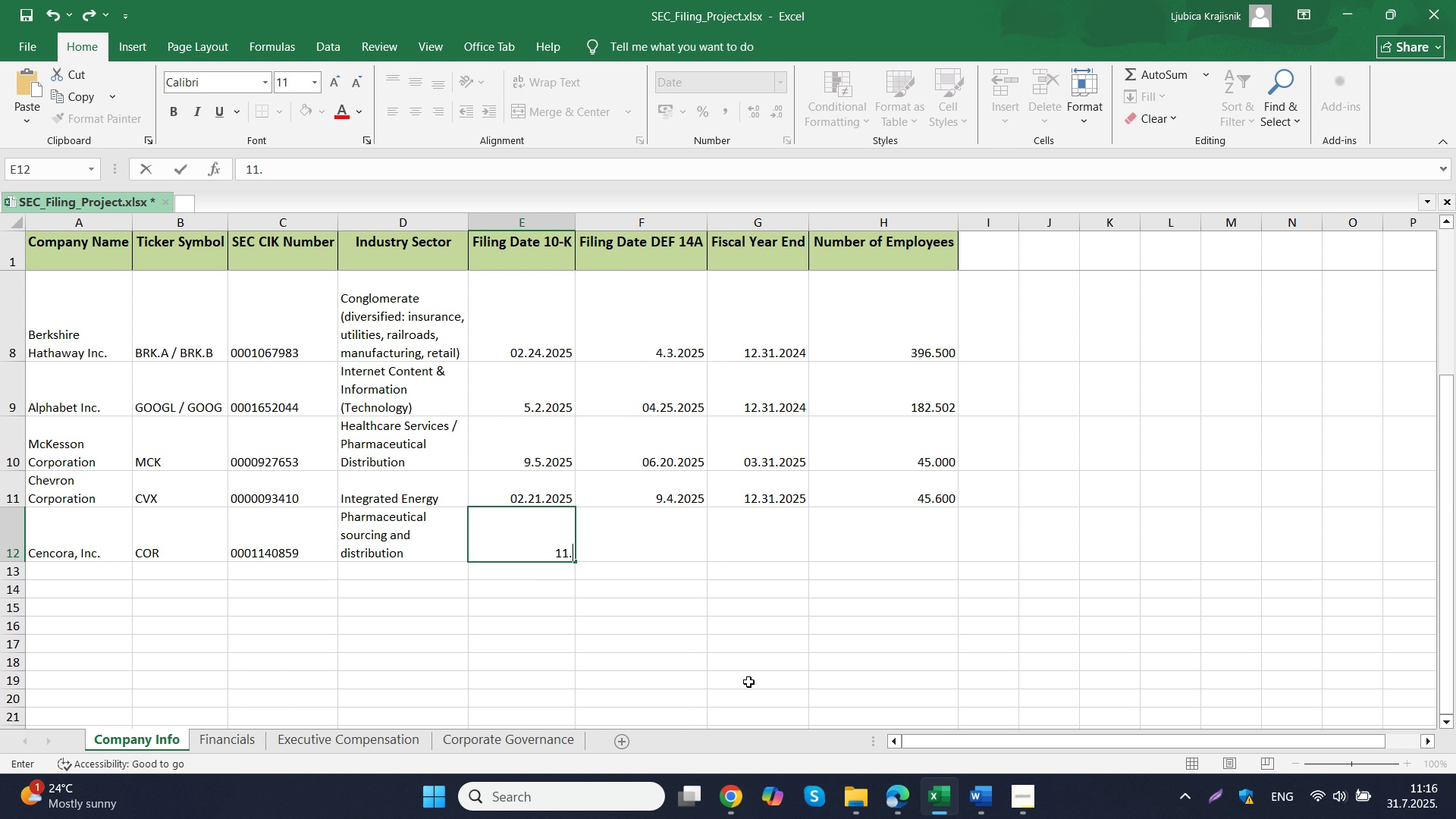 
key(Backspace)
 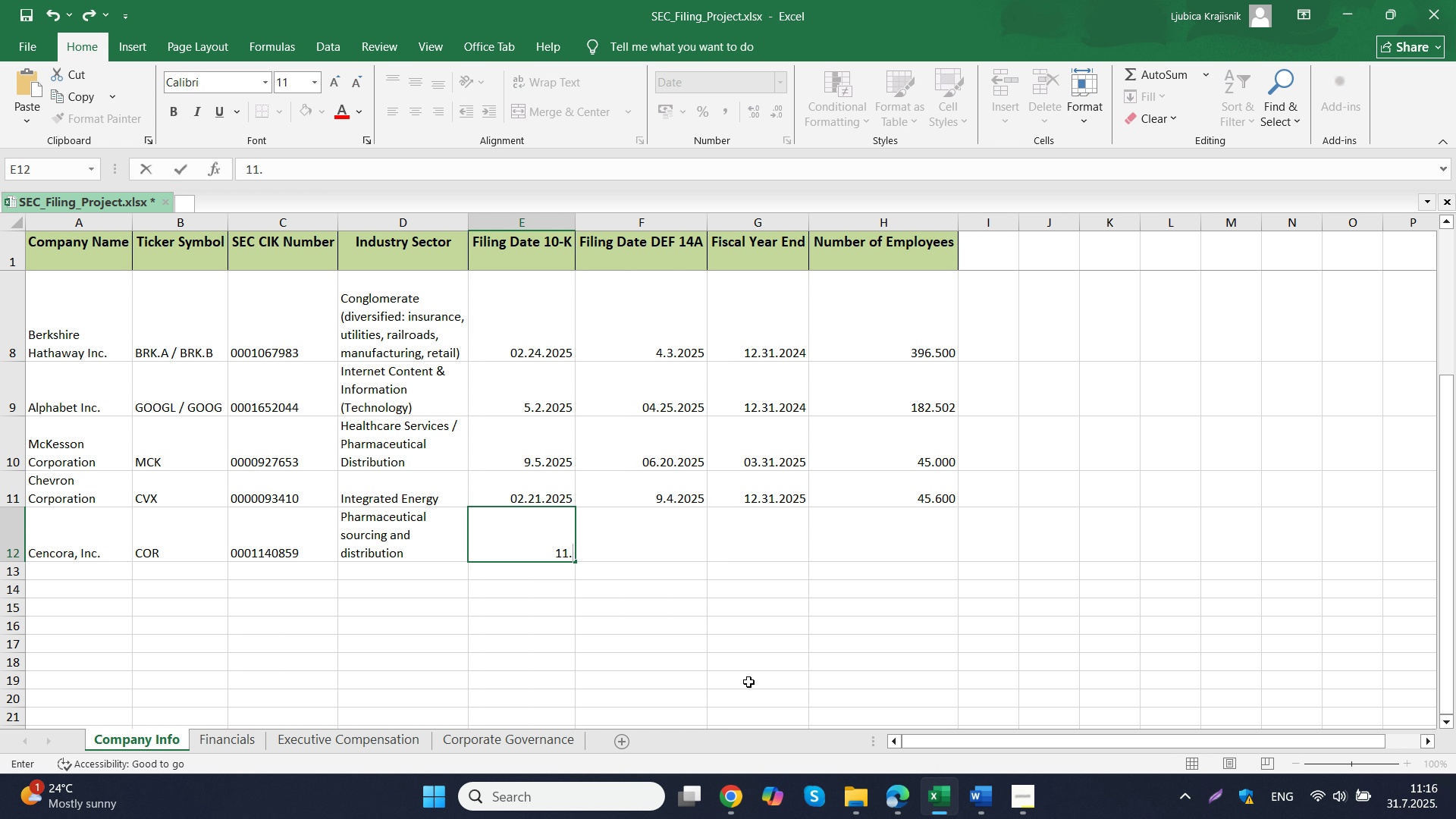 
key(Numpad2)
 